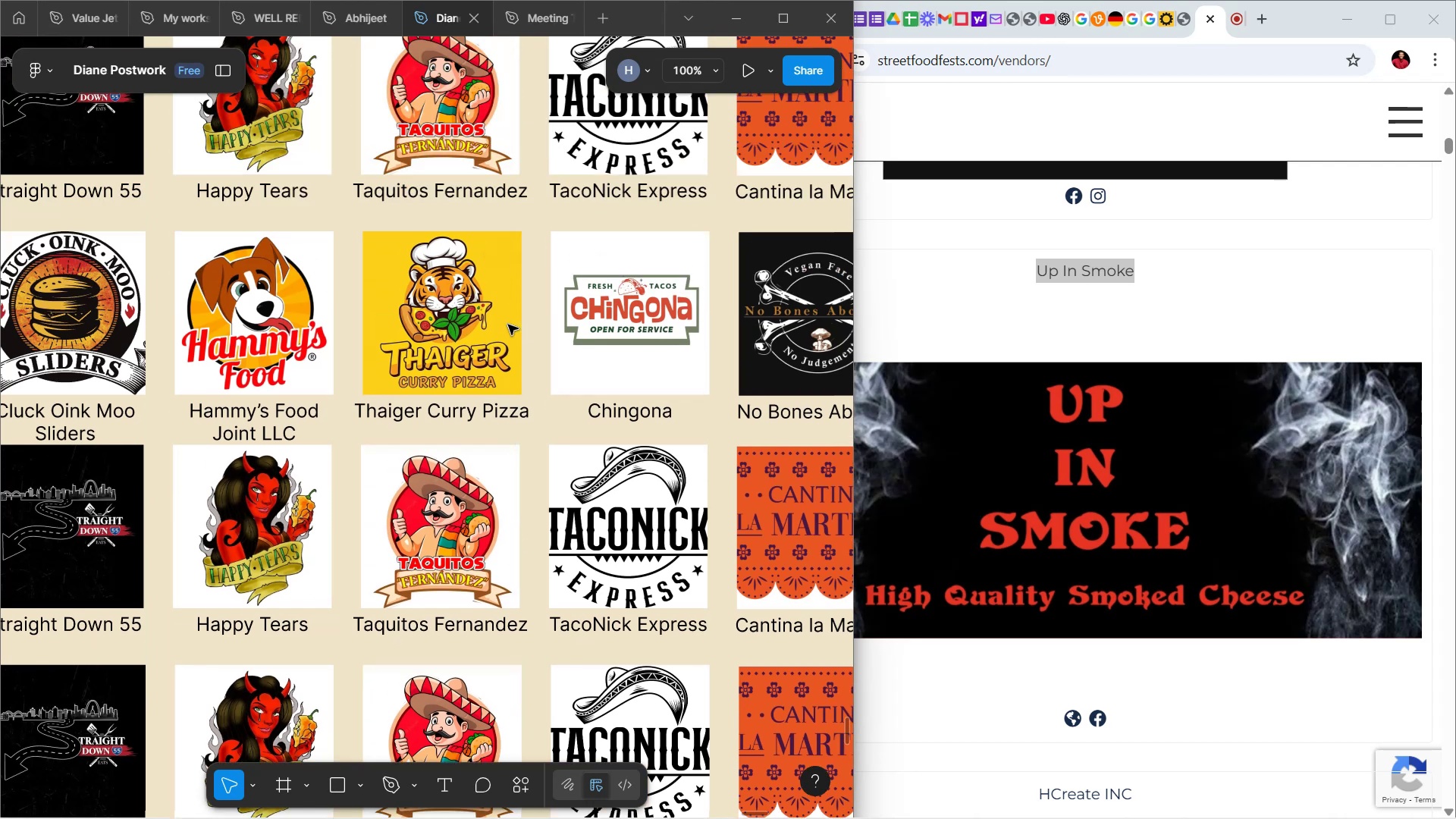 
wait(9.39)
 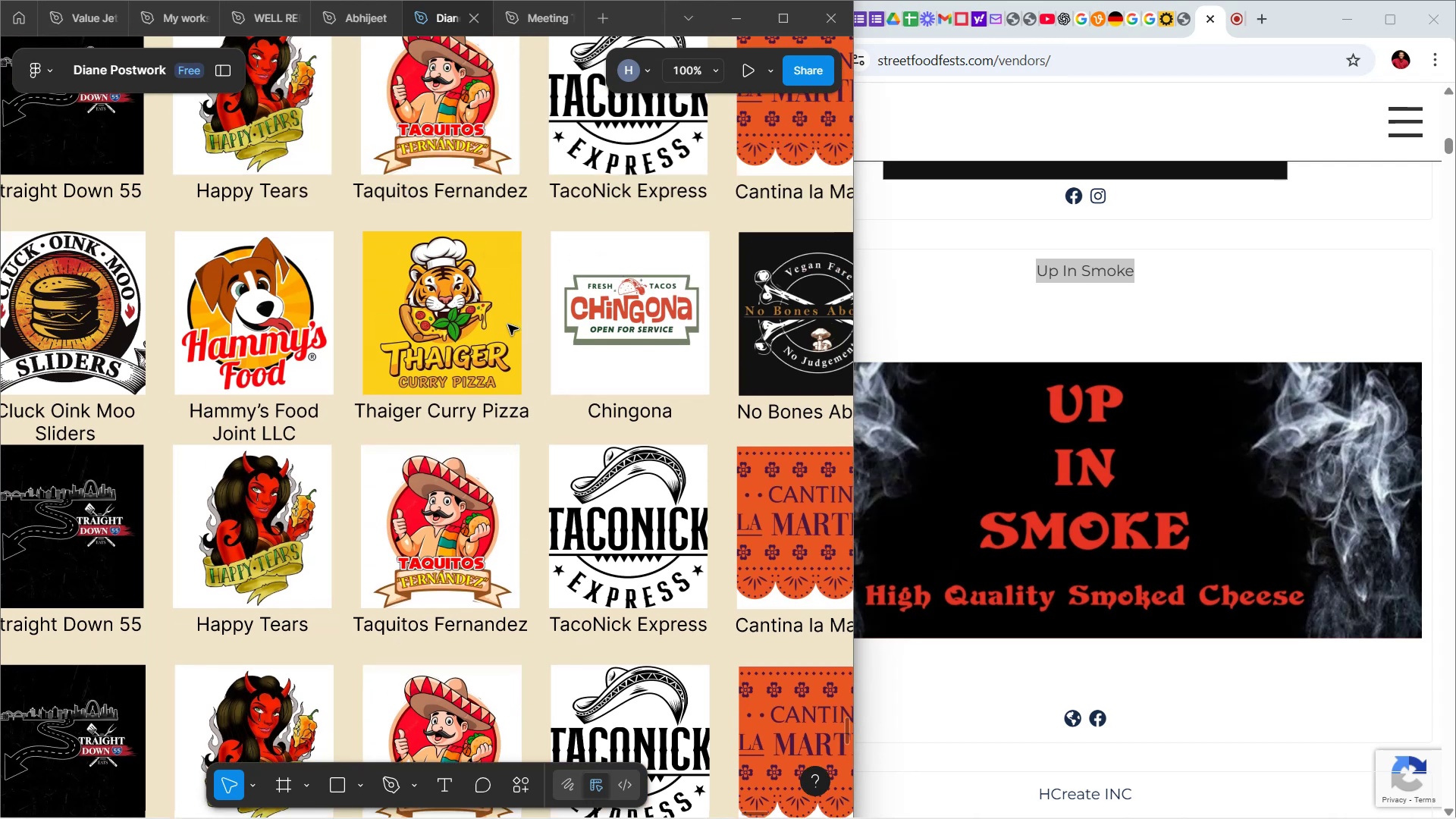 
scroll: coordinate [498, 394], scroll_direction: up, amount: 4.0
 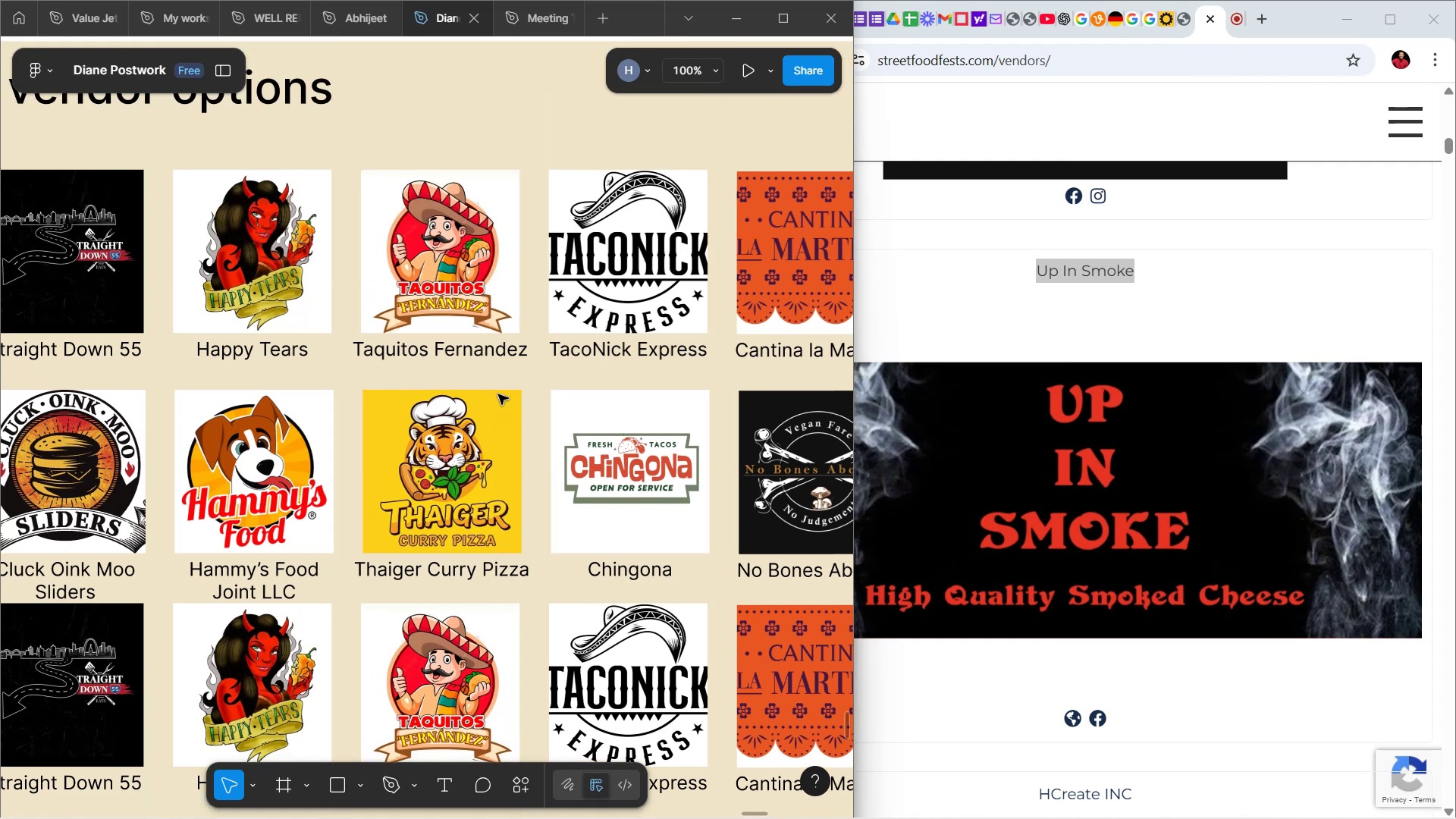 
hold_key(key=ShiftLeft, duration=1.51)
scroll: coordinate [498, 392], scroll_direction: down, amount: 7.0
 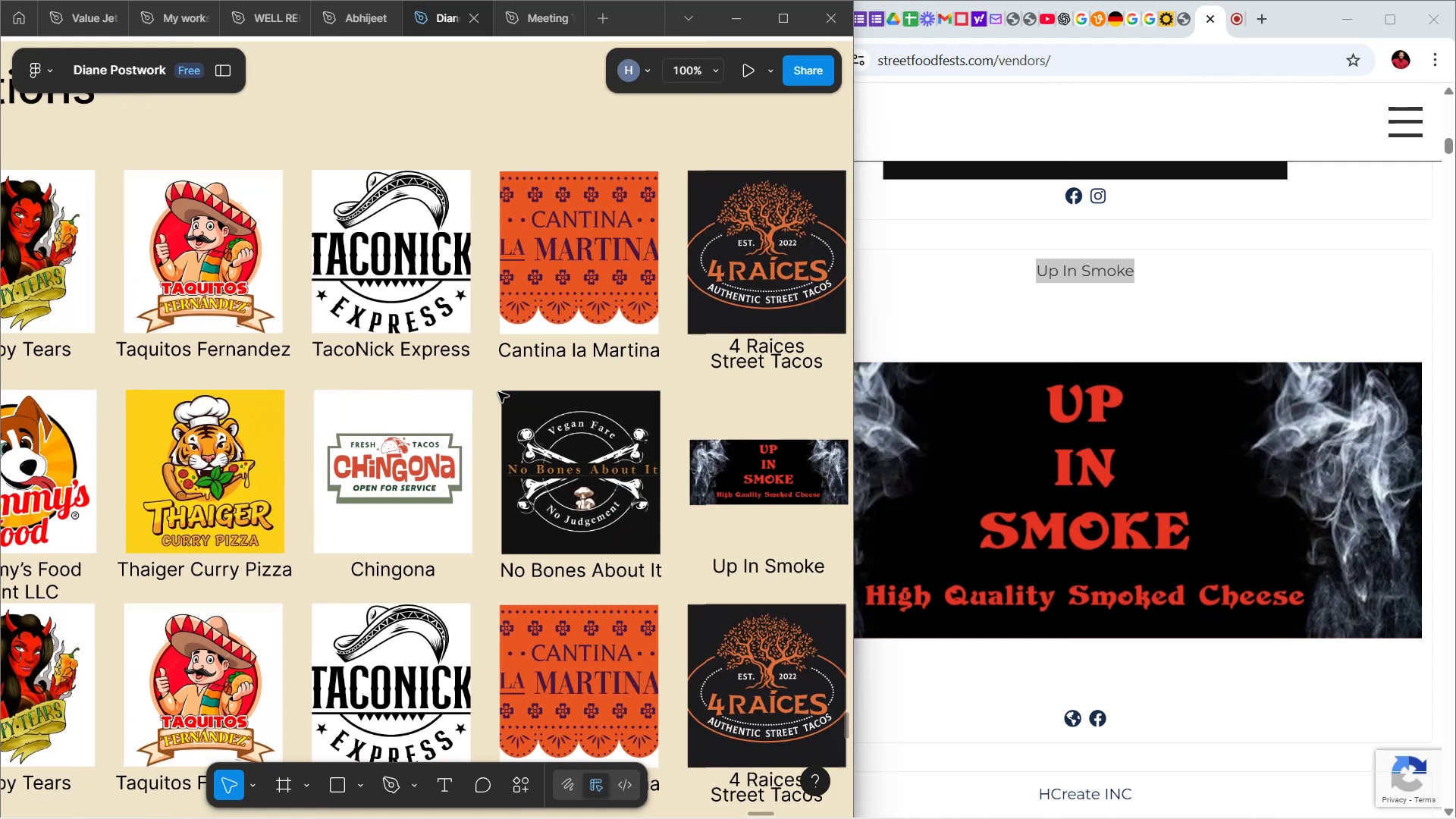 
hold_key(key=ShiftLeft, duration=1.51)
 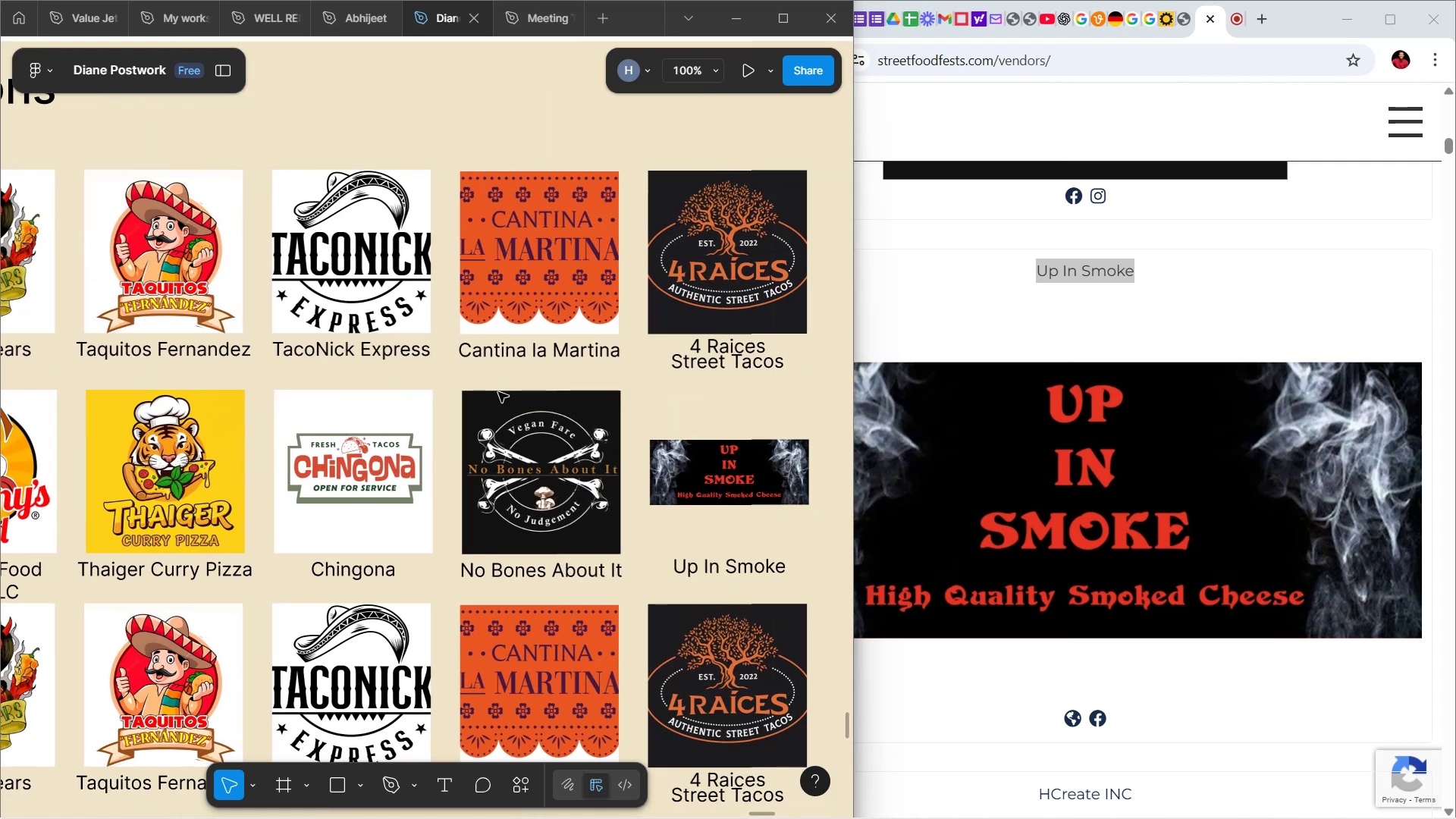 
hold_key(key=ShiftLeft, duration=1.5)
scroll: coordinate [498, 392], scroll_direction: up, amount: 10.0
 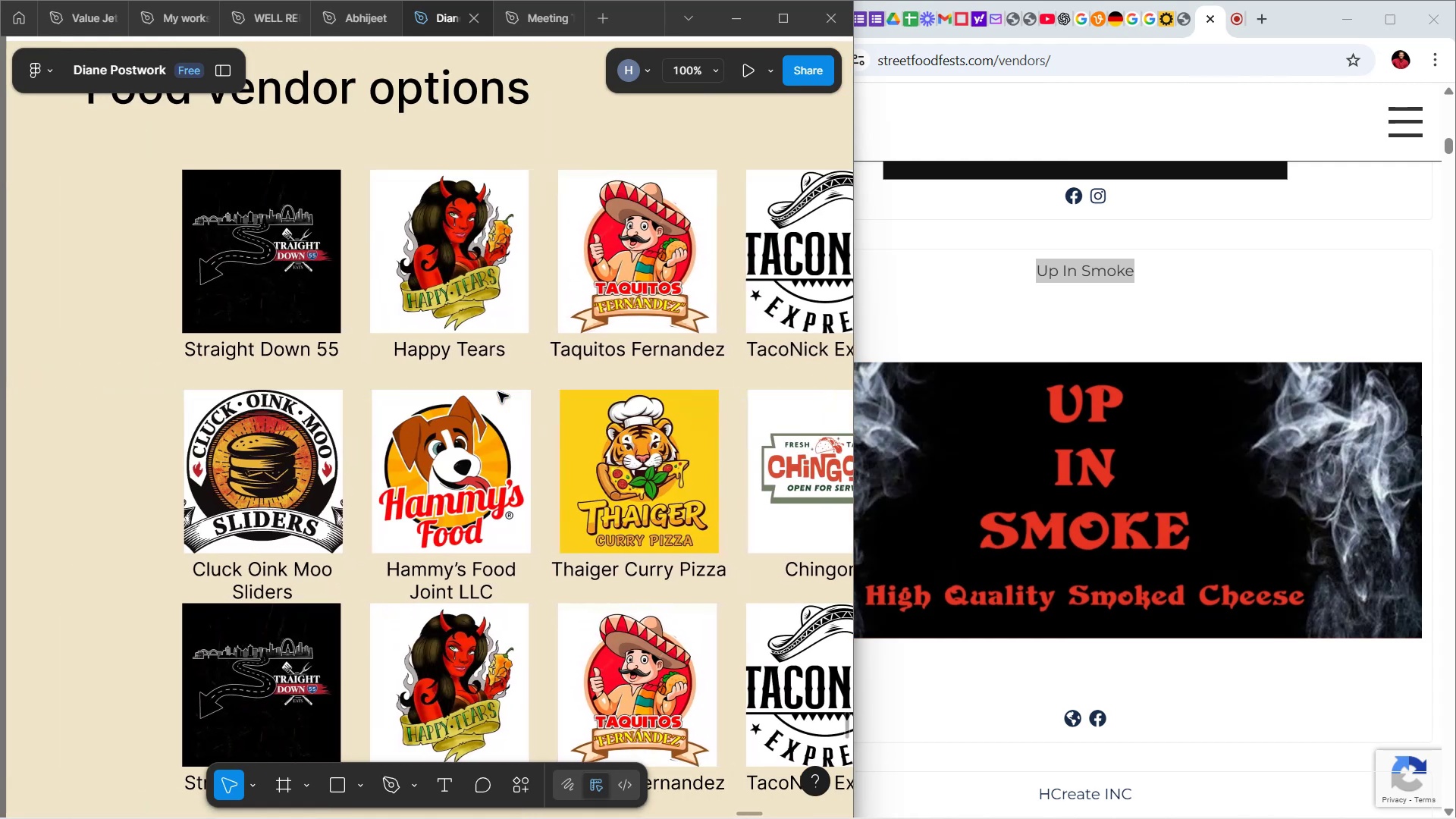 
hold_key(key=ShiftLeft, duration=1.5)
 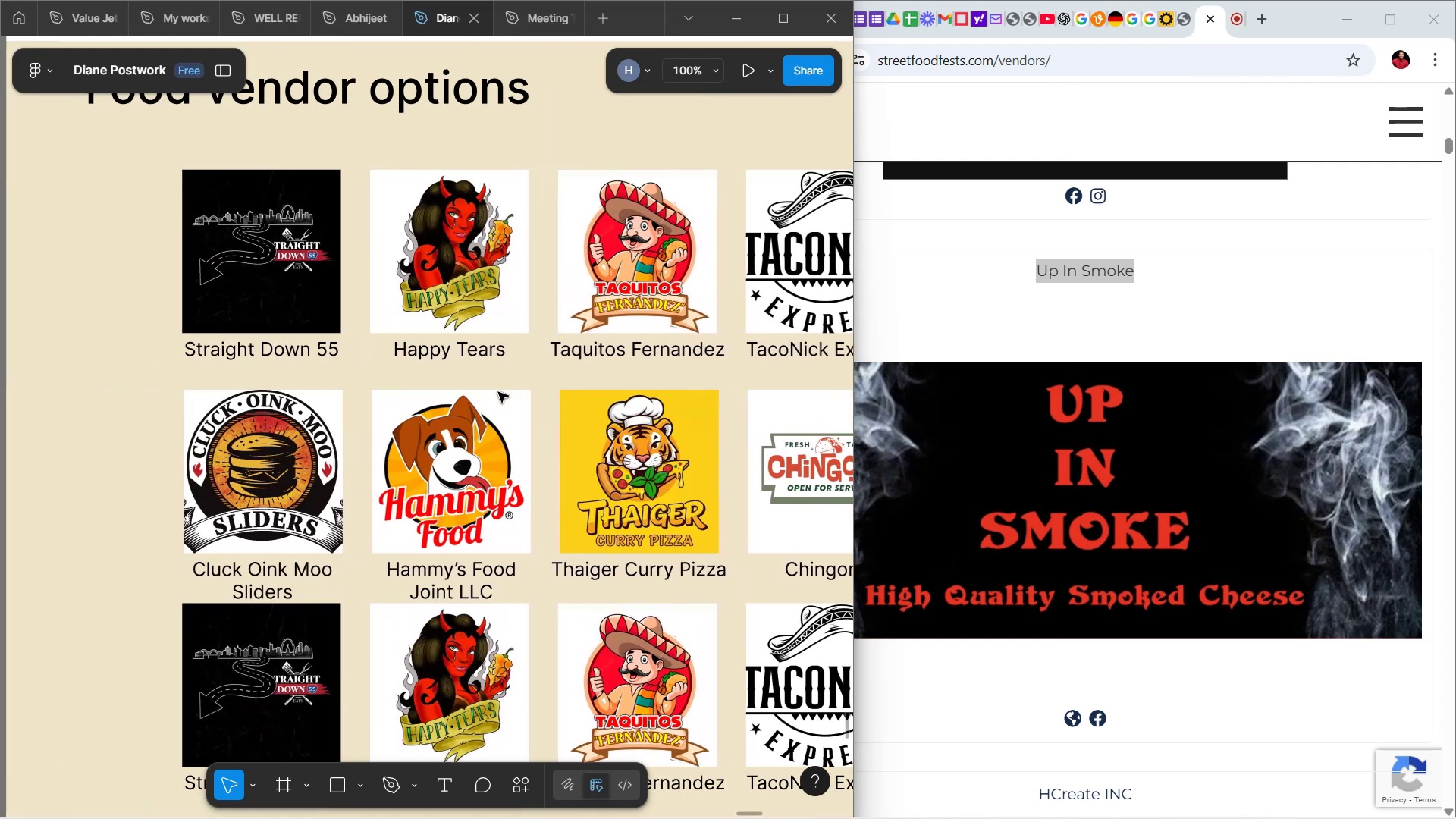 
hold_key(key=ShiftLeft, duration=0.52)
 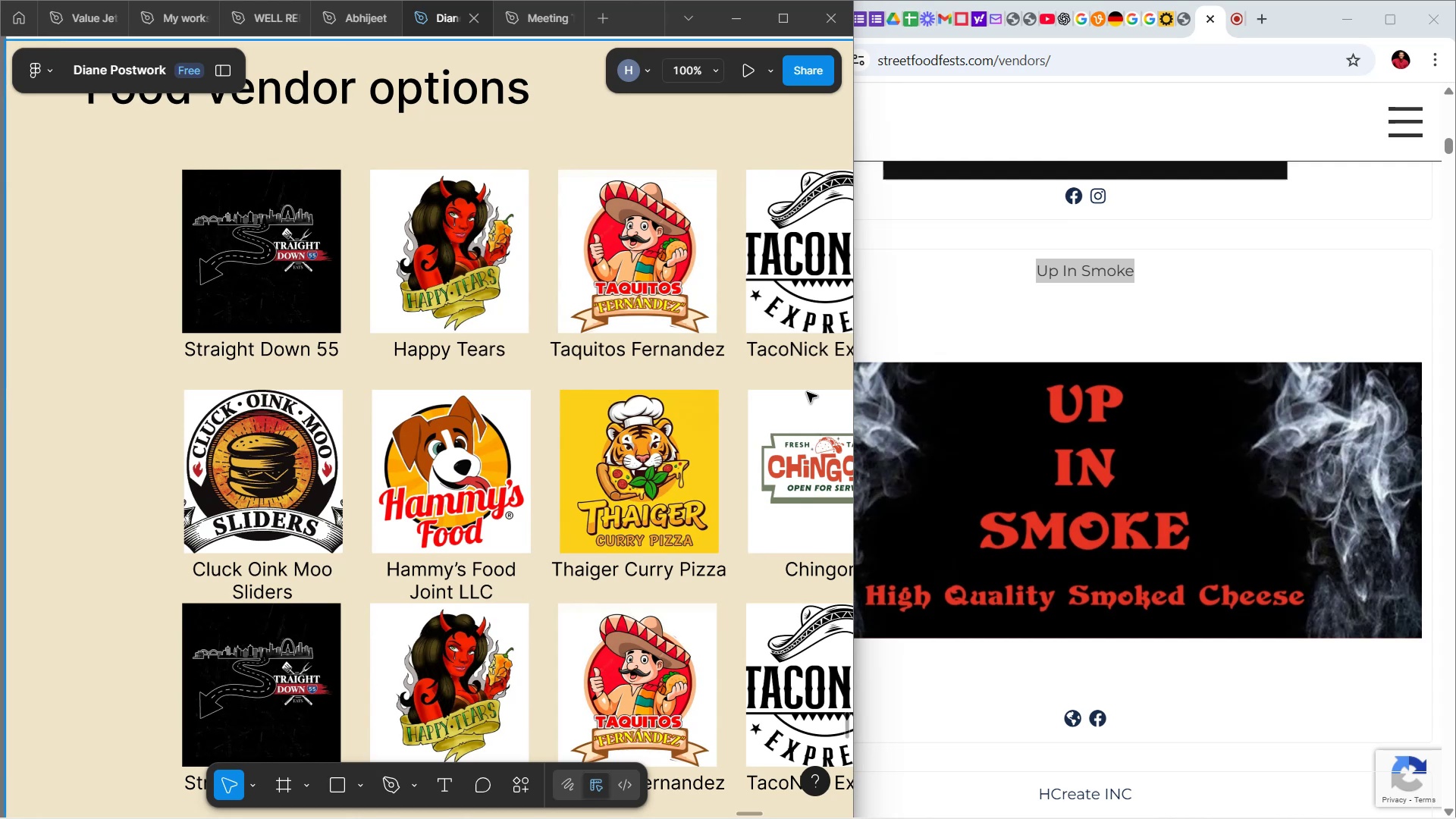 
scroll: coordinate [1060, 444], scroll_direction: down, amount: 22.0
 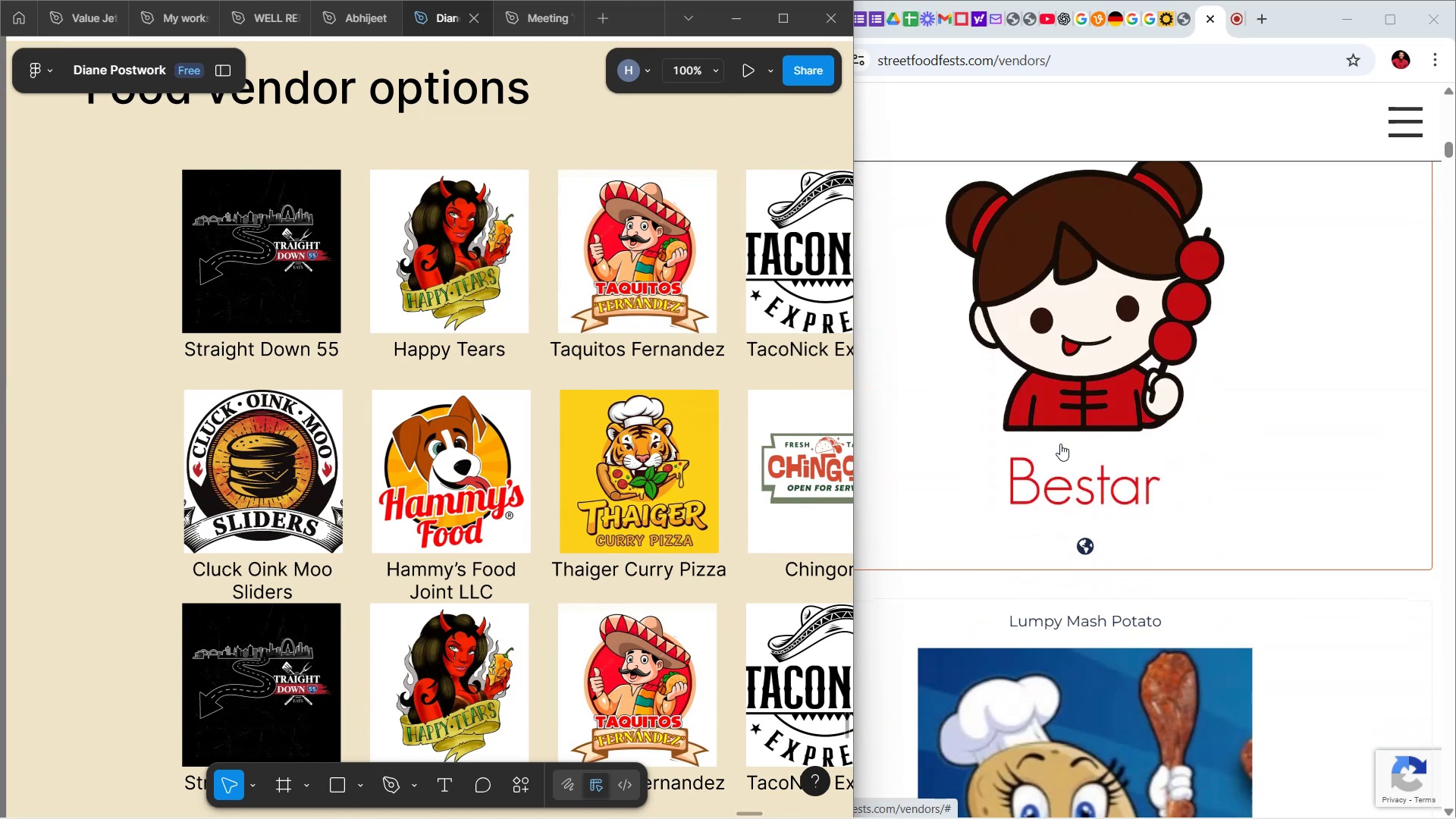 
scroll: coordinate [1060, 444], scroll_direction: up, amount: 7.0
 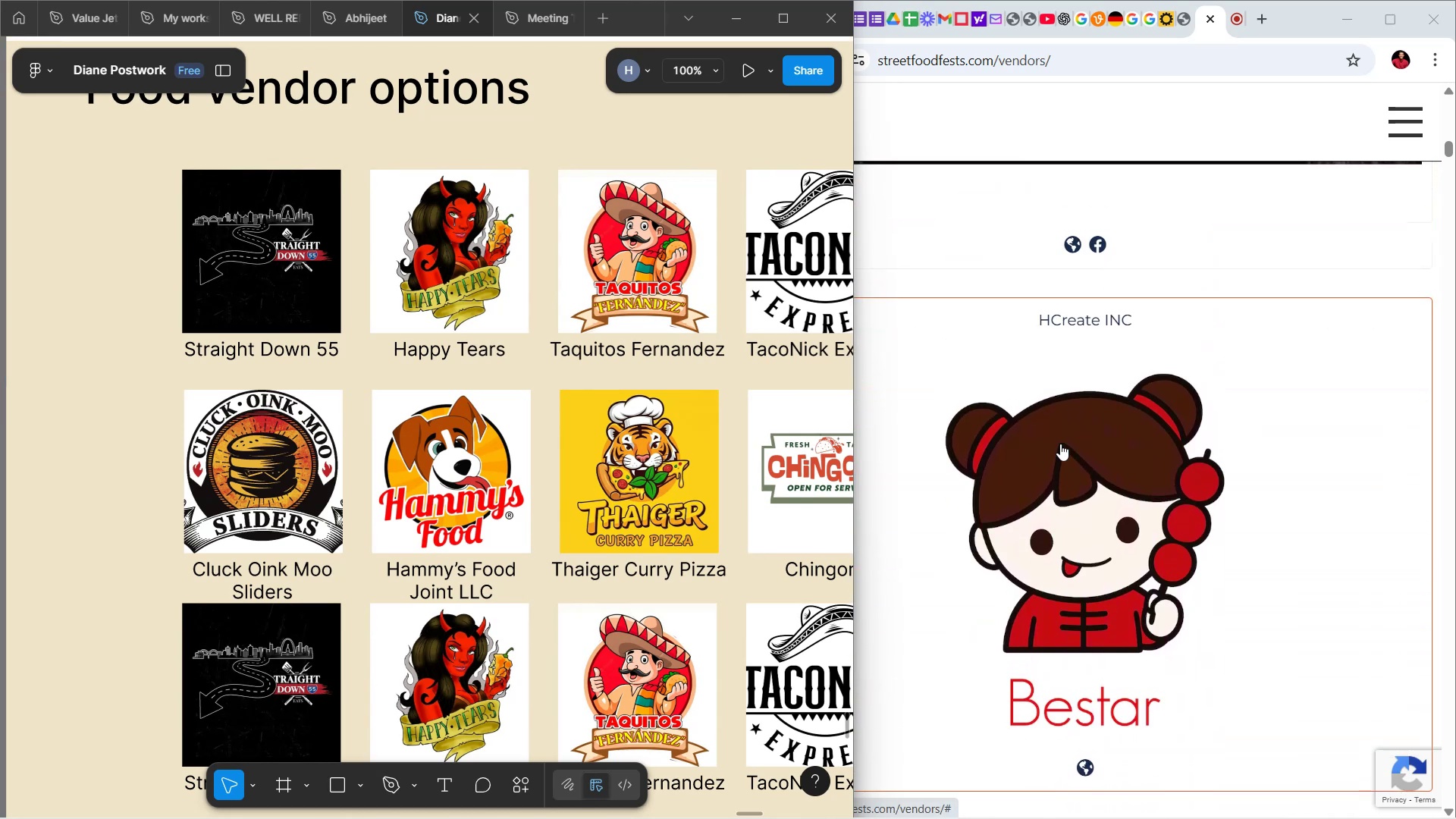 
right_click([1060, 444])
 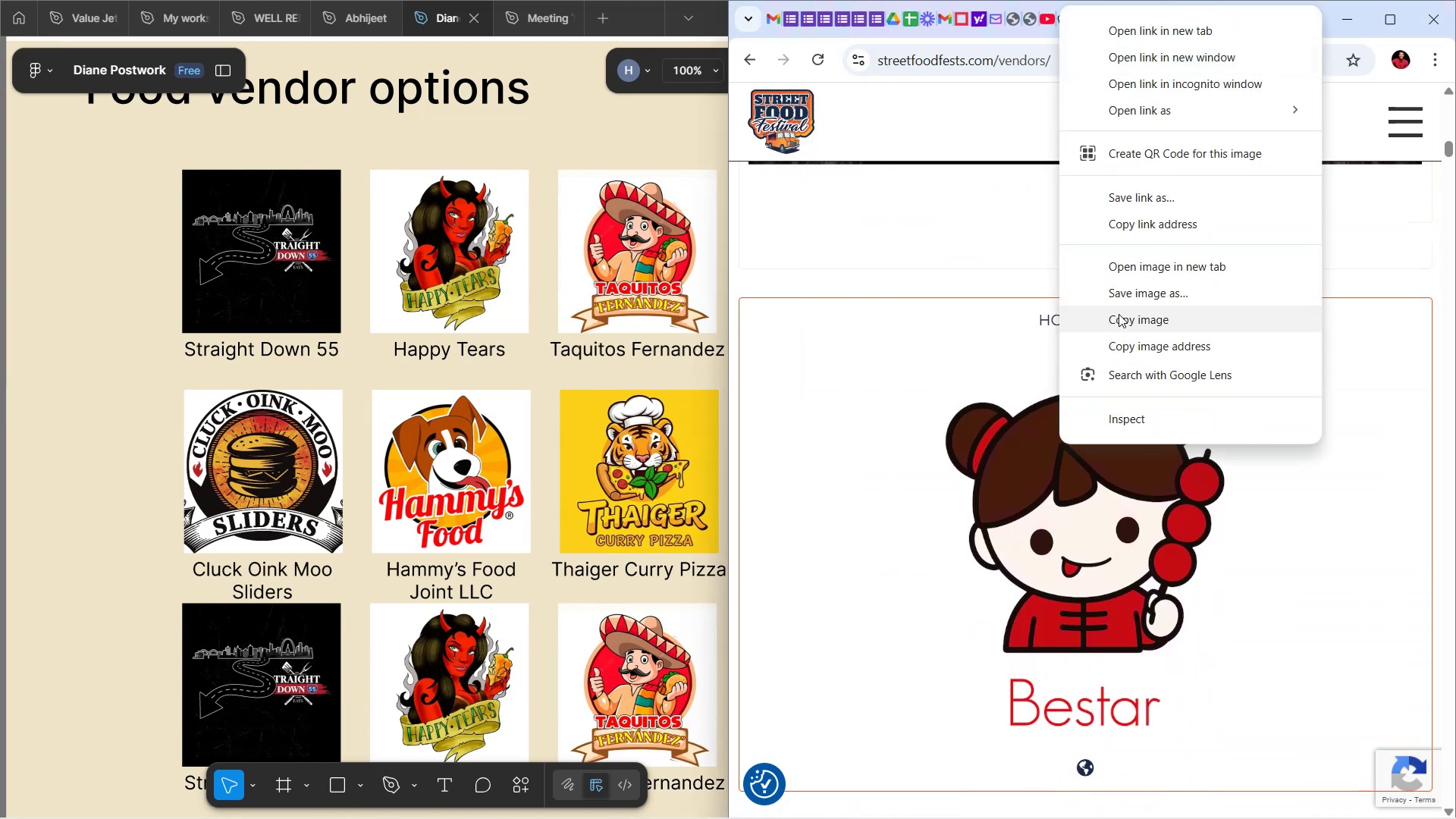 
left_click([1119, 314])
 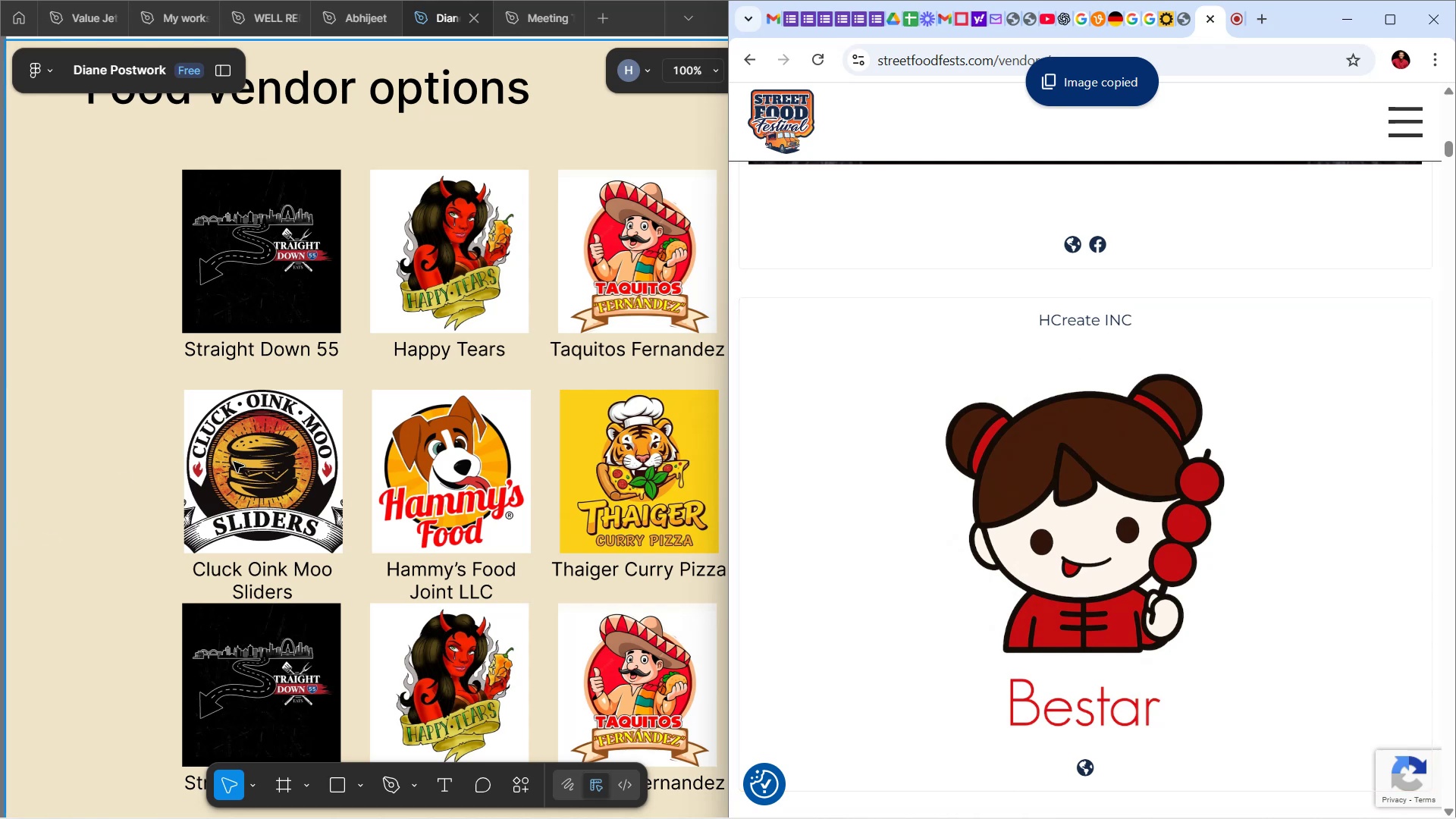 
scroll: coordinate [255, 472], scroll_direction: down, amount: 6.0
 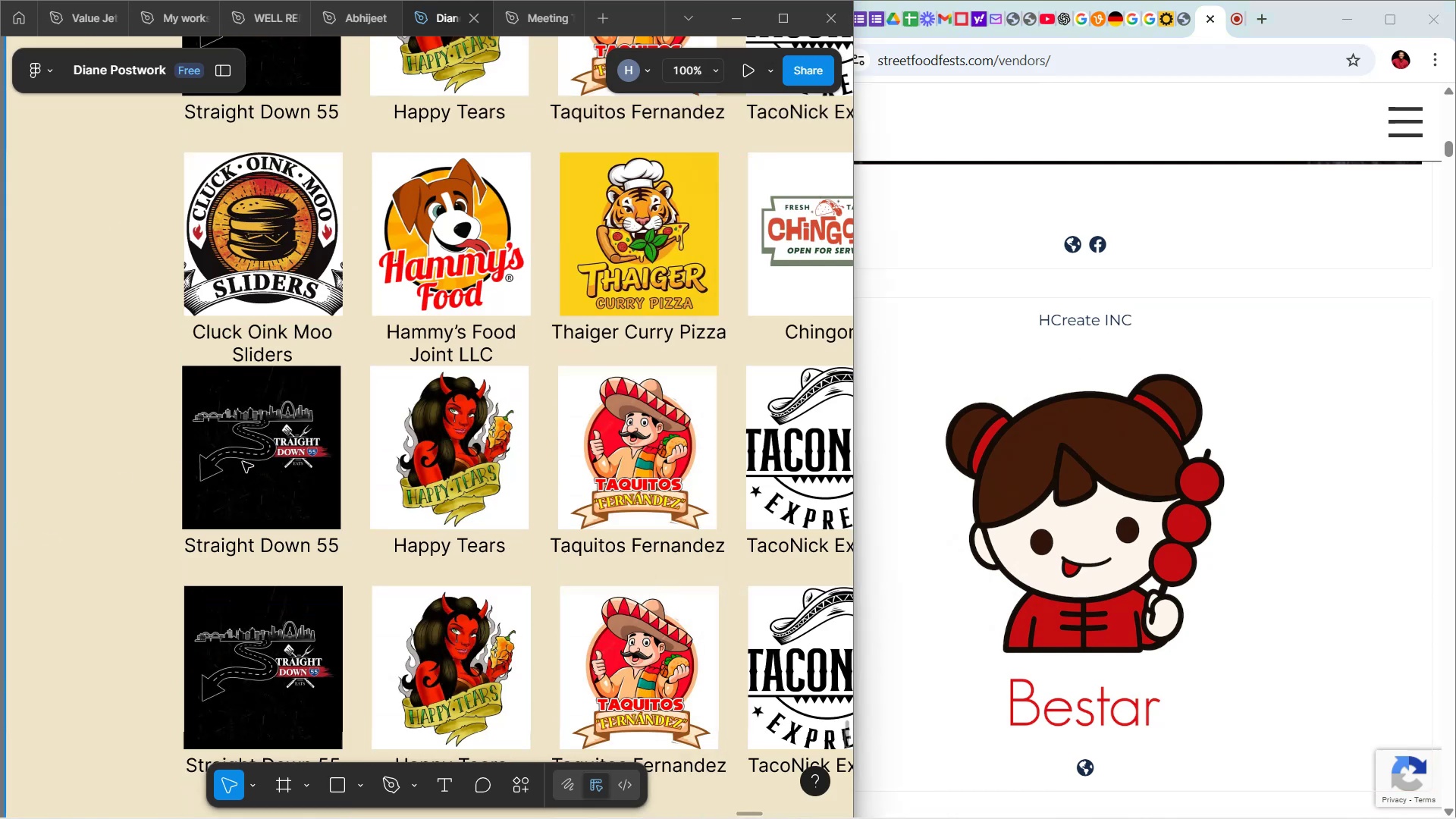 
double_click([243, 462])
 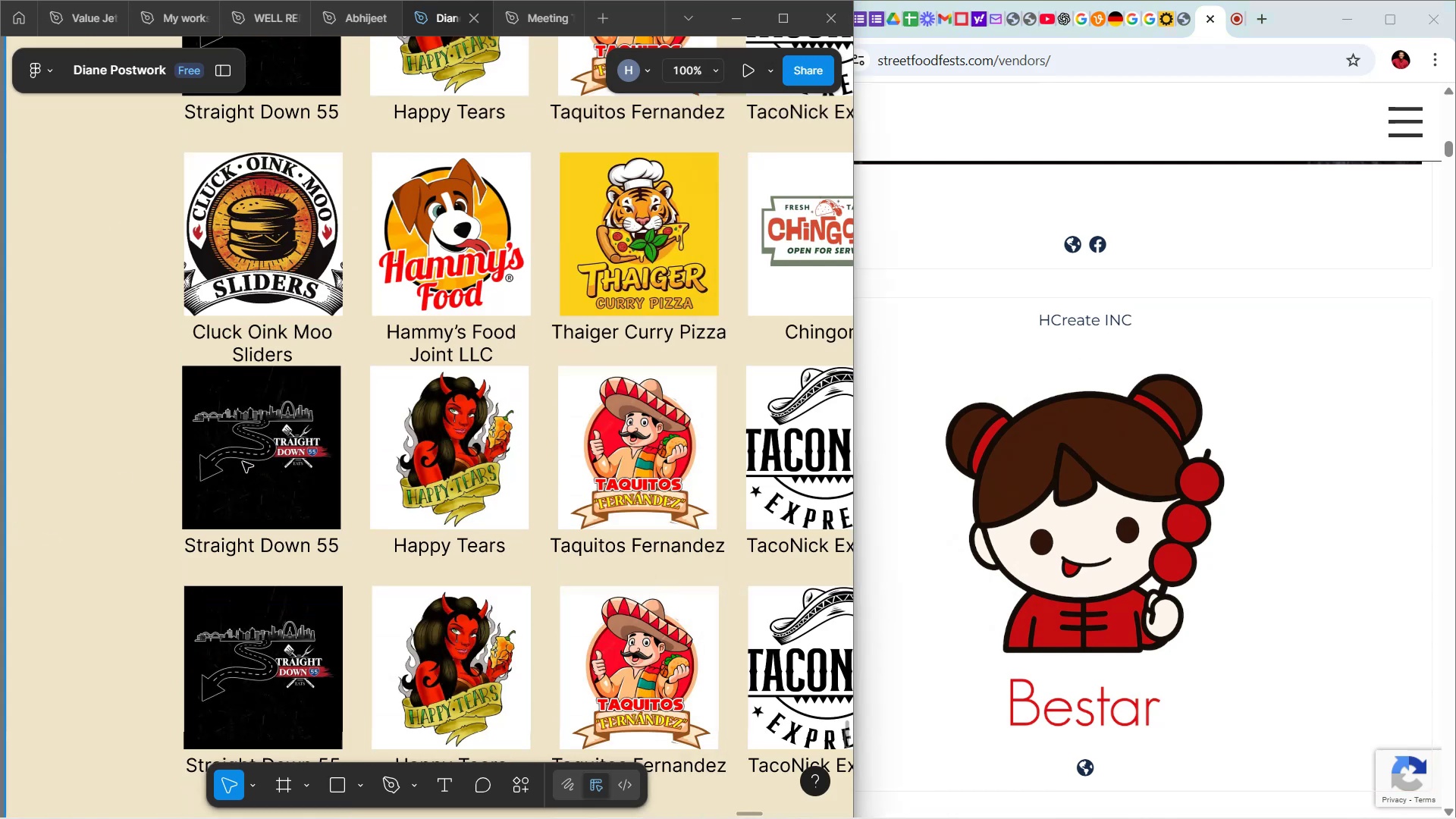 
triple_click([243, 462])
 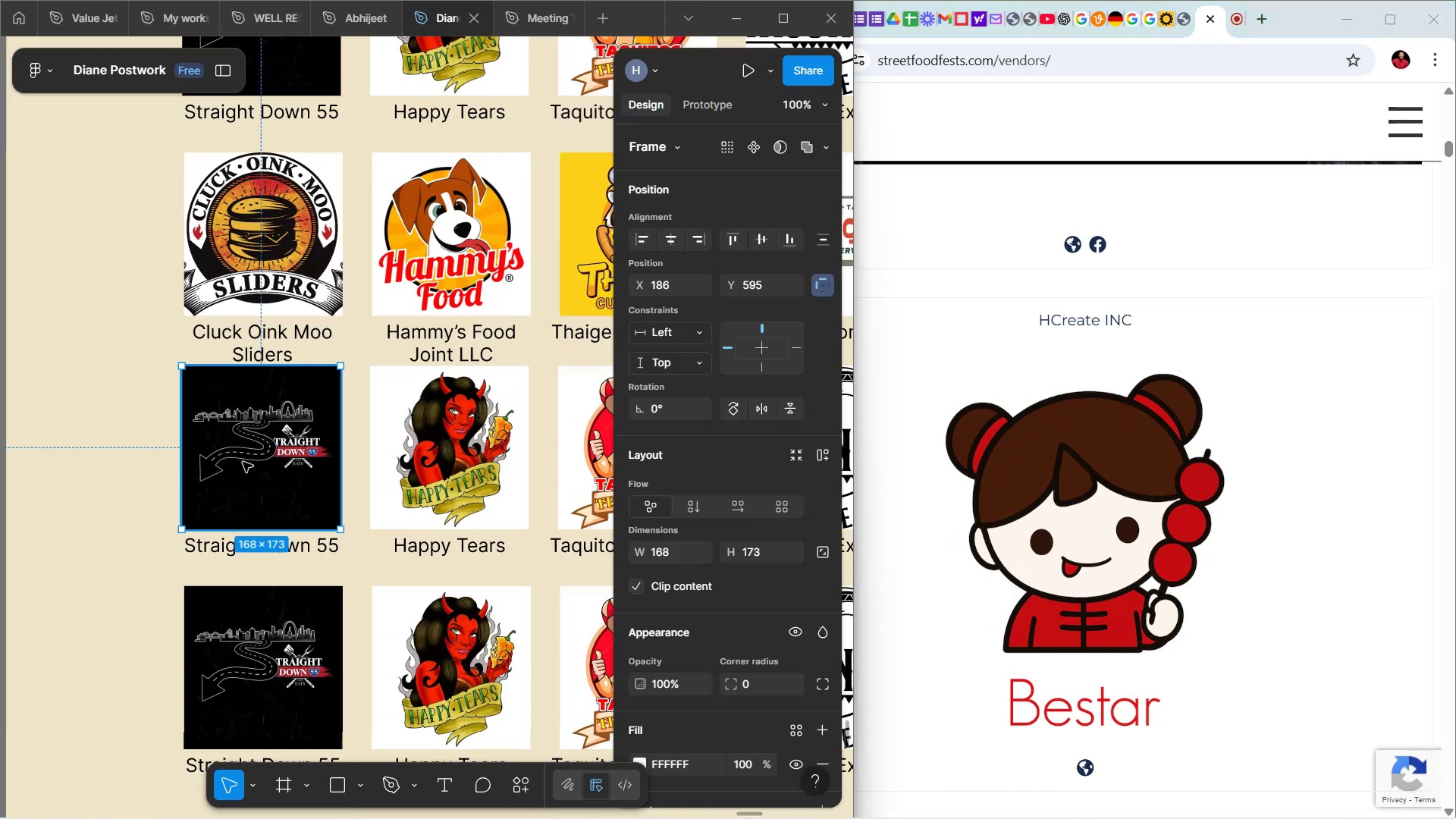 
double_click([243, 462])
 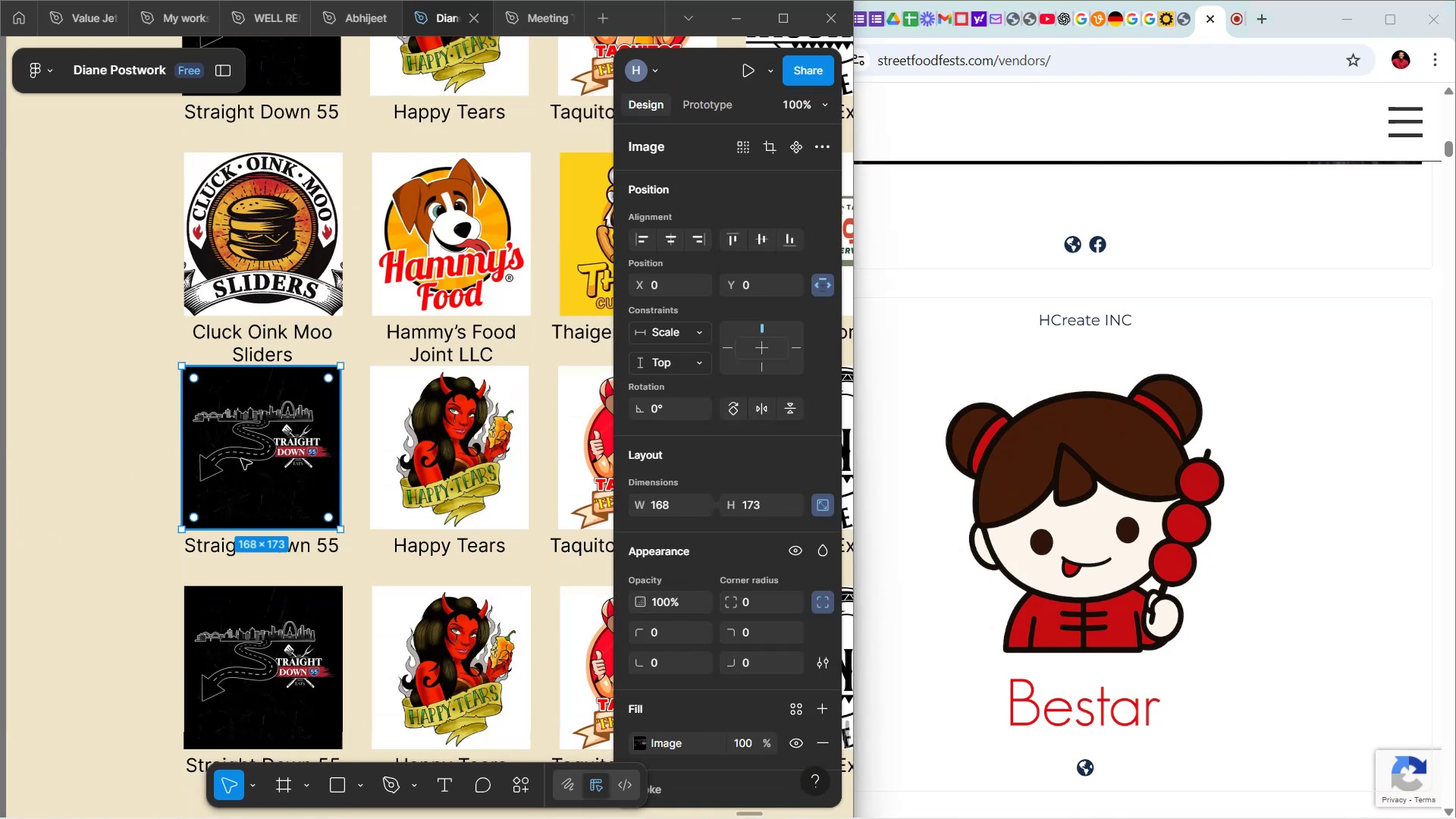 
key(Backspace)
 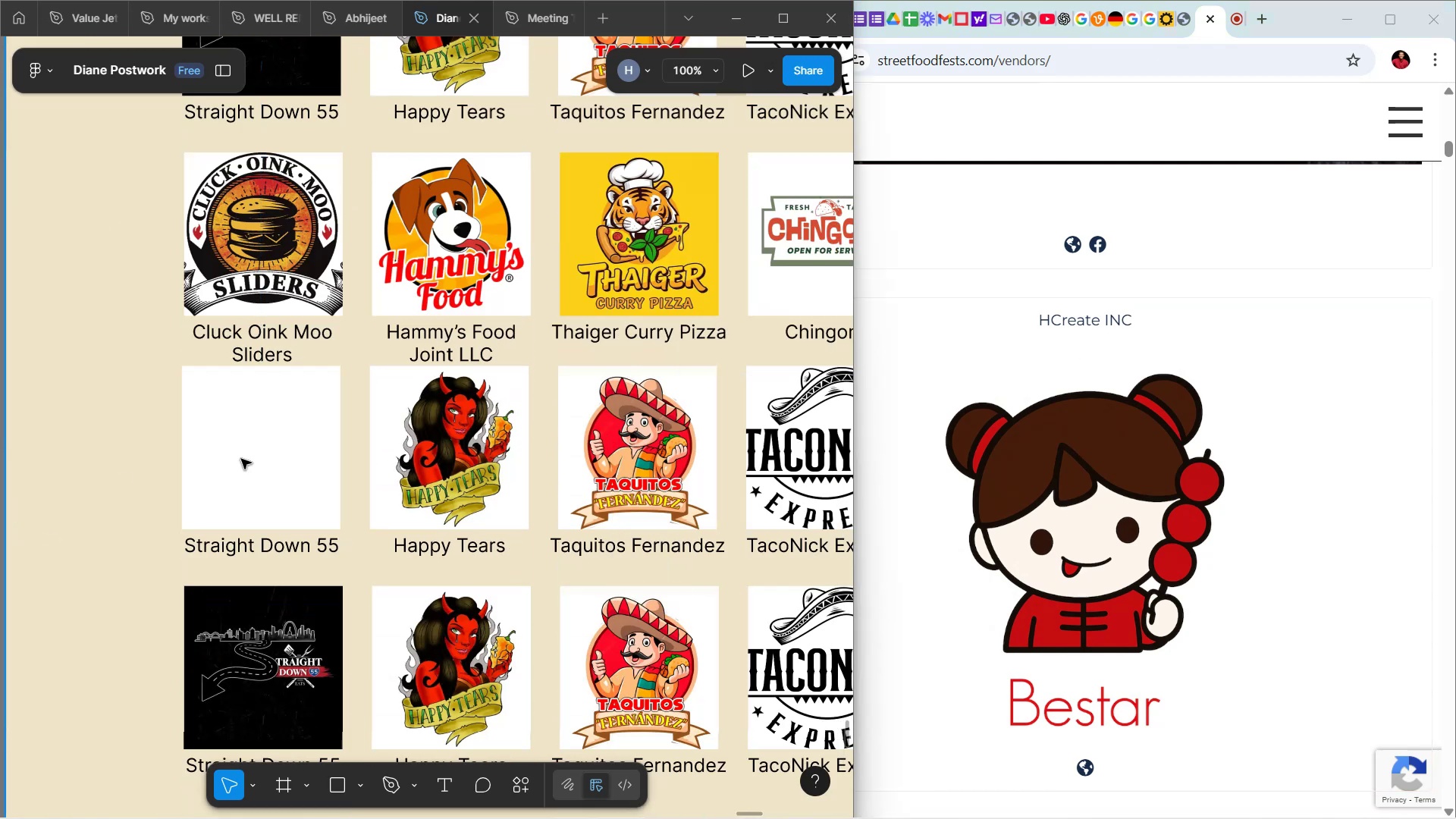 
double_click([241, 459])
 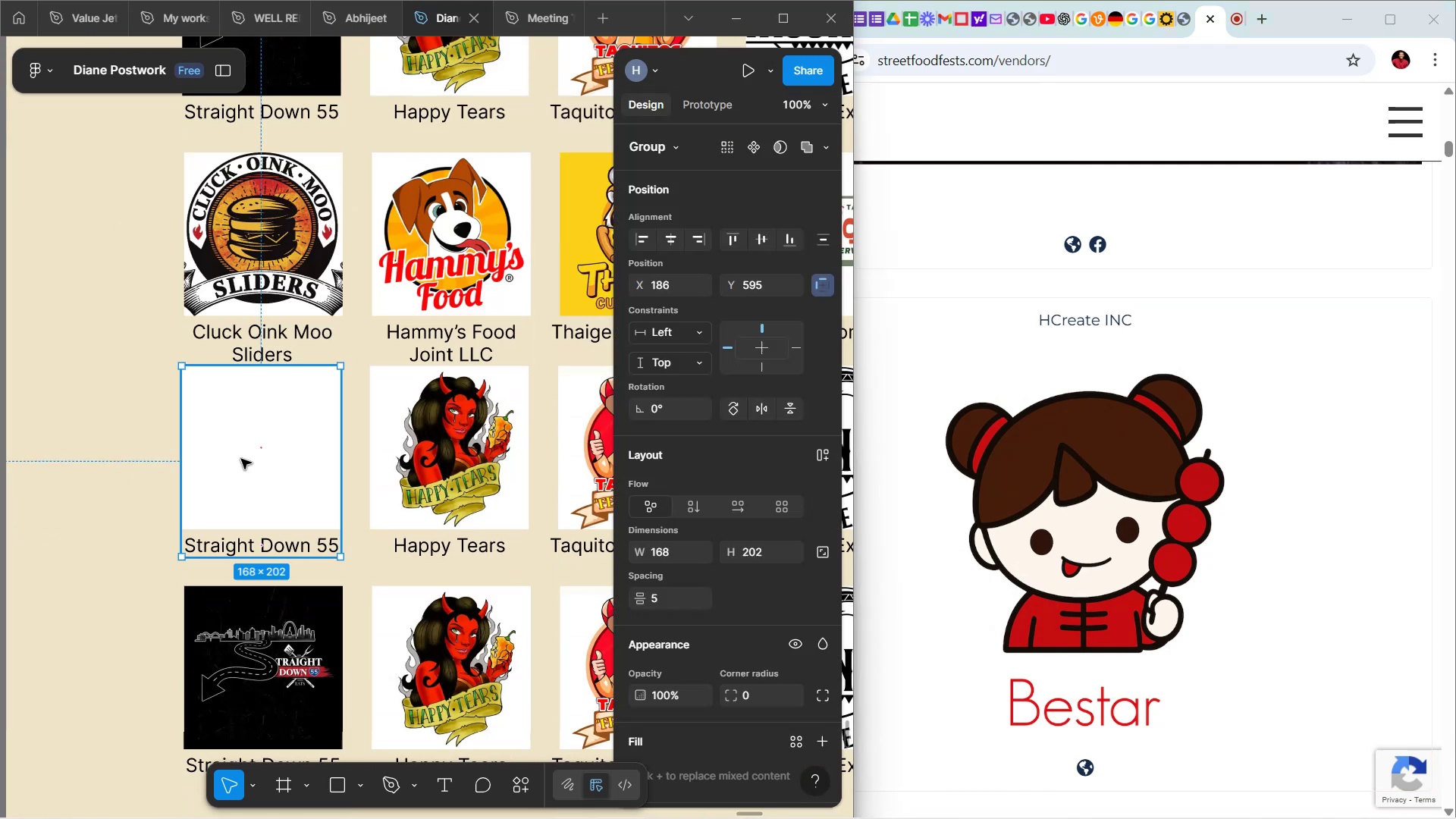 
triple_click([241, 459])
 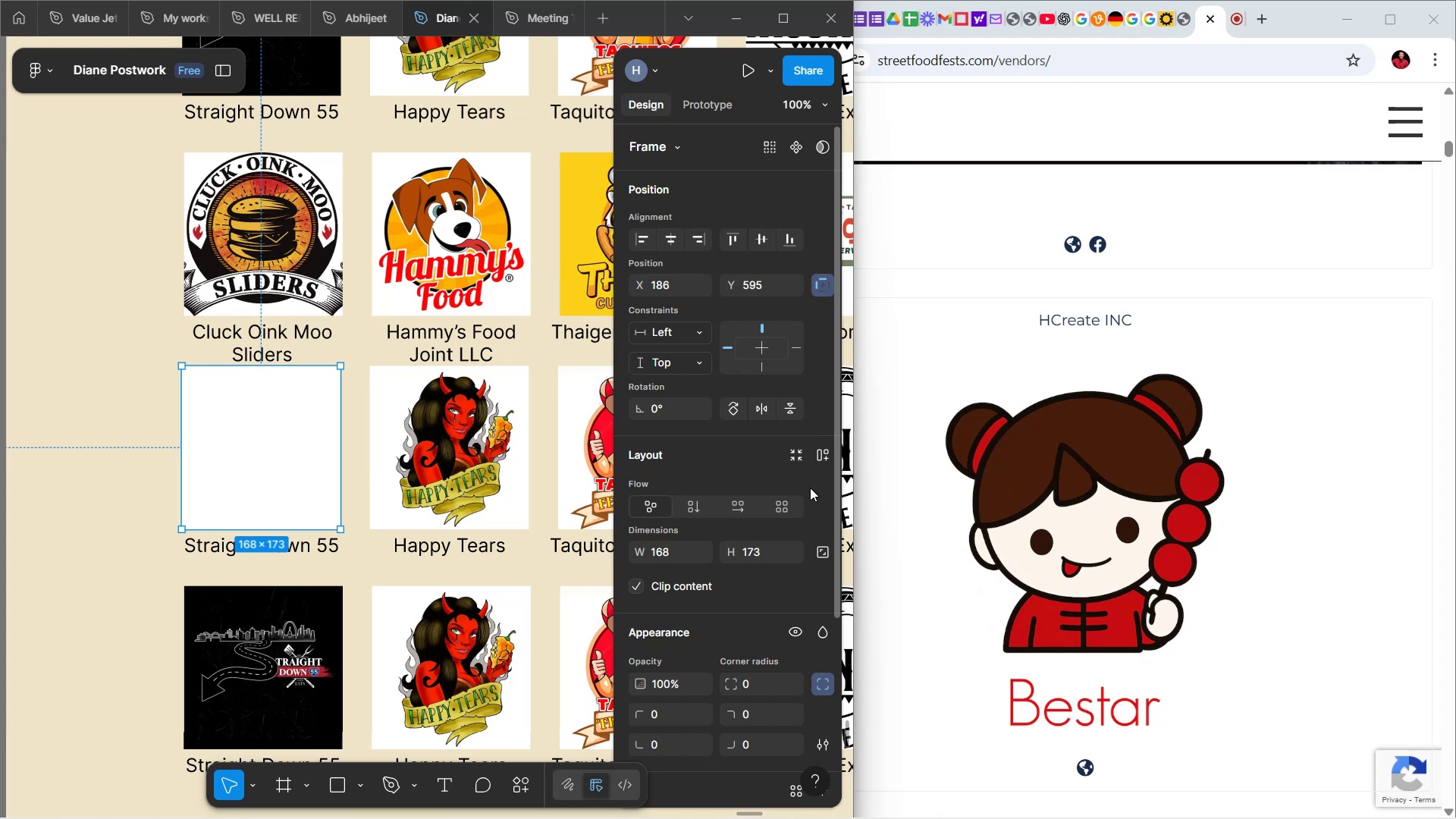 
scroll: coordinate [736, 536], scroll_direction: down, amount: 4.0
 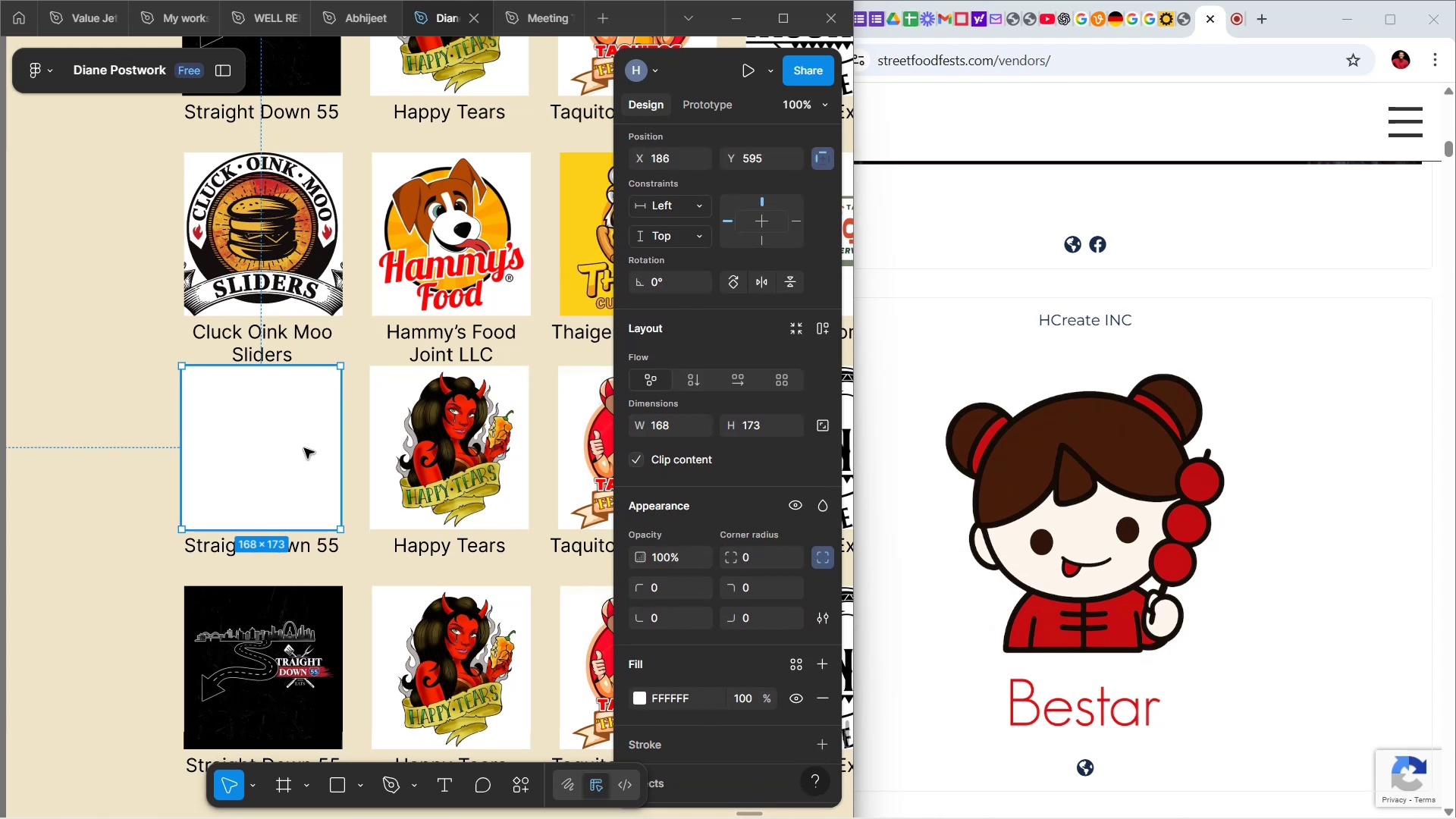 
key(Control+Shift+R)
 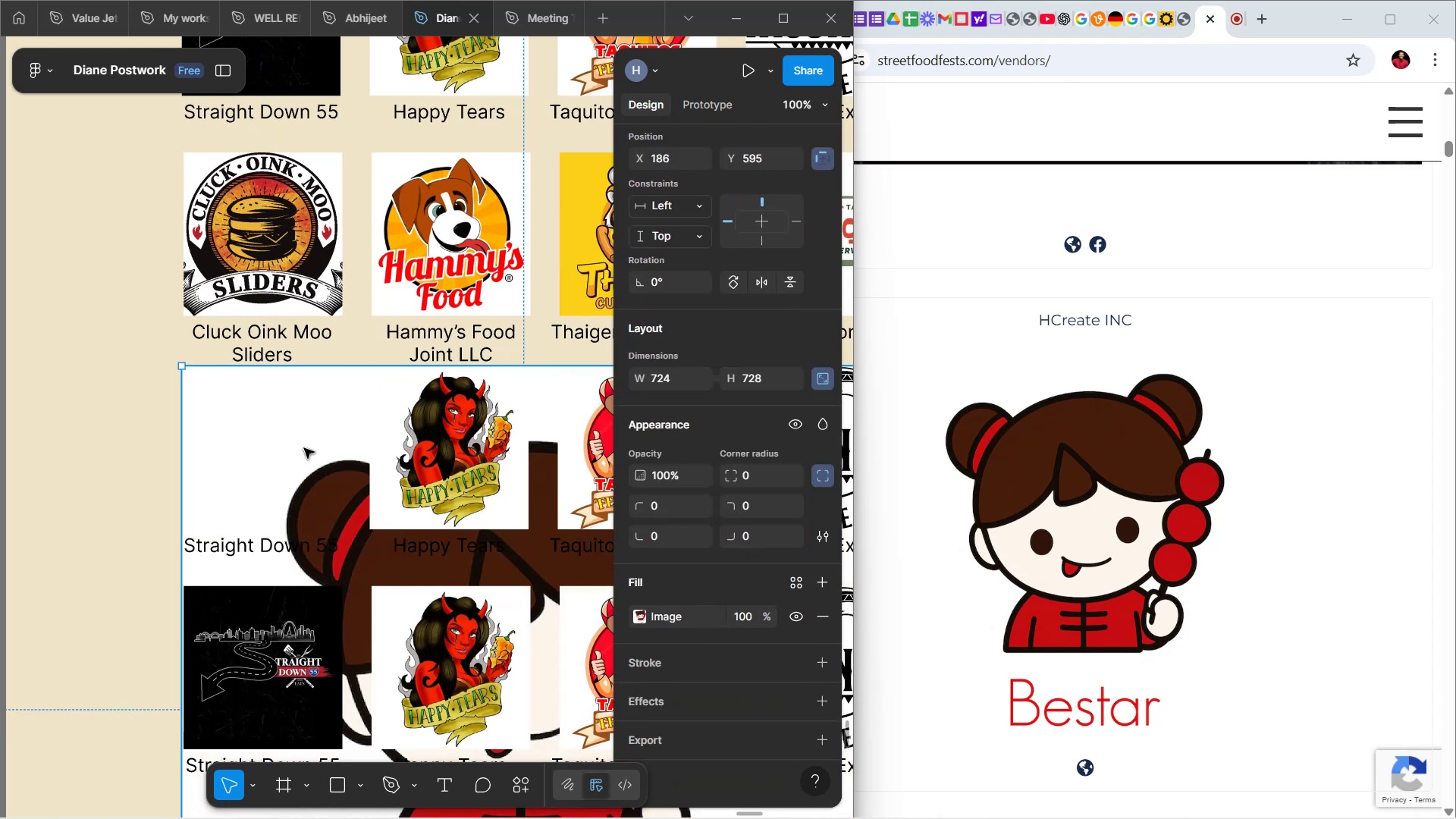 
key(Control+Z)
 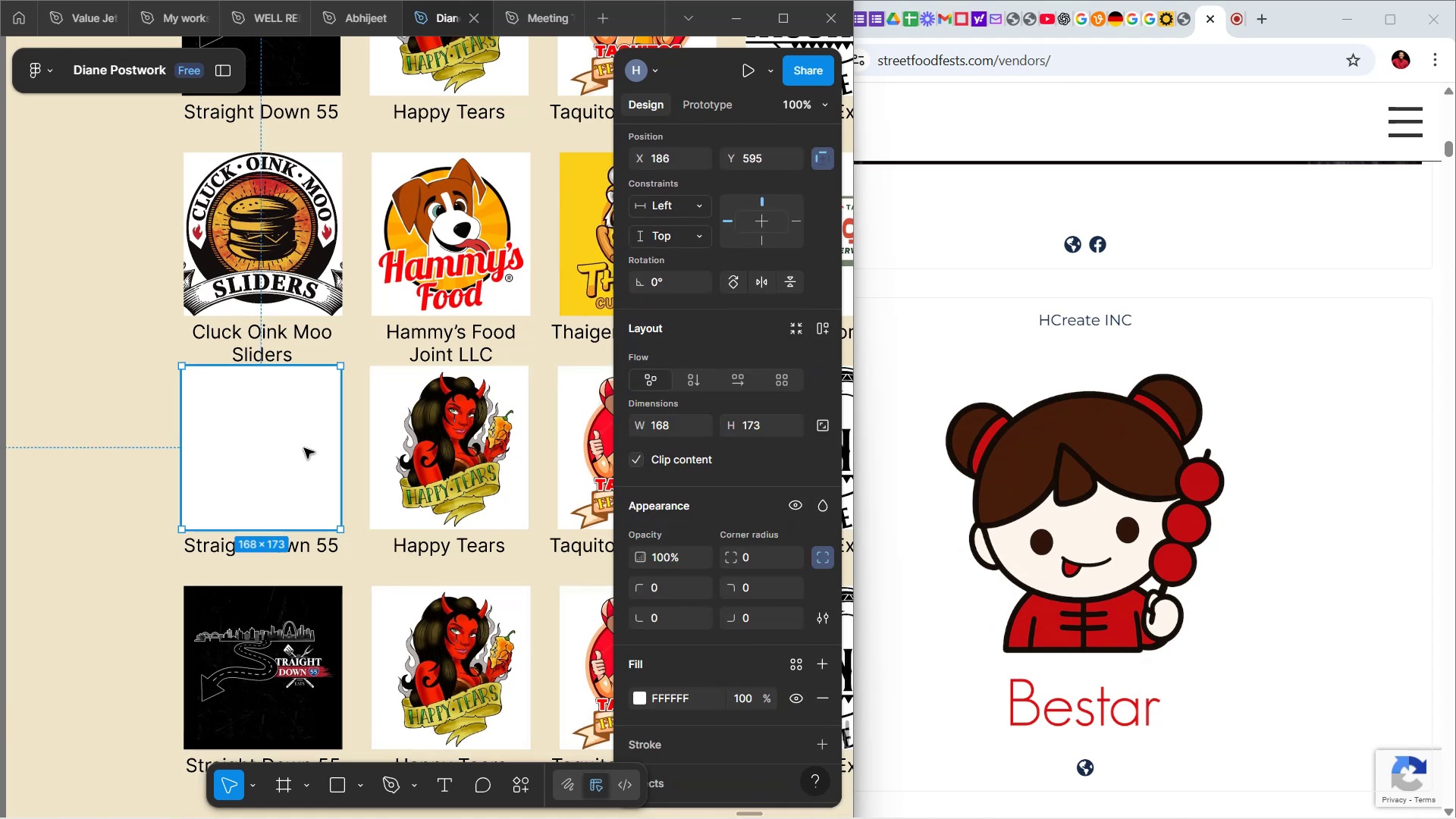 
key(Control+V)
 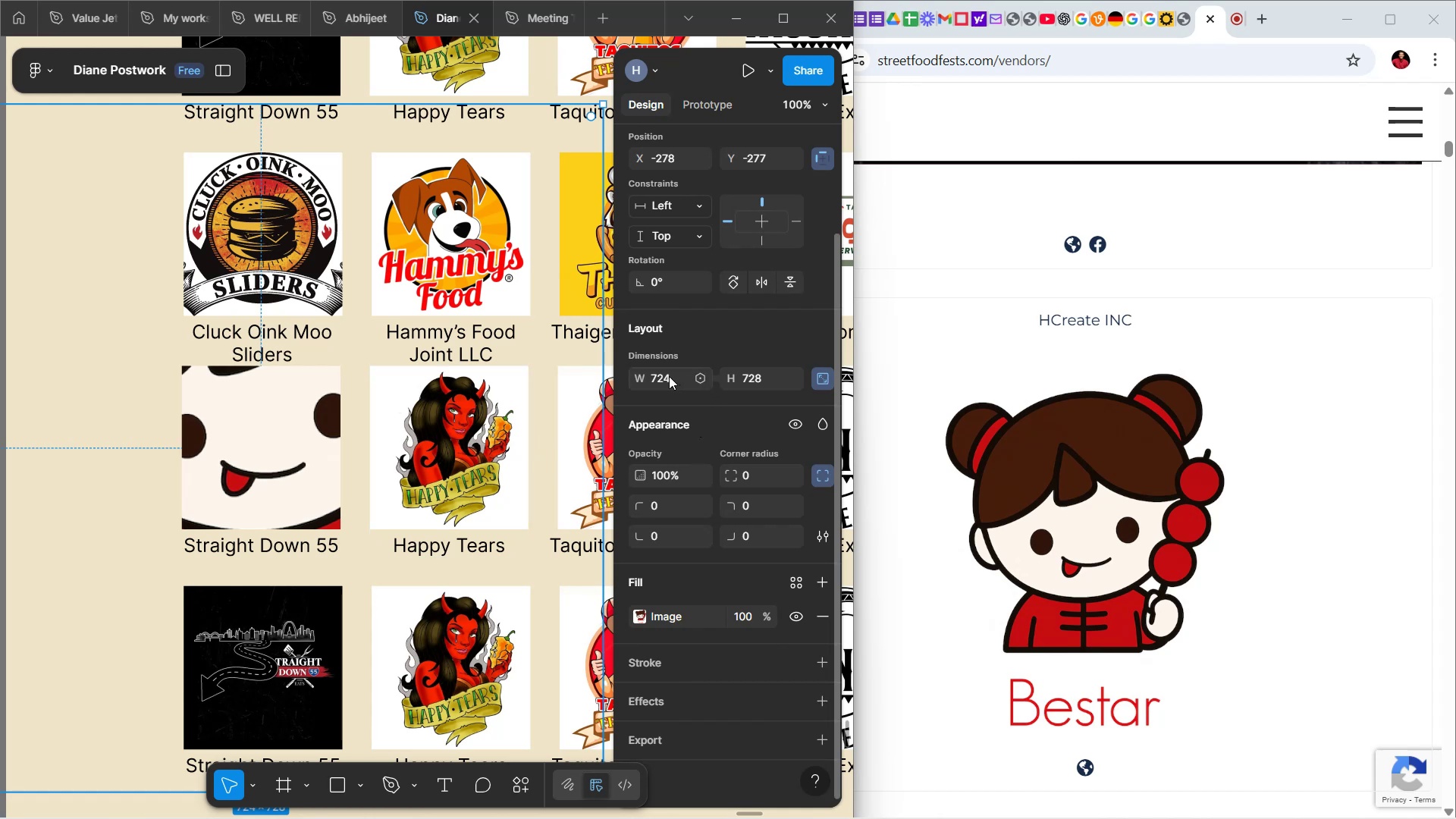 
wait(7.34)
 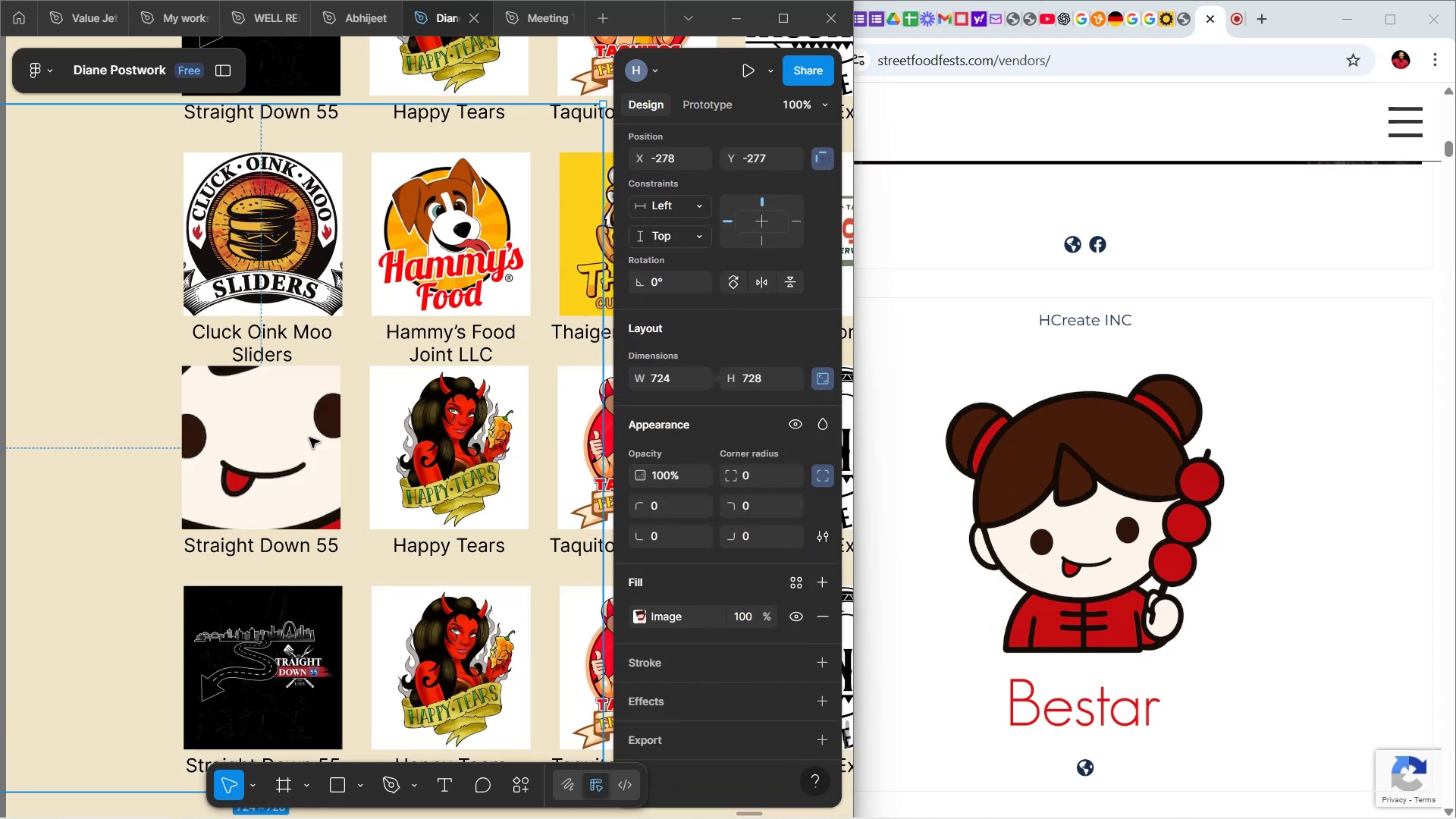 
left_click([823, 375])
 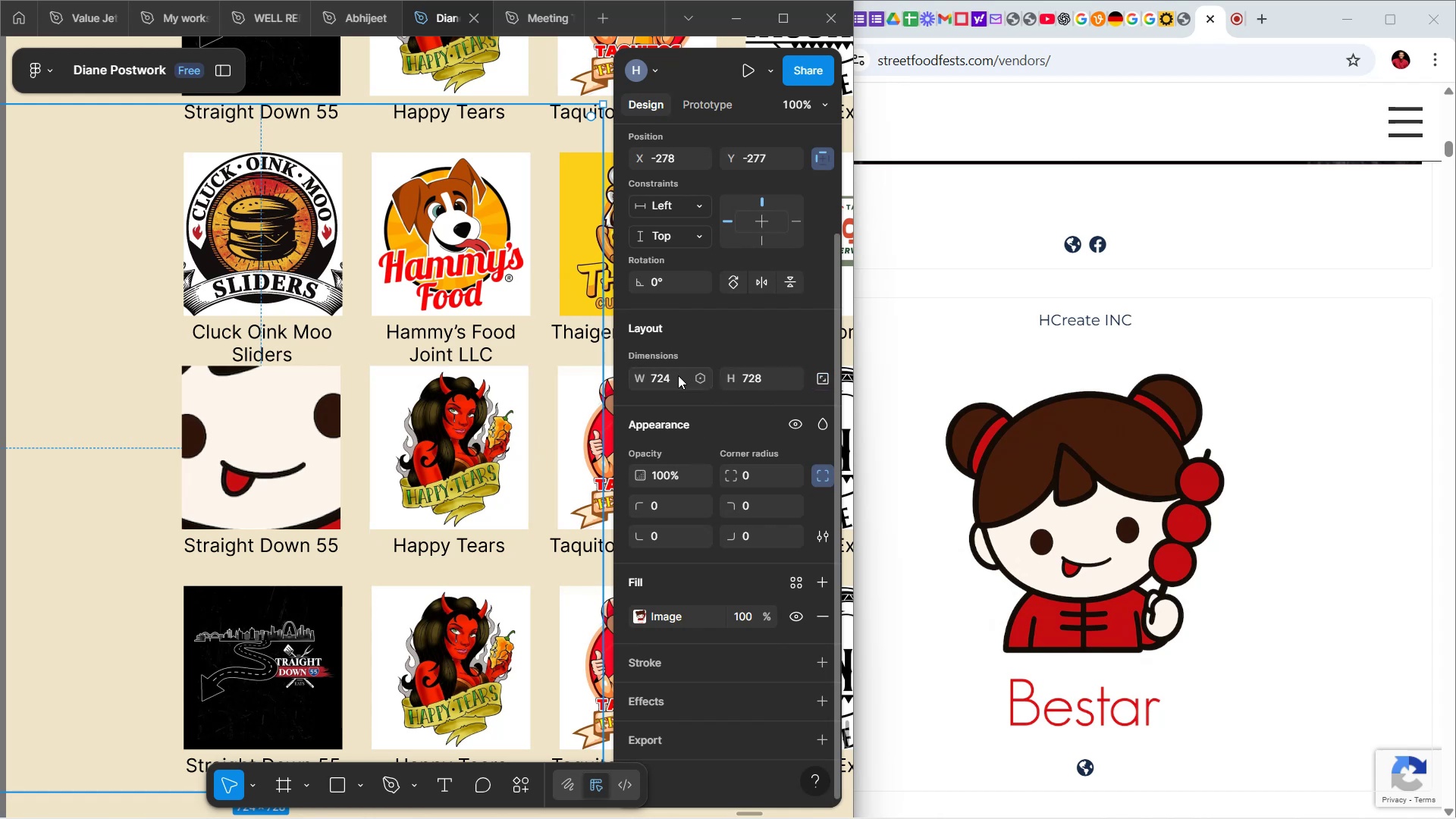 
left_click([677, 376])
 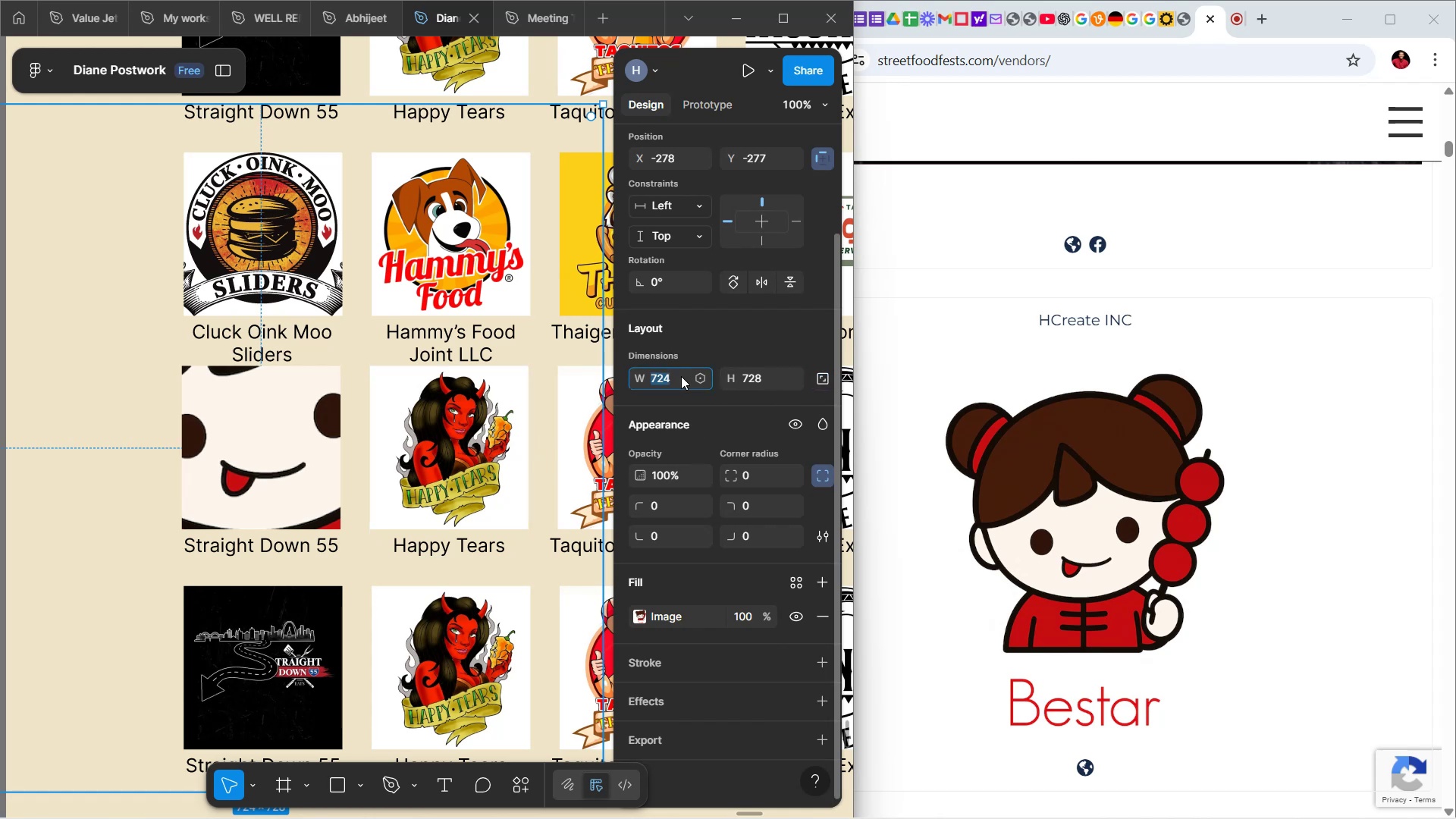 
type(168)
 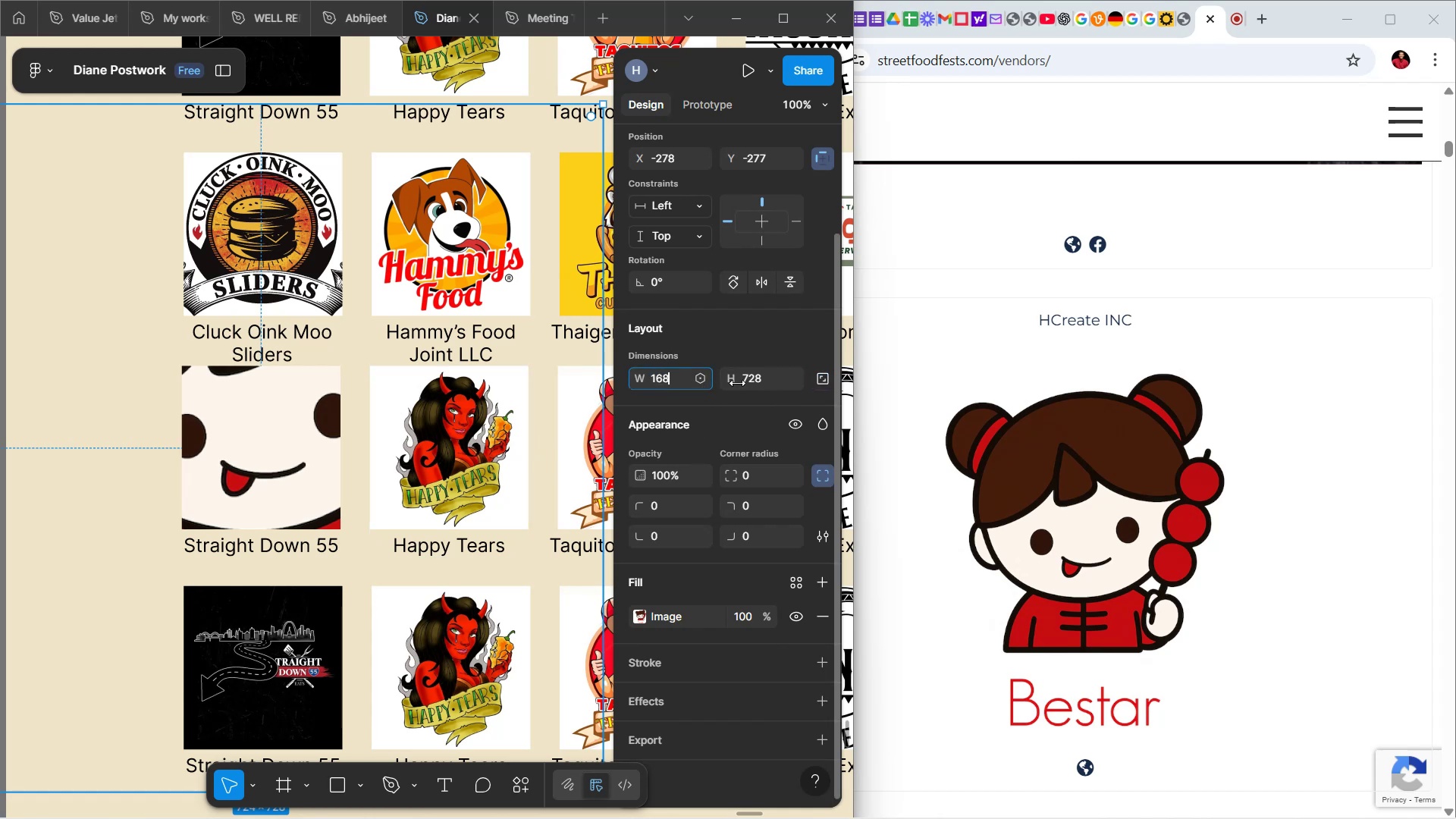 
left_click([760, 384])
 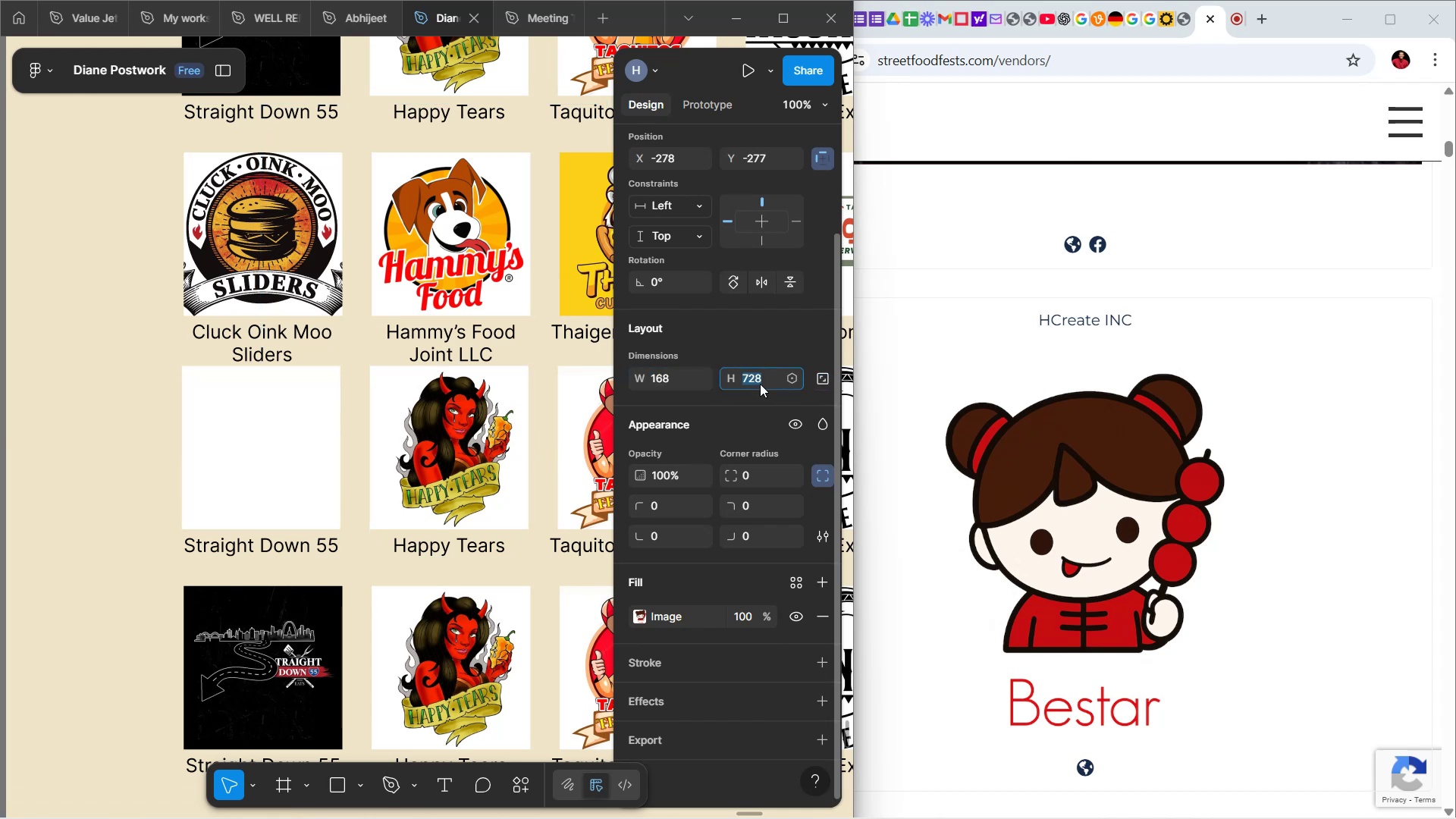 
type(173)
 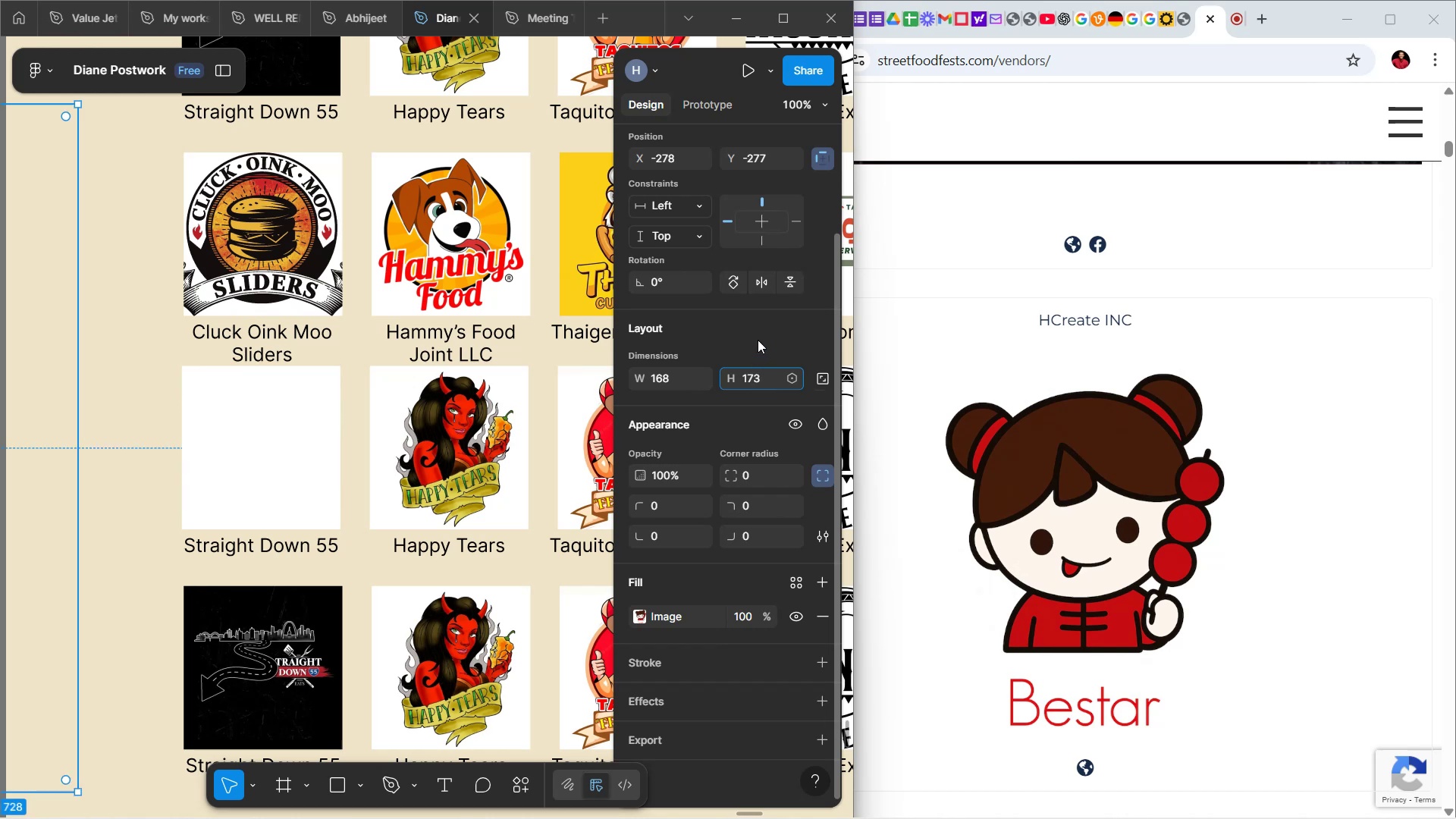 
left_click([758, 340])
 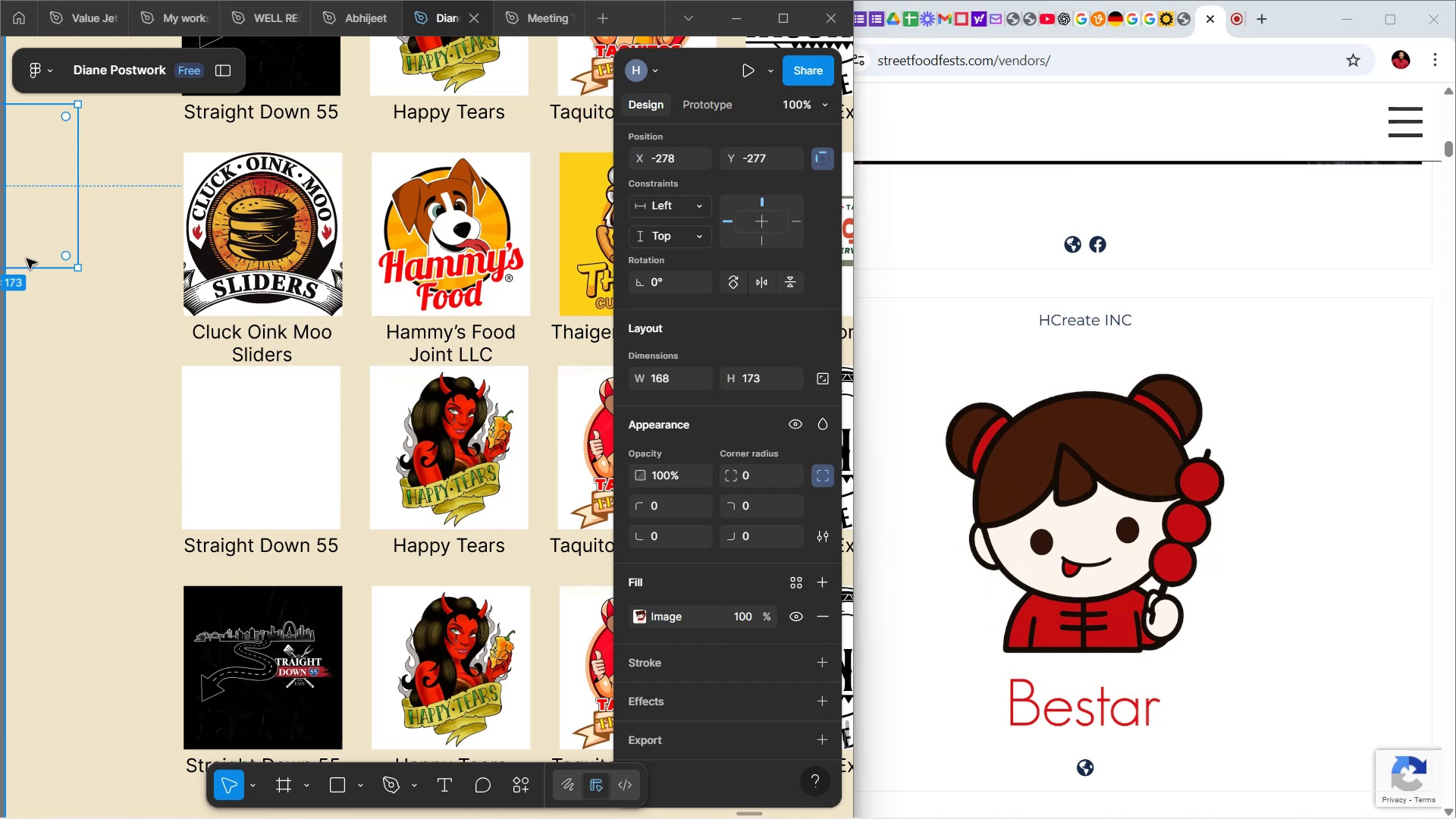 
left_click_drag(start_coordinate=[34, 244], to_coordinate=[285, 463])
 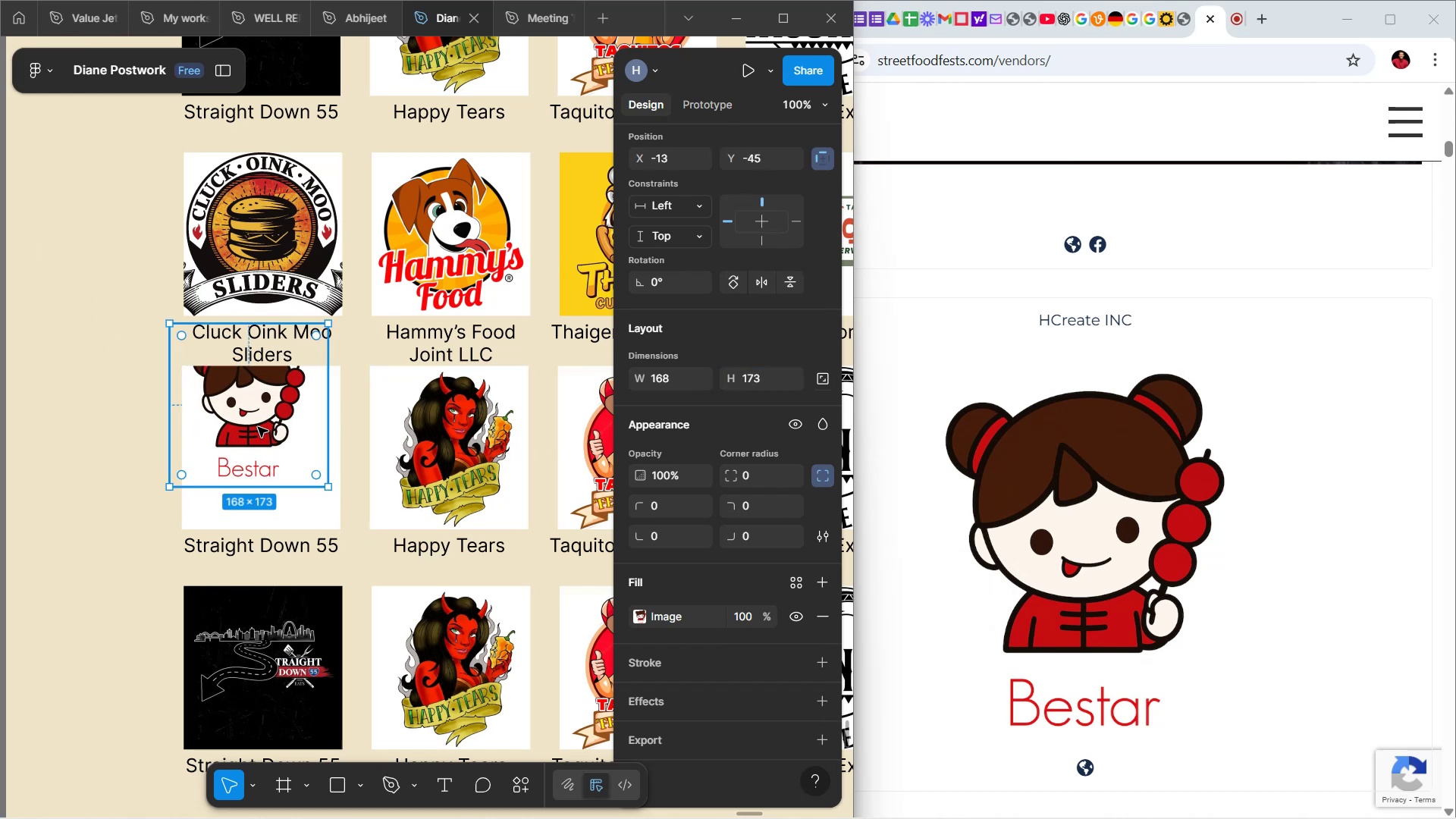 
left_click_drag(start_coordinate=[258, 427], to_coordinate=[270, 467])
 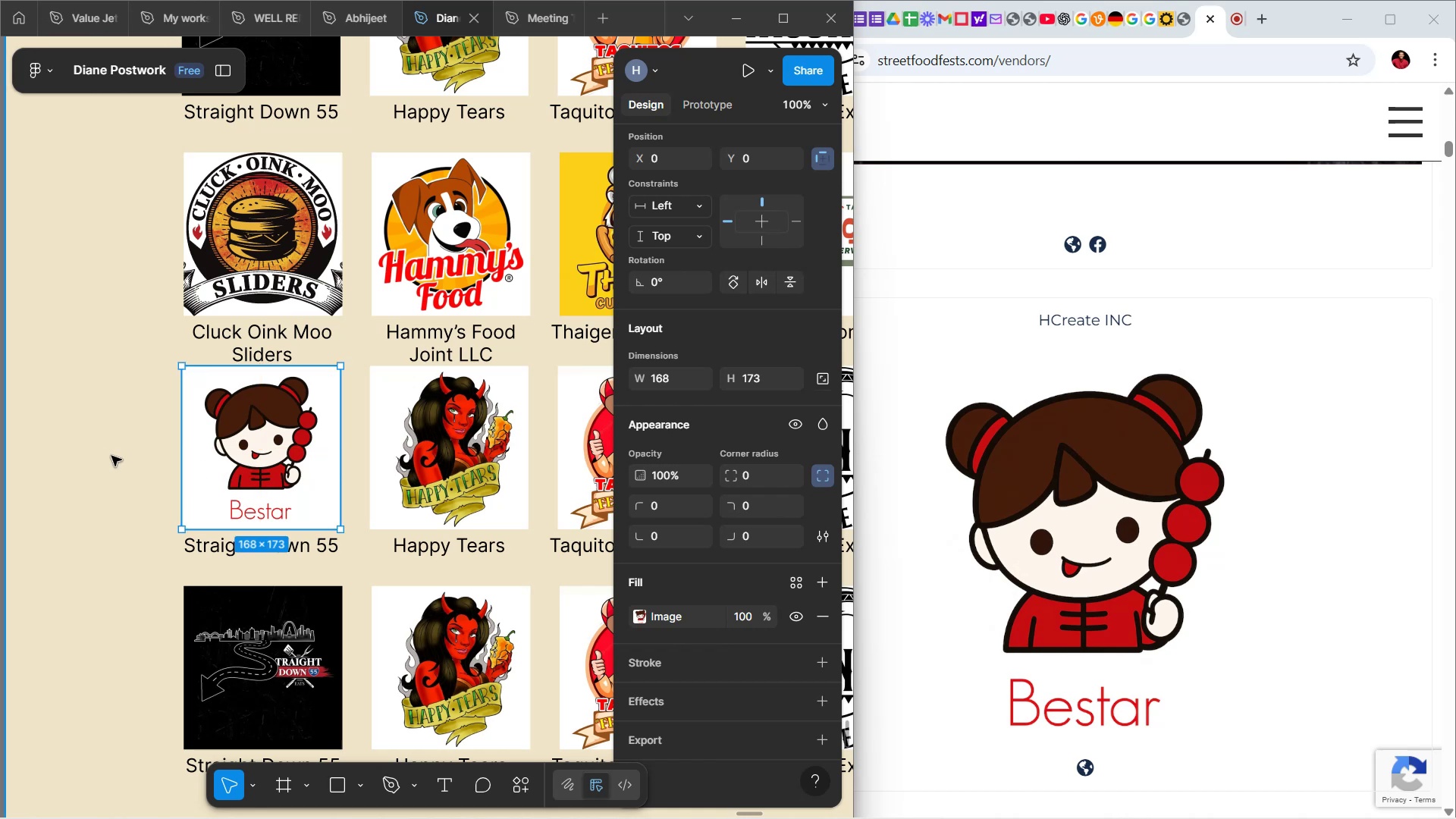 
left_click([111, 456])
 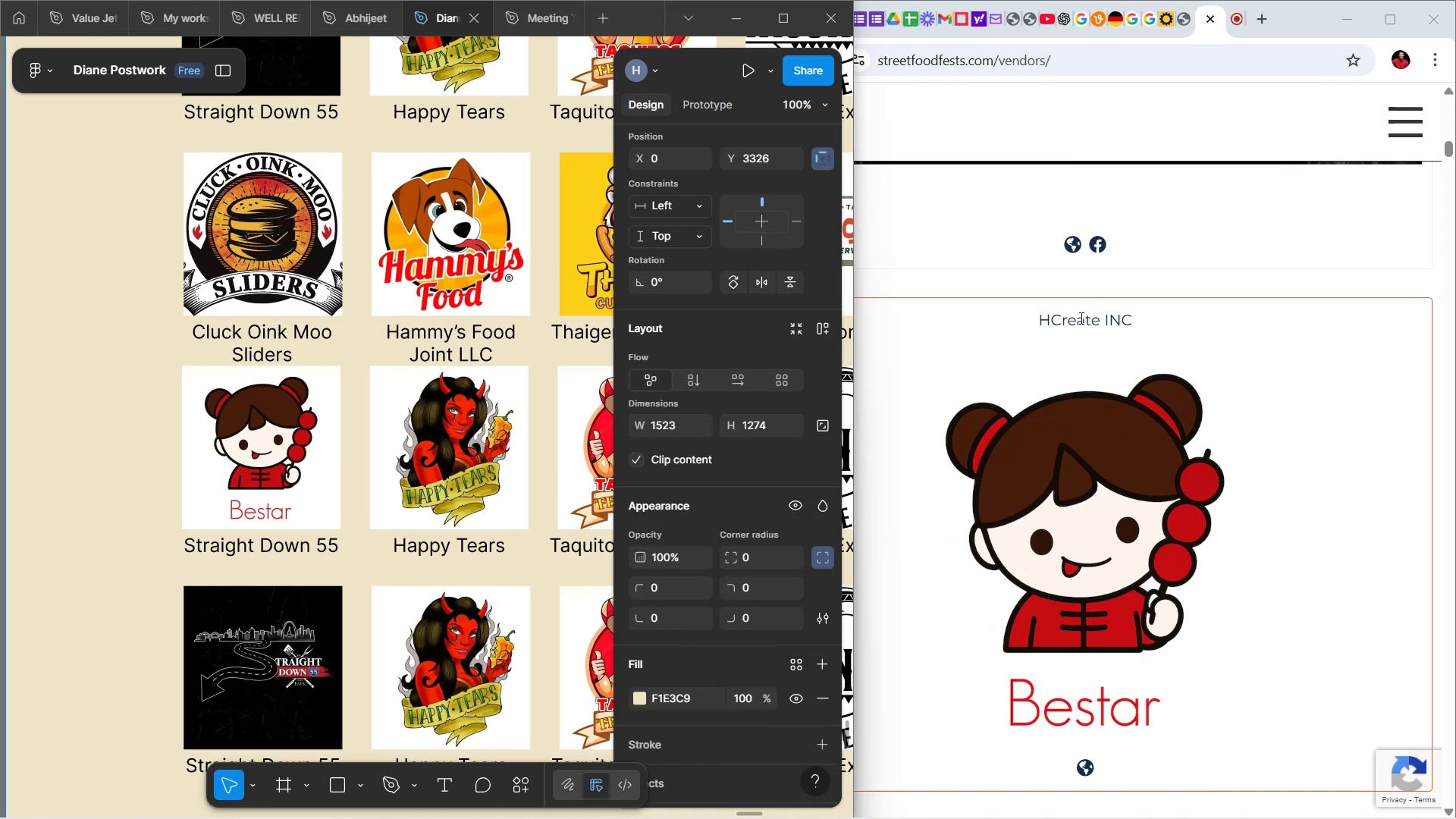 
left_click_drag(start_coordinate=[1040, 322], to_coordinate=[1131, 323])
 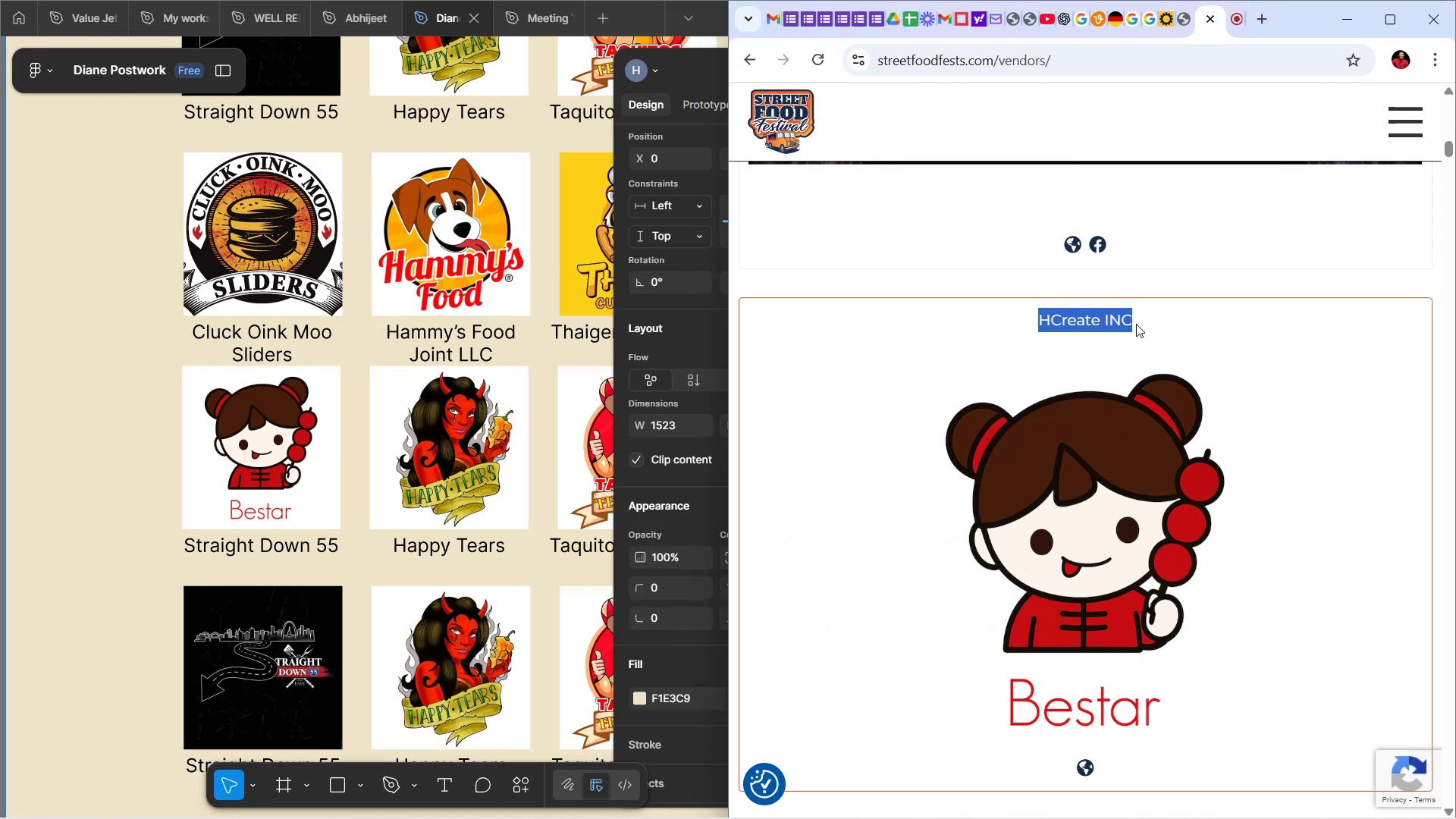 
key(Control+C)
 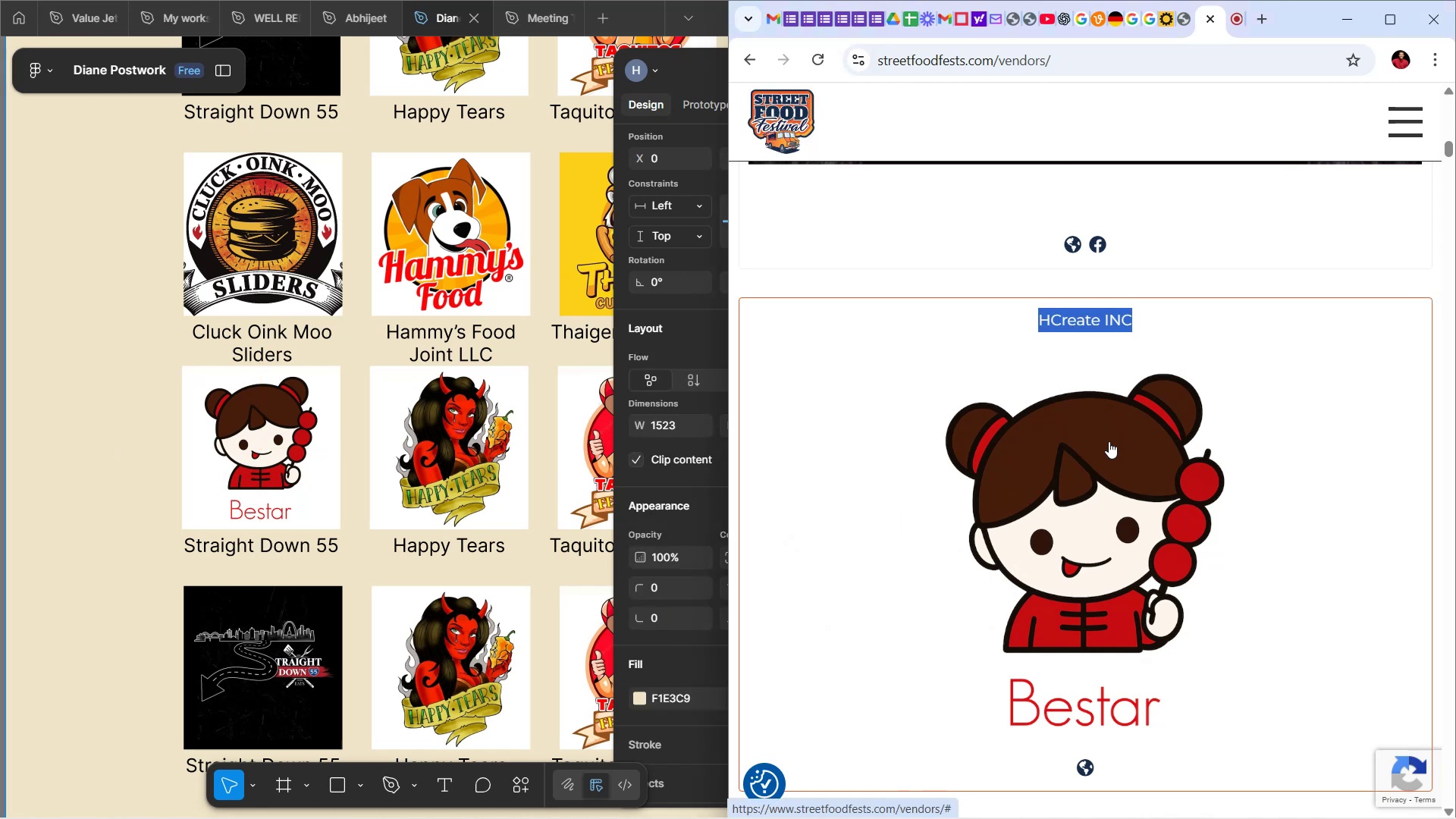 
scroll: coordinate [1109, 440], scroll_direction: down, amount: 6.0
 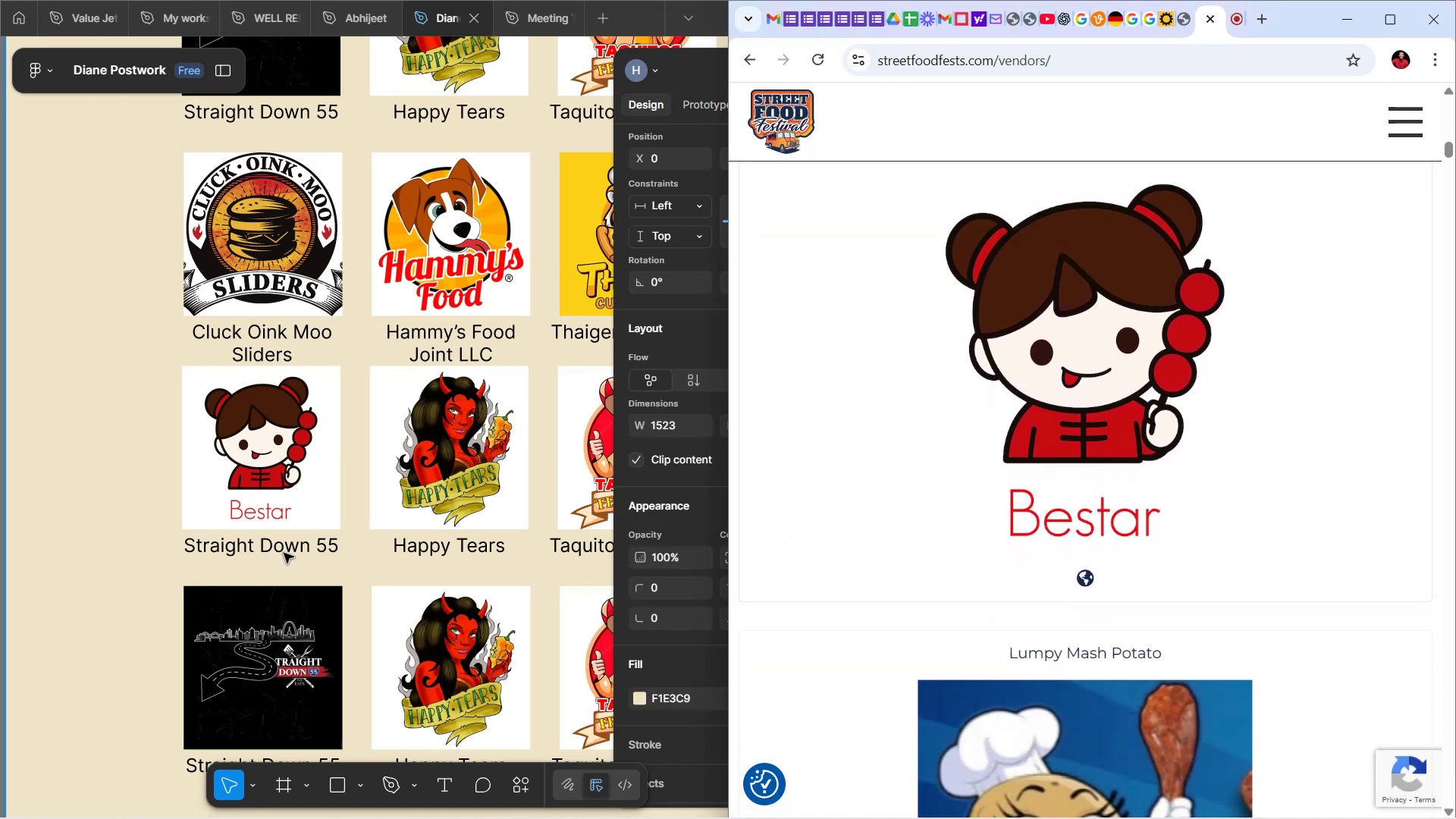 
left_click([284, 550])
 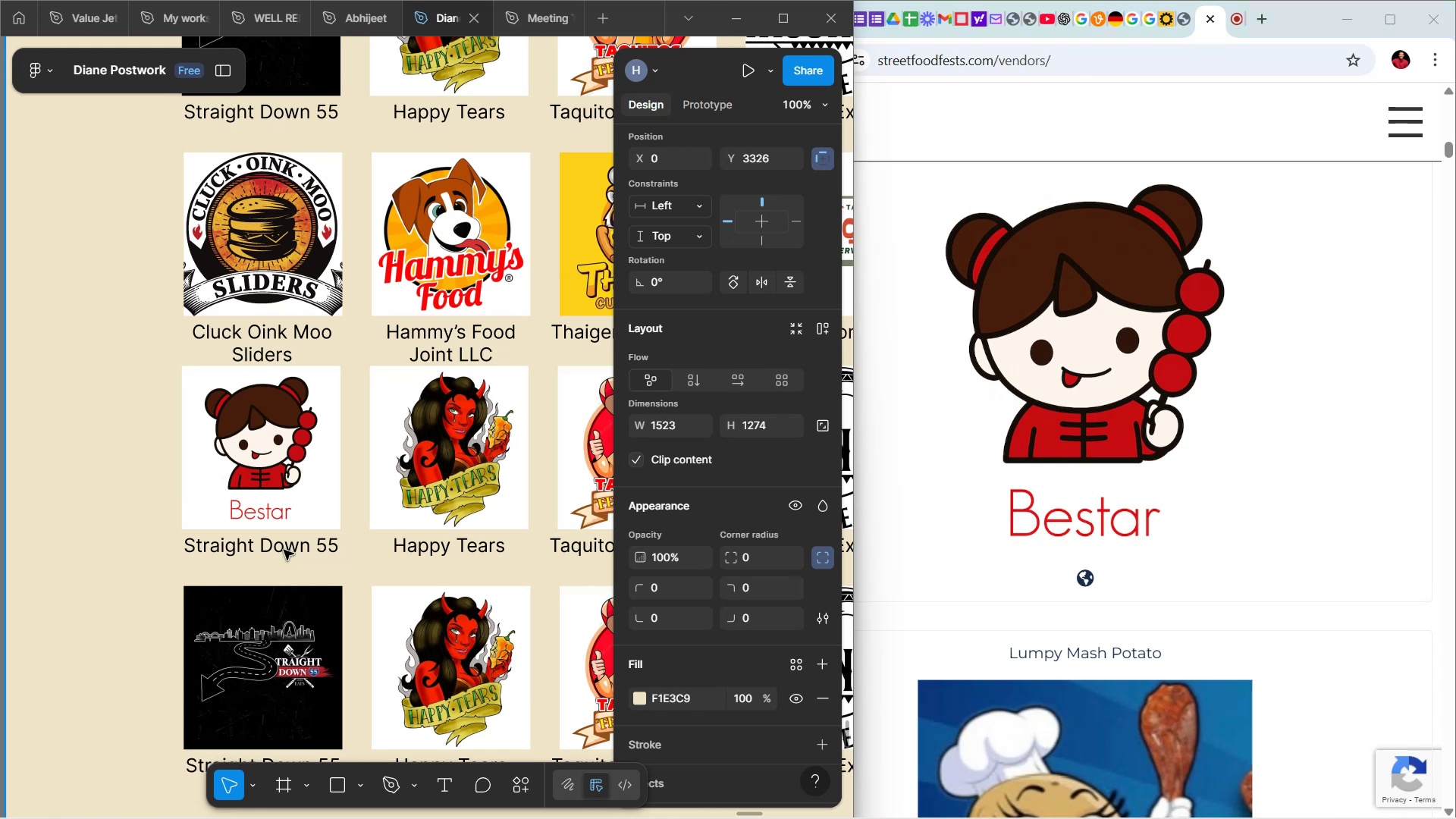 
double_click([284, 550])
 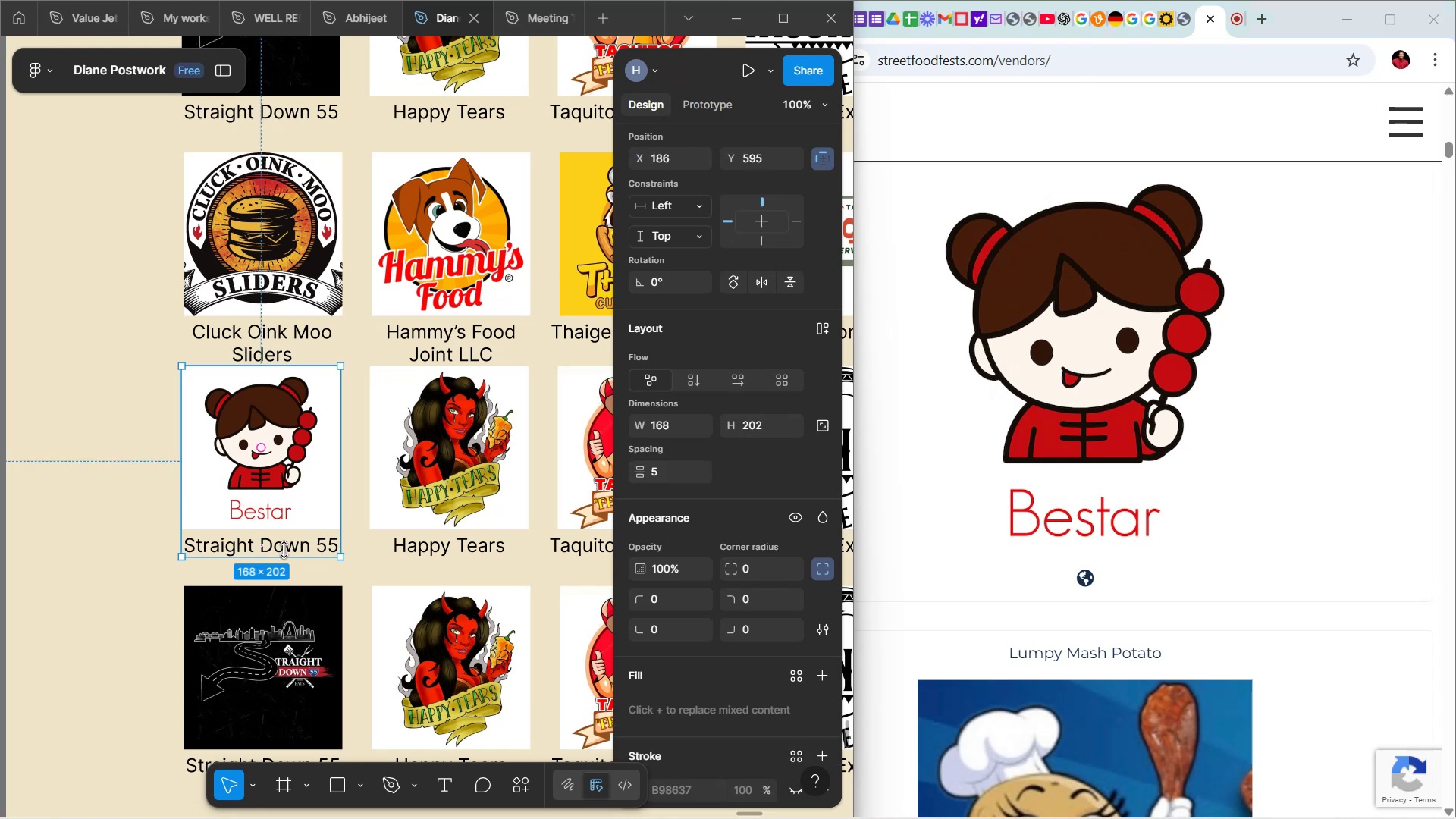 
double_click([284, 550])
 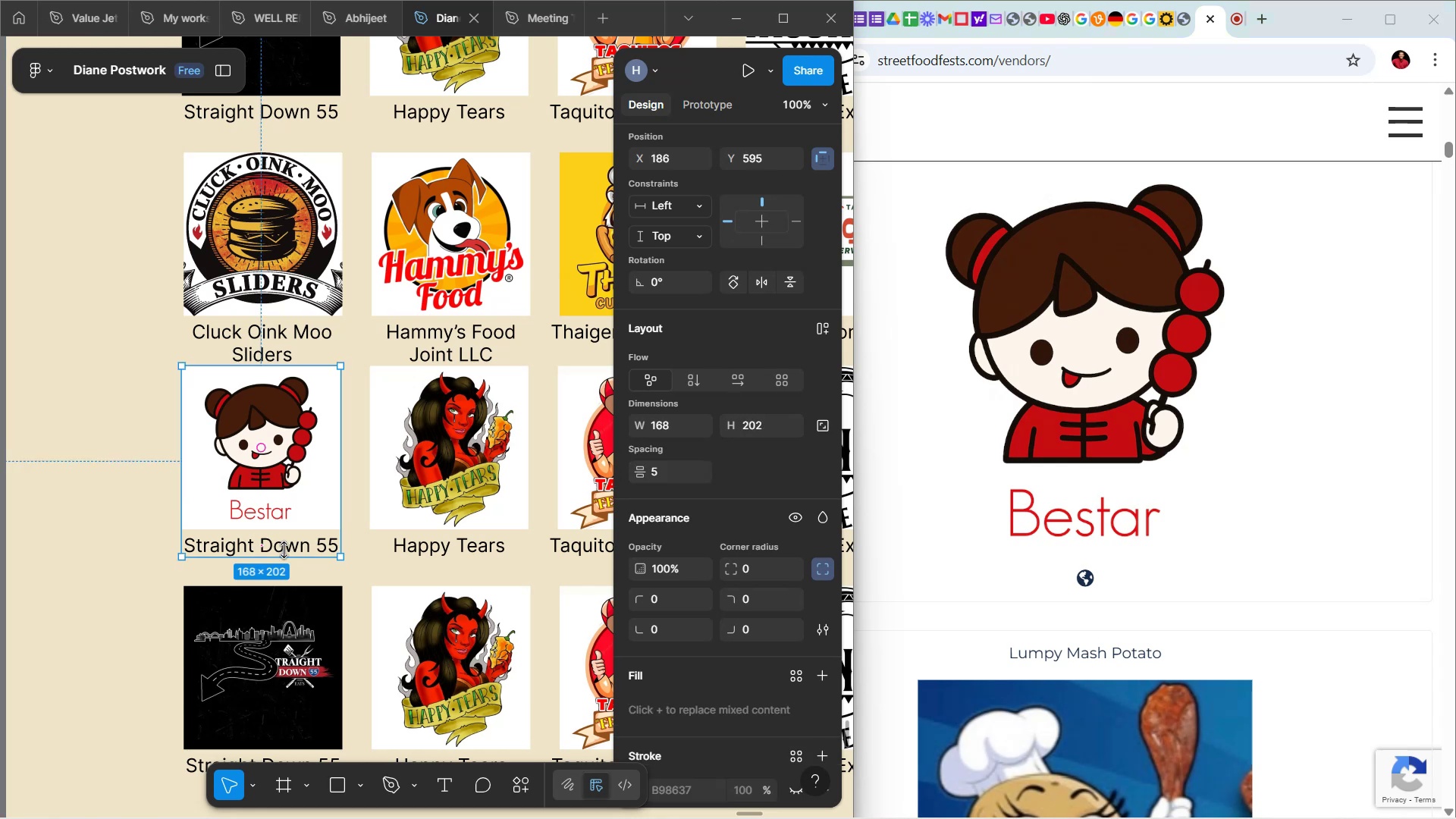 
double_click([284, 550])
 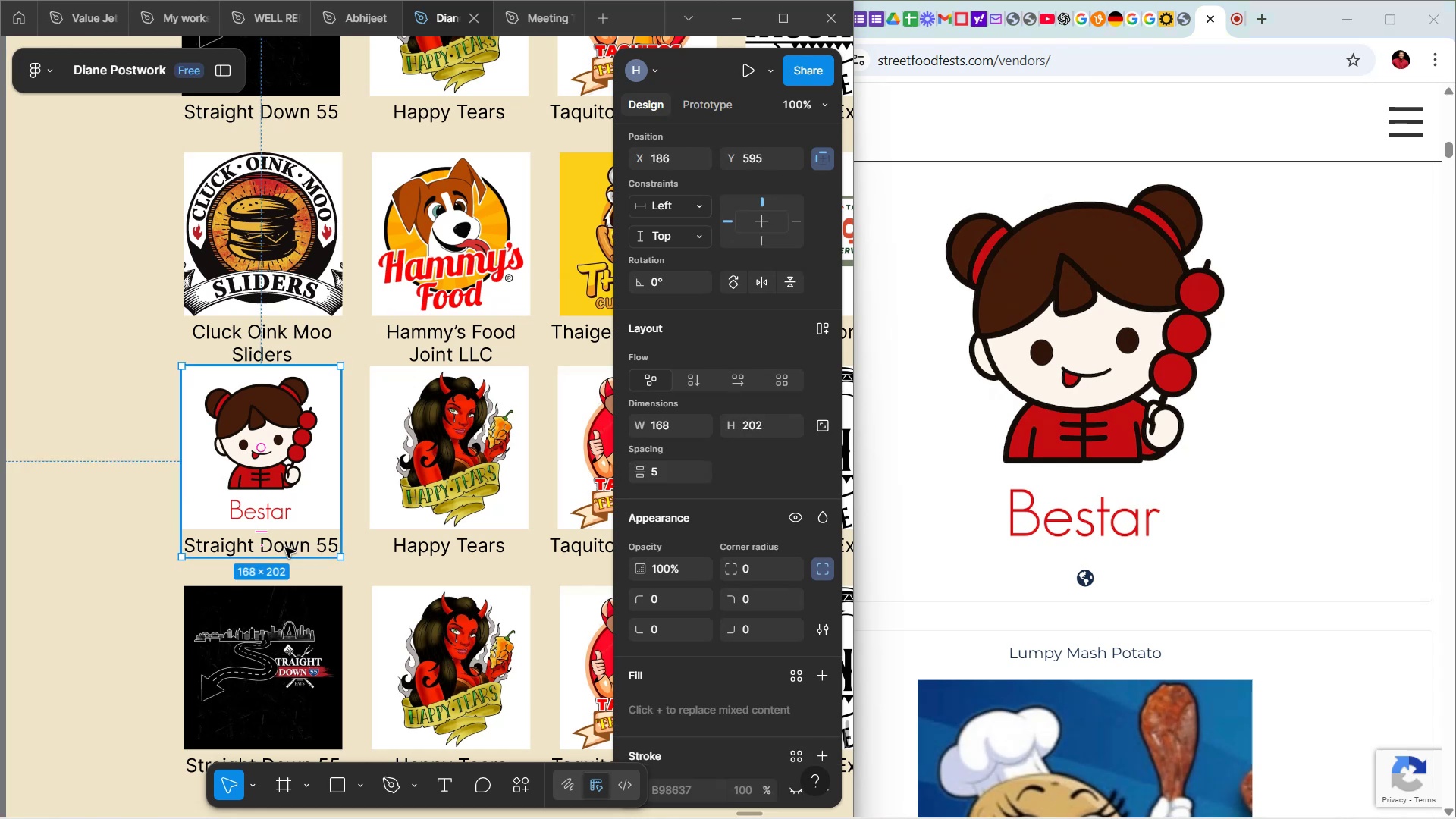 
double_click([285, 548])
 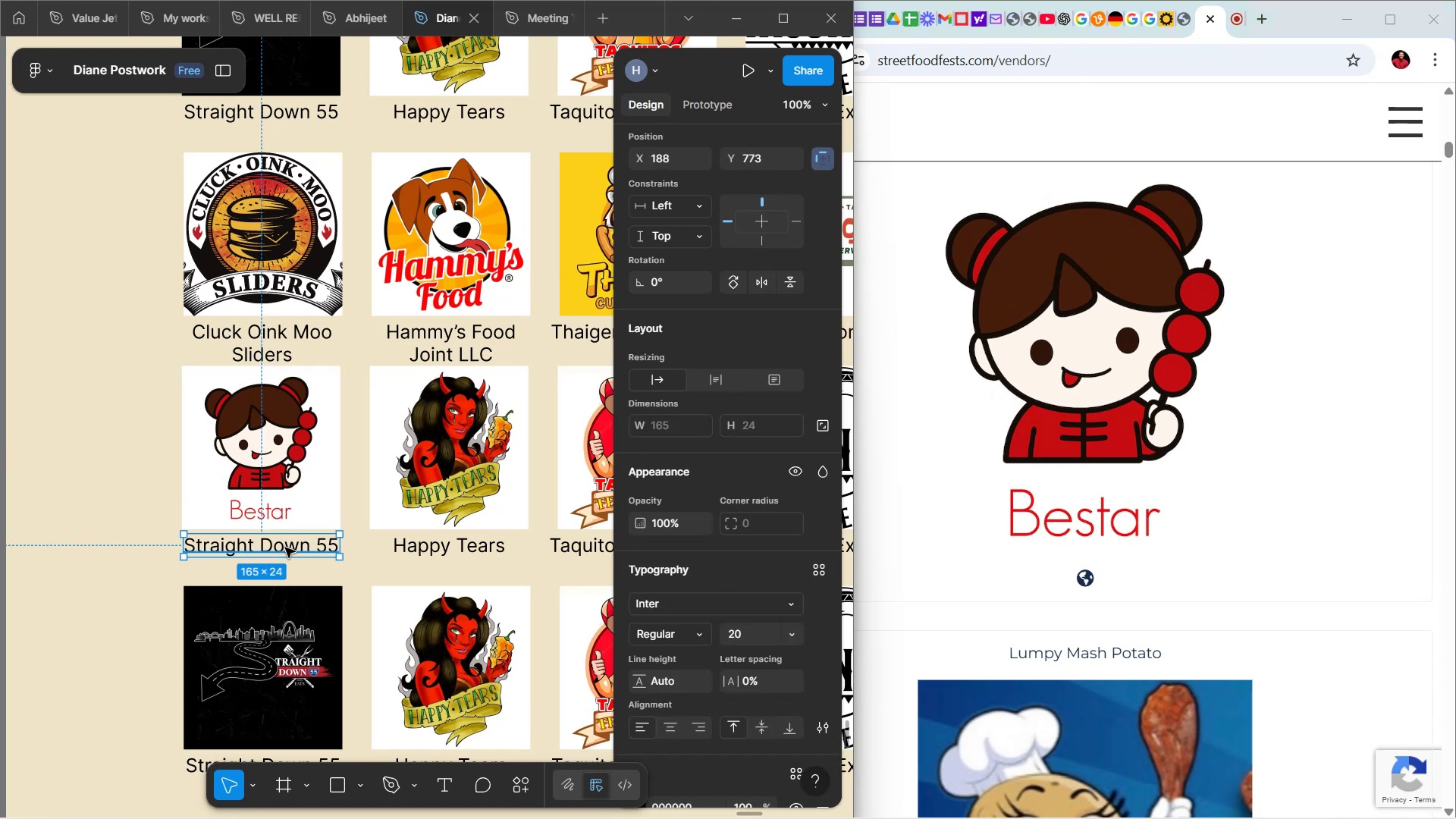 
double_click([285, 548])
 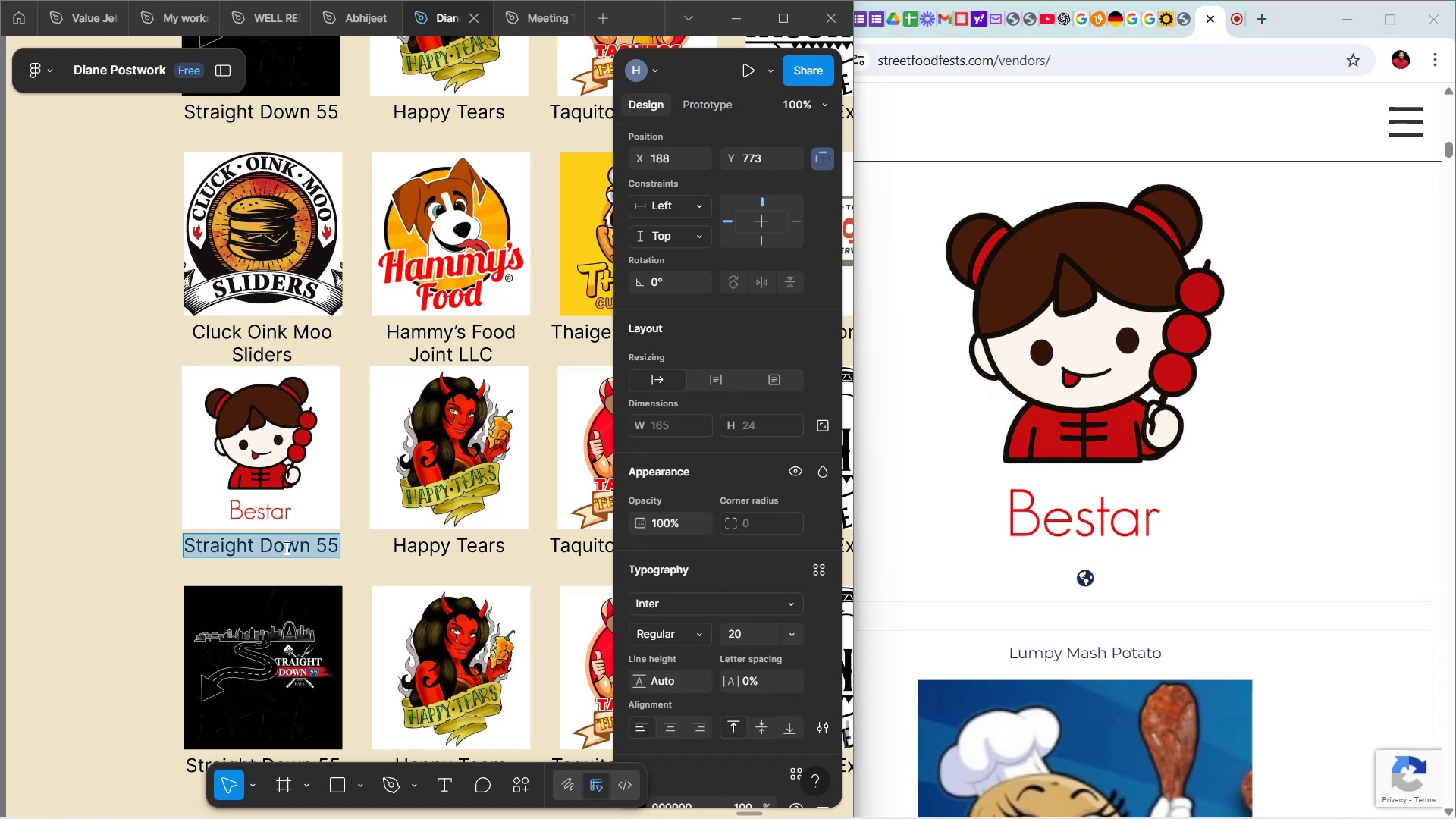 
key(Control+V)
 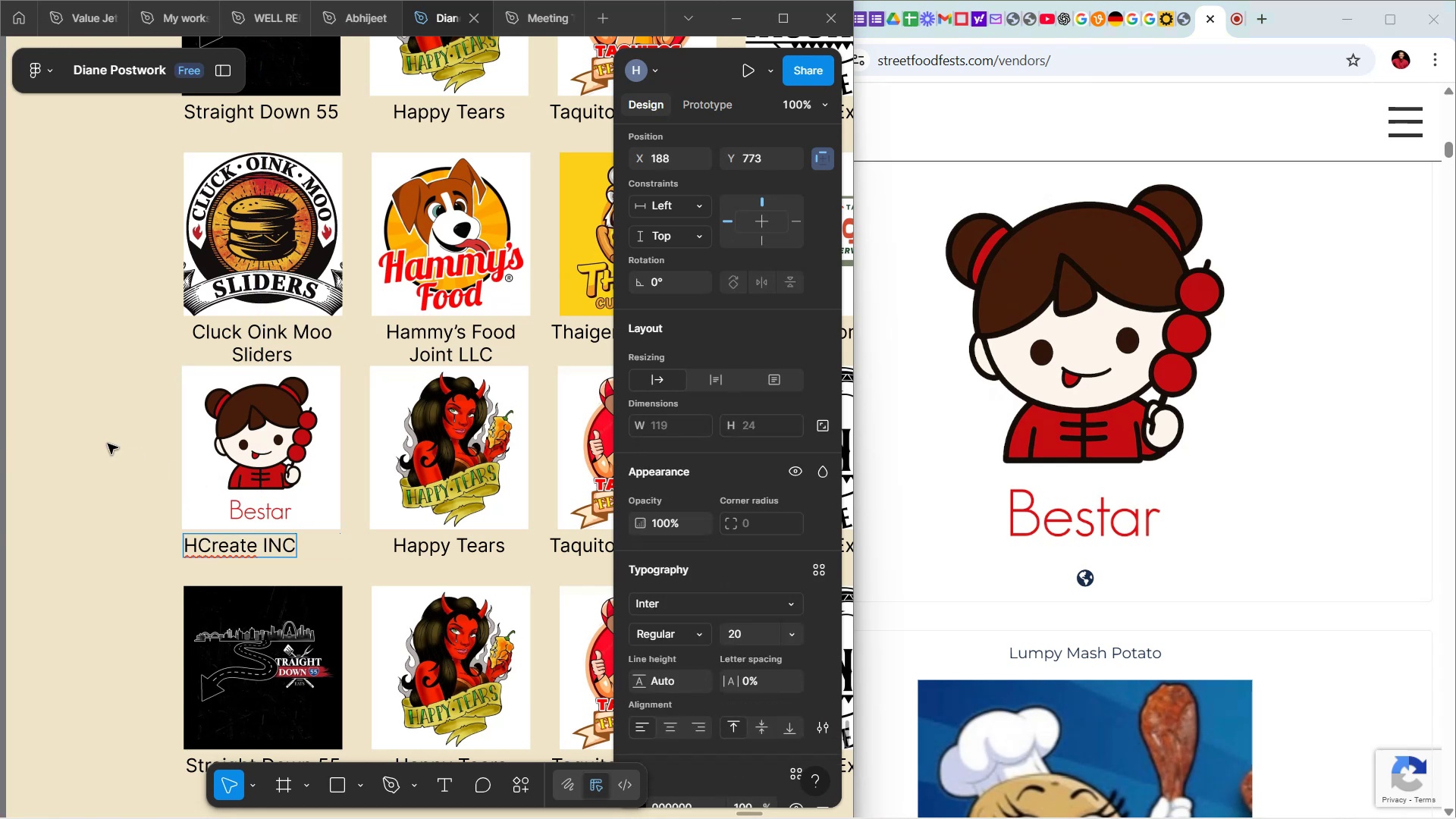 
left_click([101, 440])
 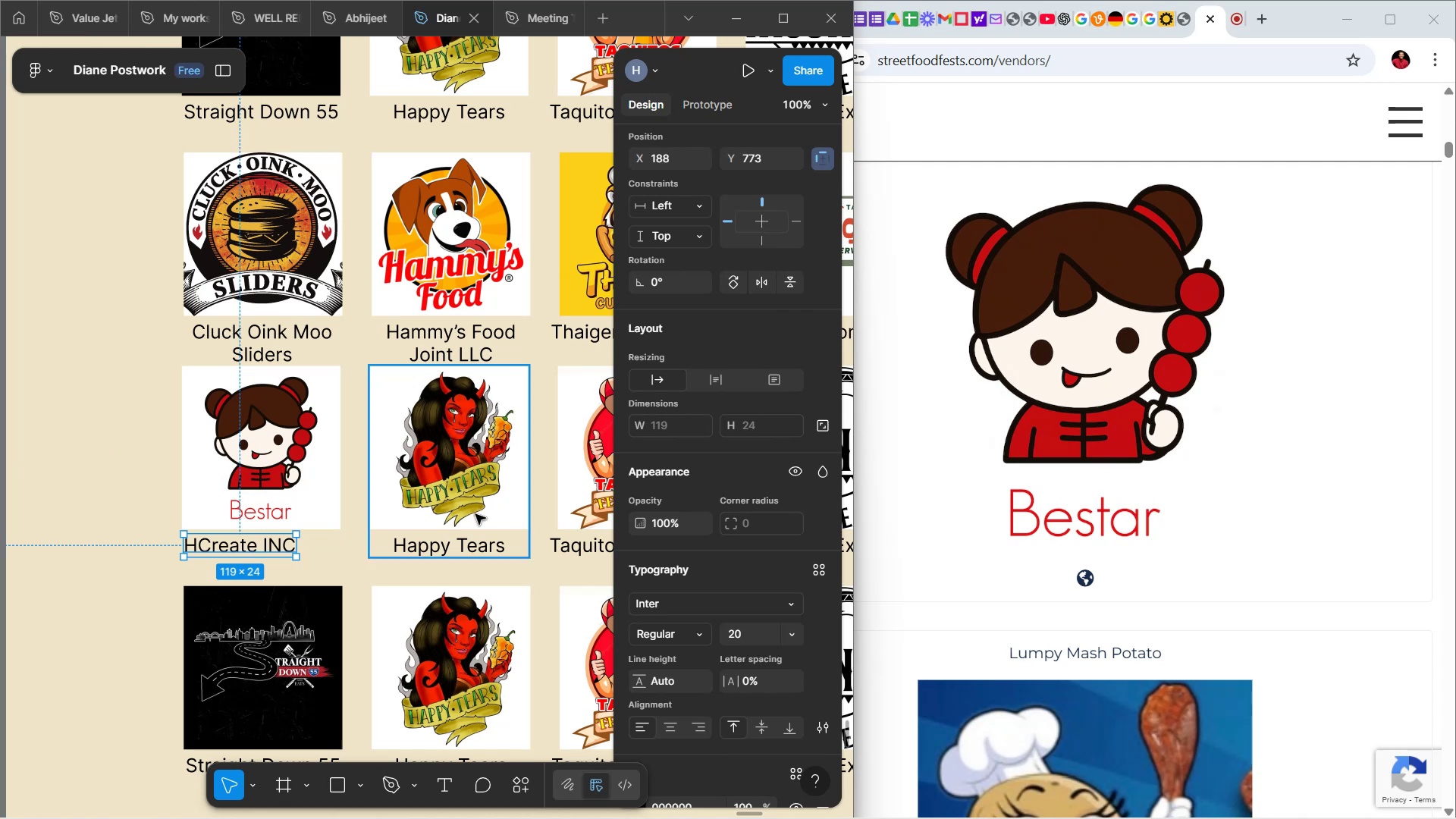 
wait(5.52)
 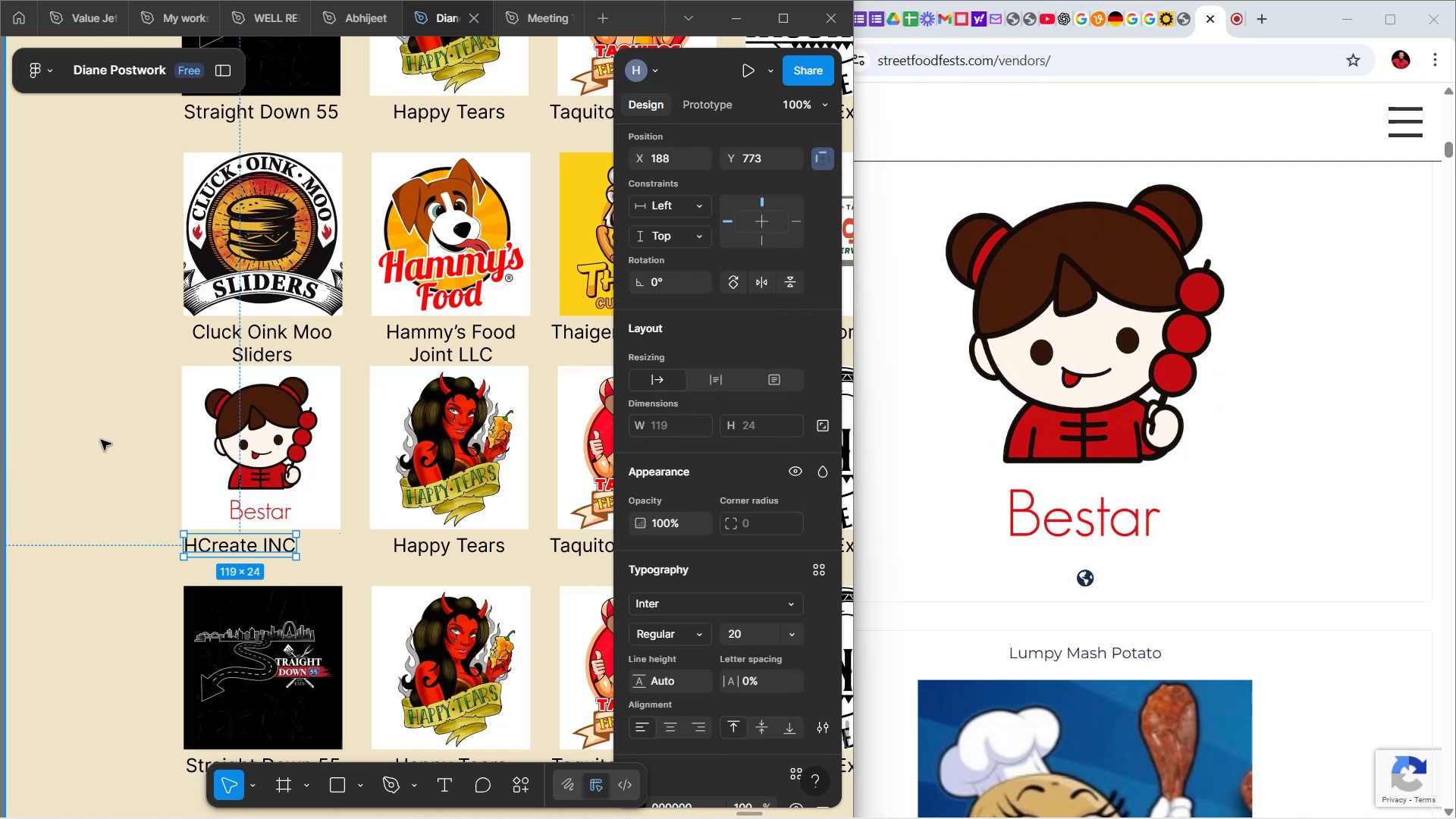 
scroll: coordinate [456, 482], scroll_direction: up, amount: 2.0
 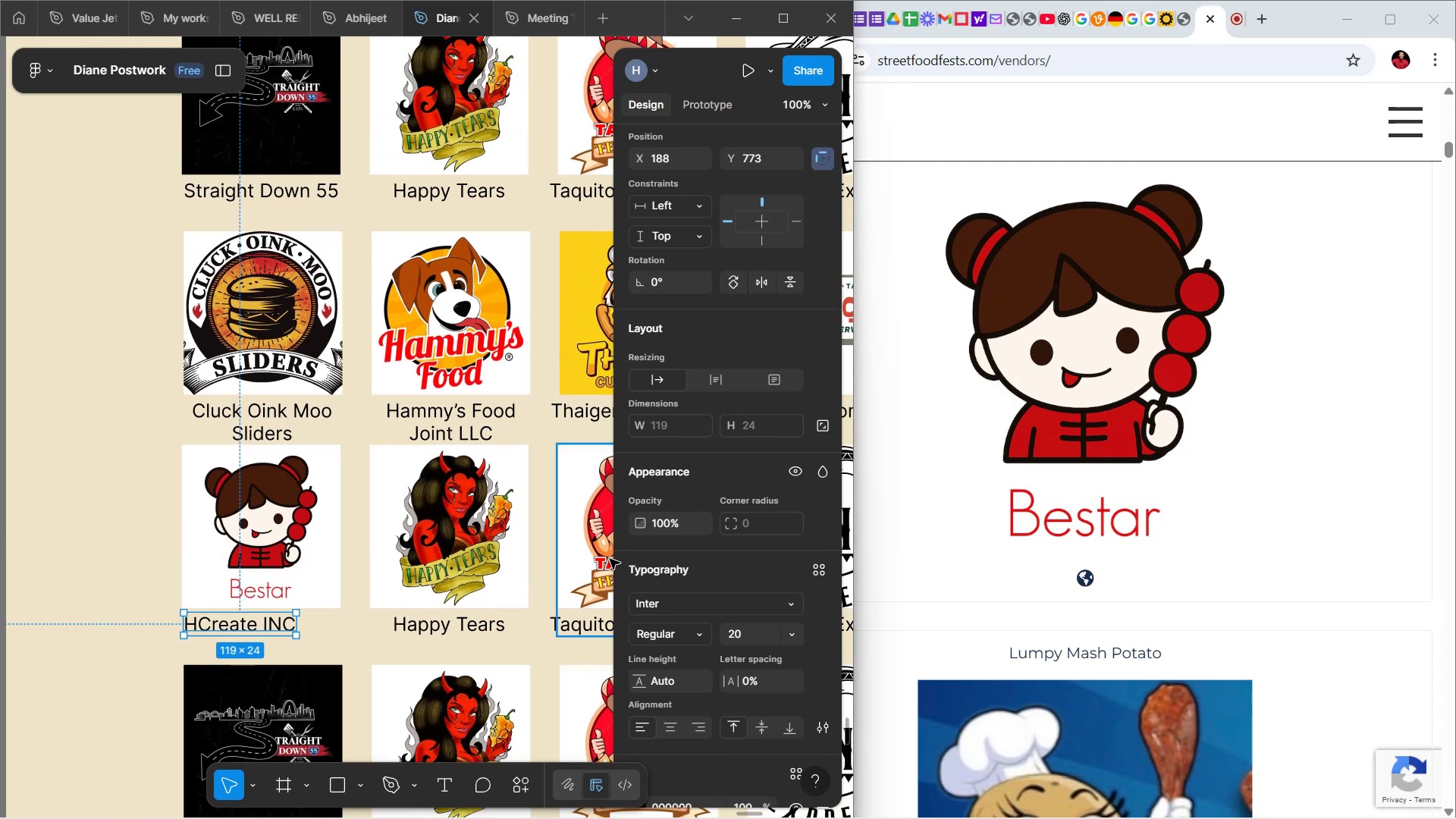 
scroll: coordinate [610, 560], scroll_direction: down, amount: 3.0
 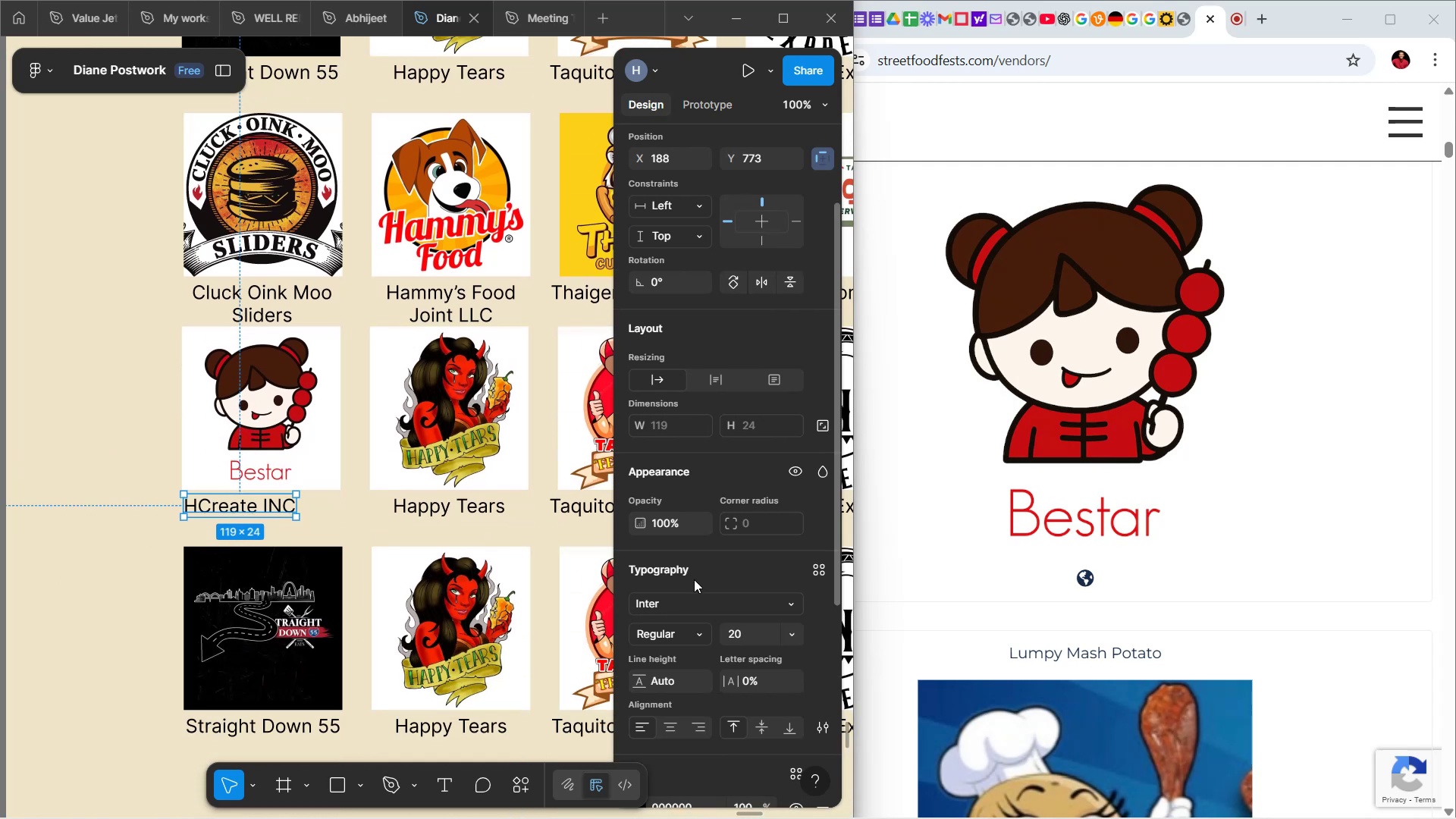 
left_click([671, 729])
 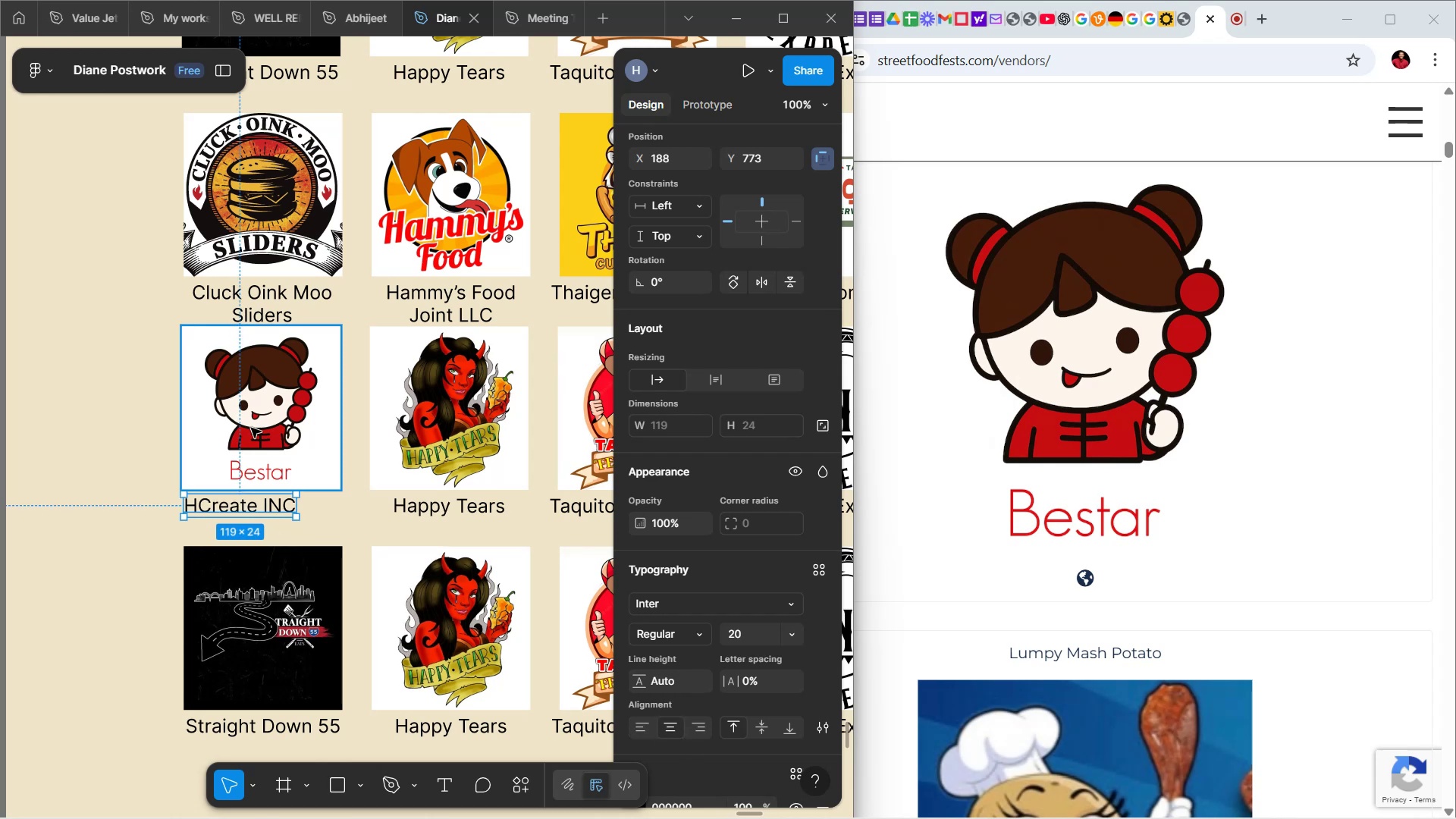 
left_click([251, 428])
 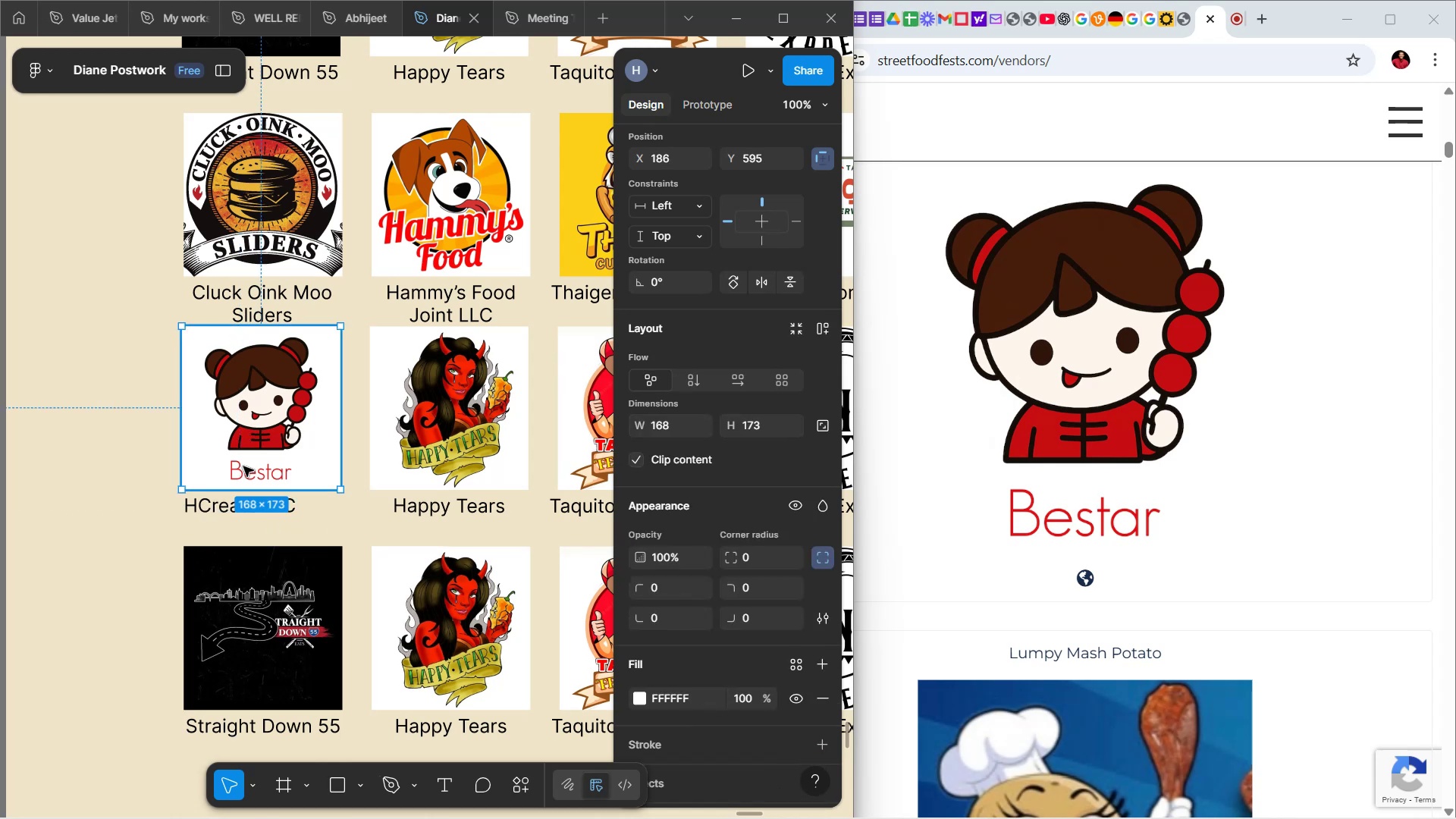 
double_click([308, 450])
 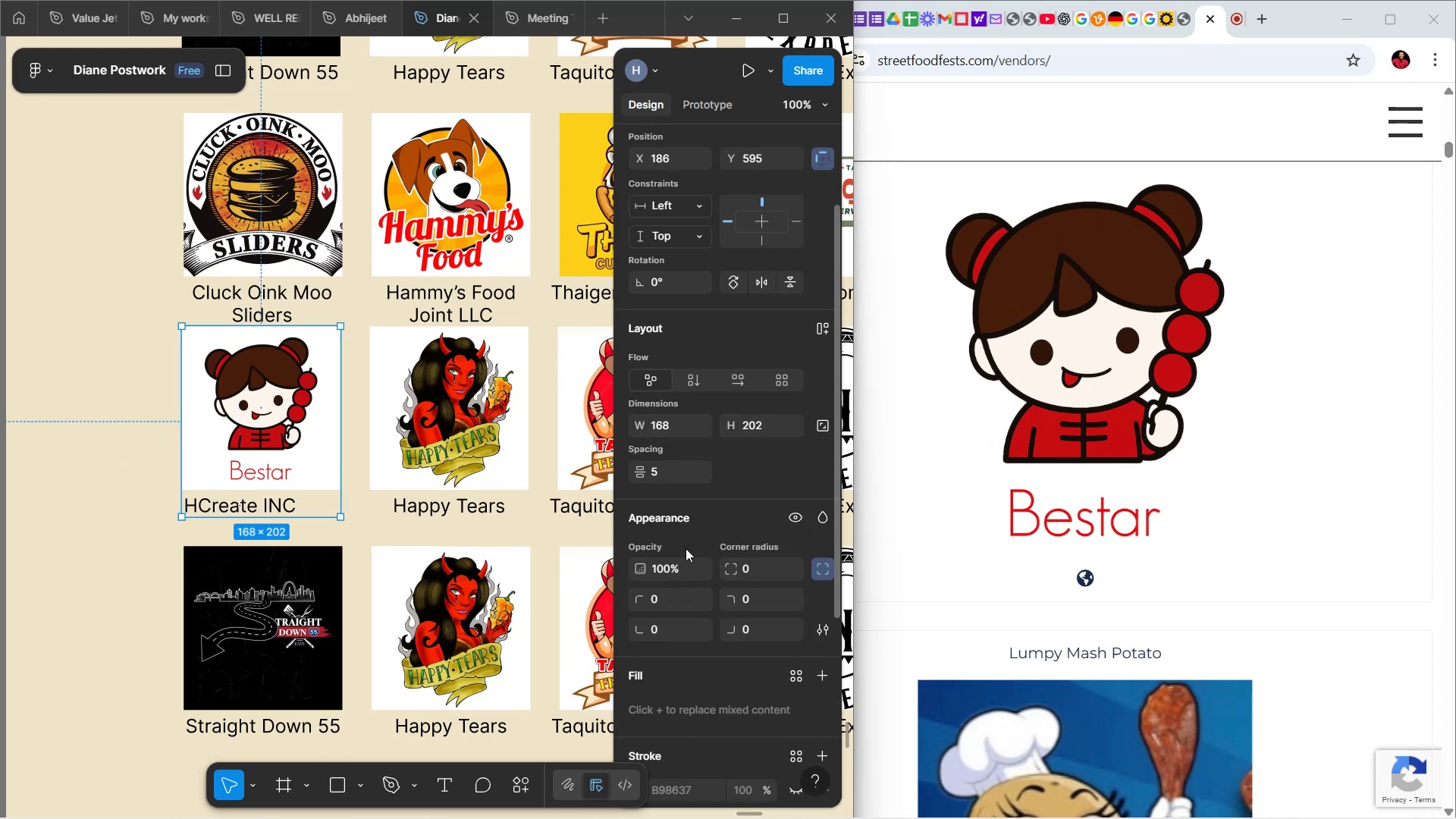 
scroll: coordinate [719, 510], scroll_direction: down, amount: 9.0
 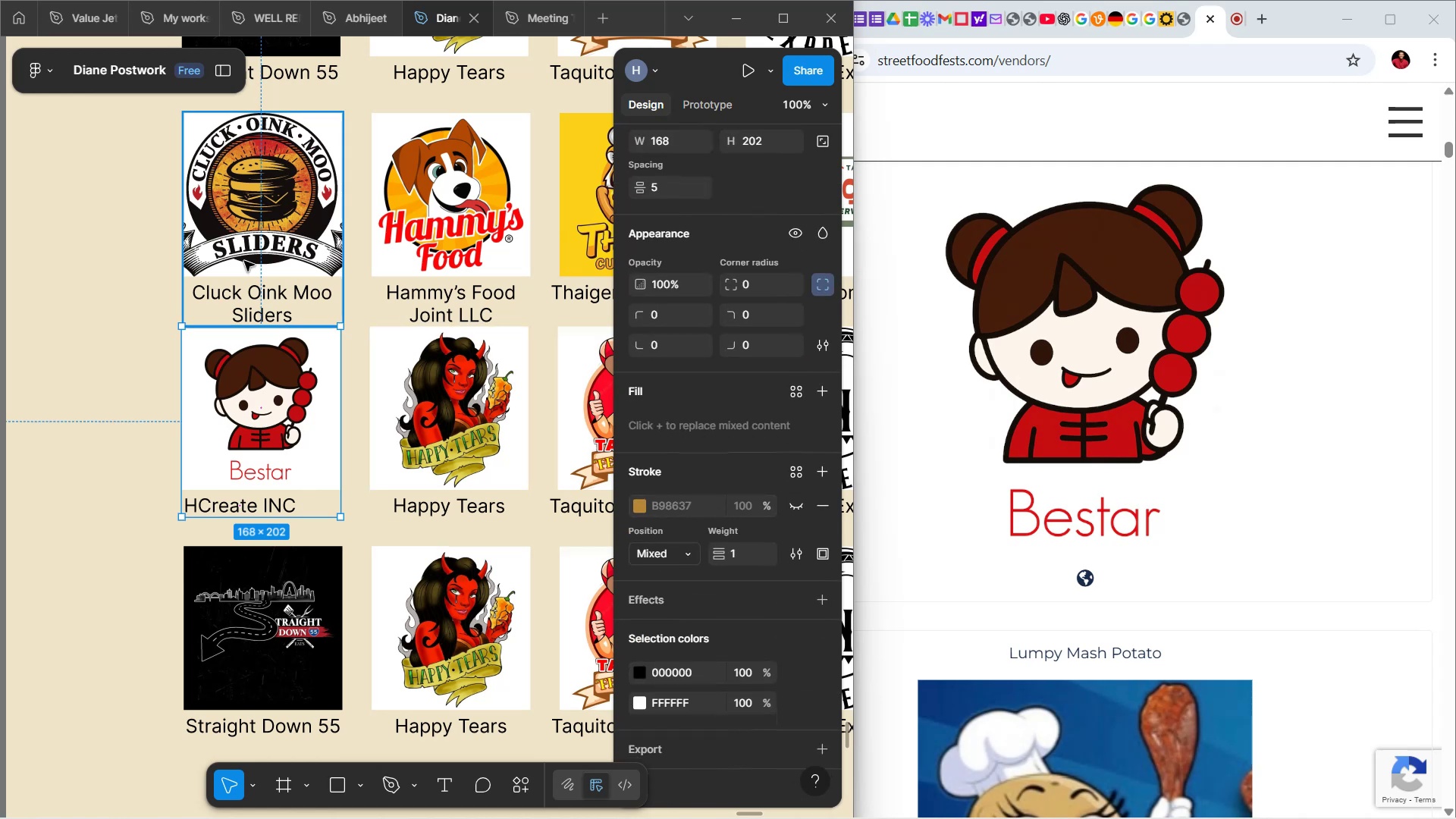 
left_click([289, 252])
 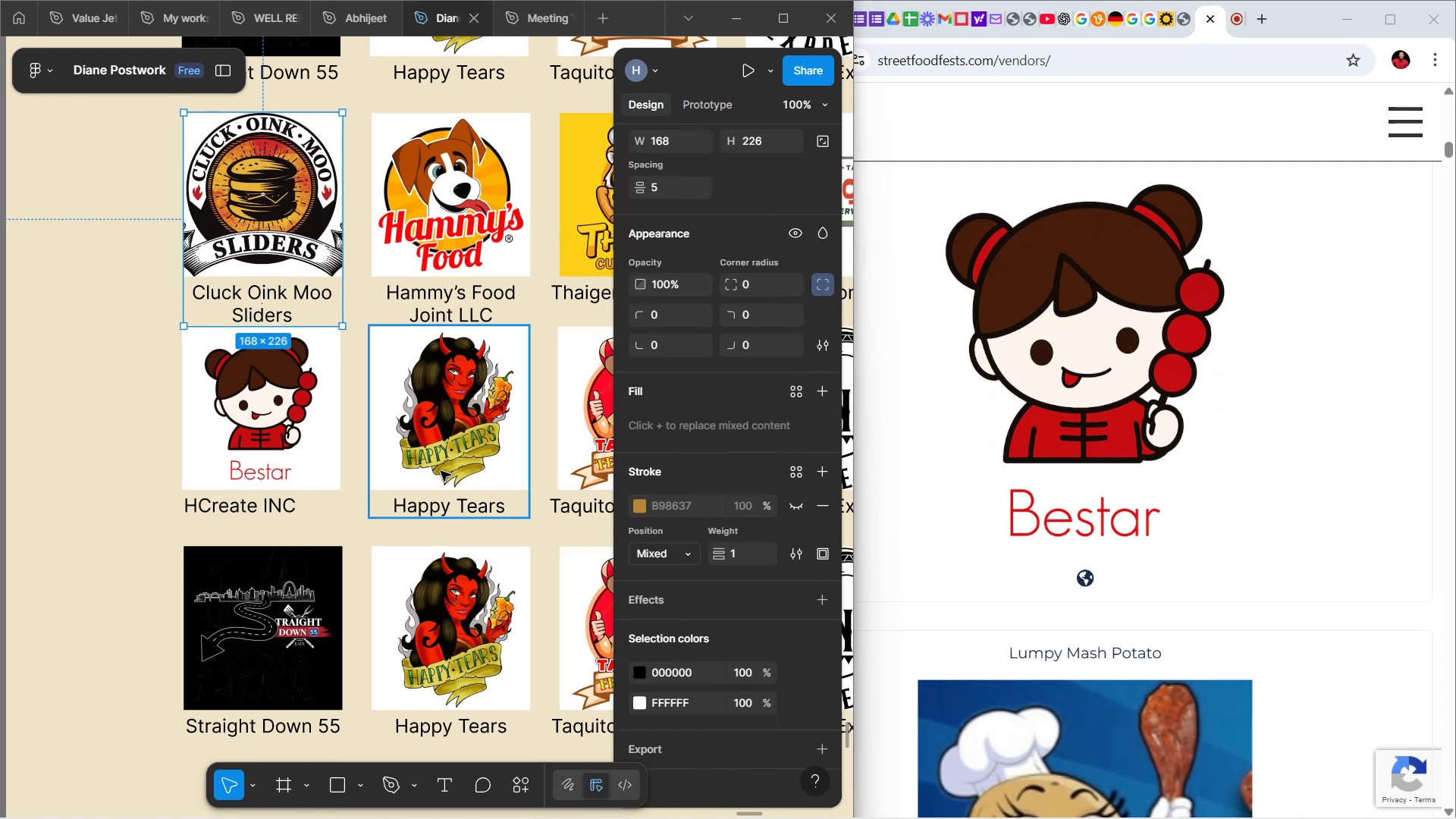 
scroll: coordinate [735, 428], scroll_direction: up, amount: 12.0
 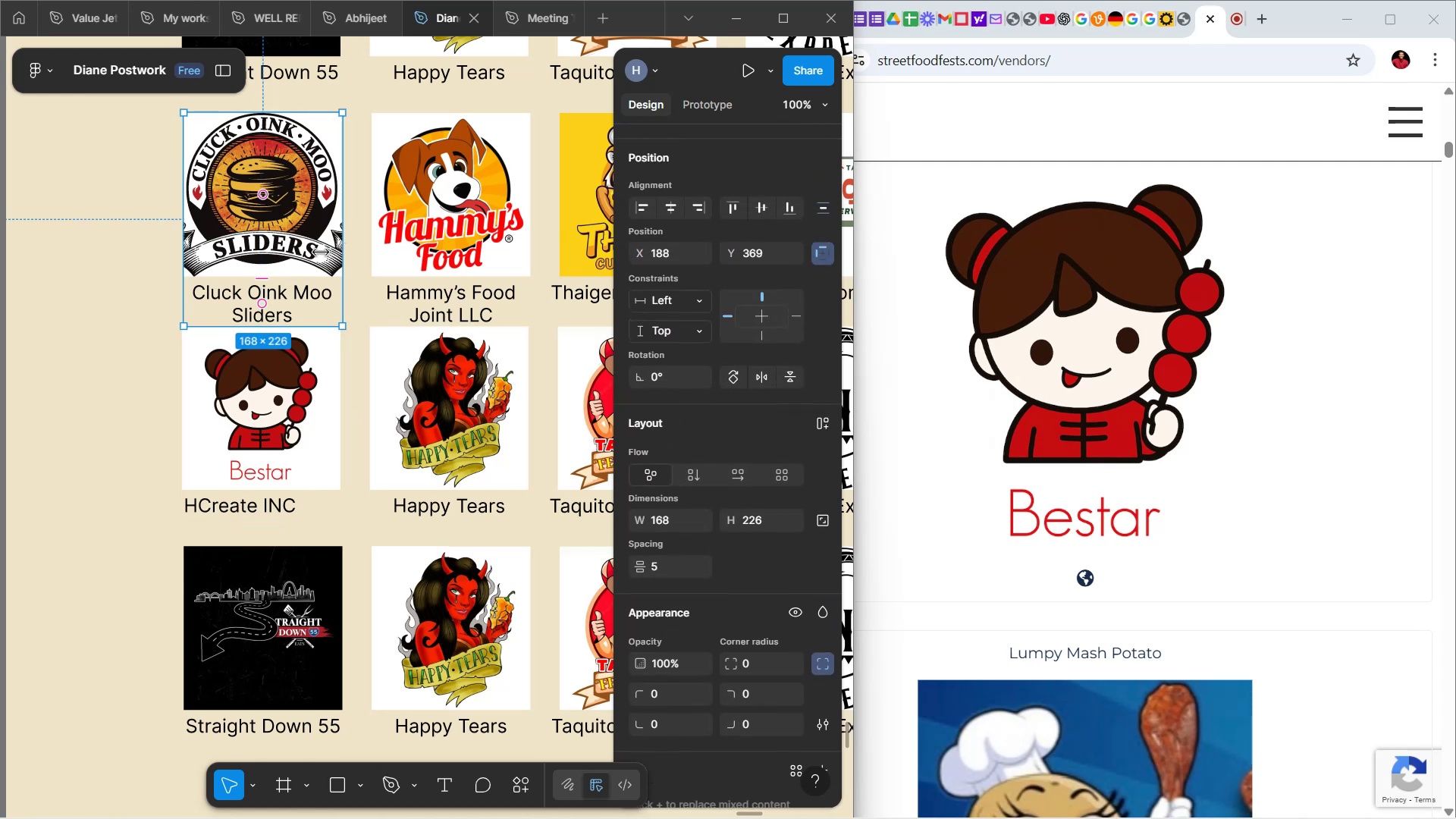 
double_click([315, 258])
 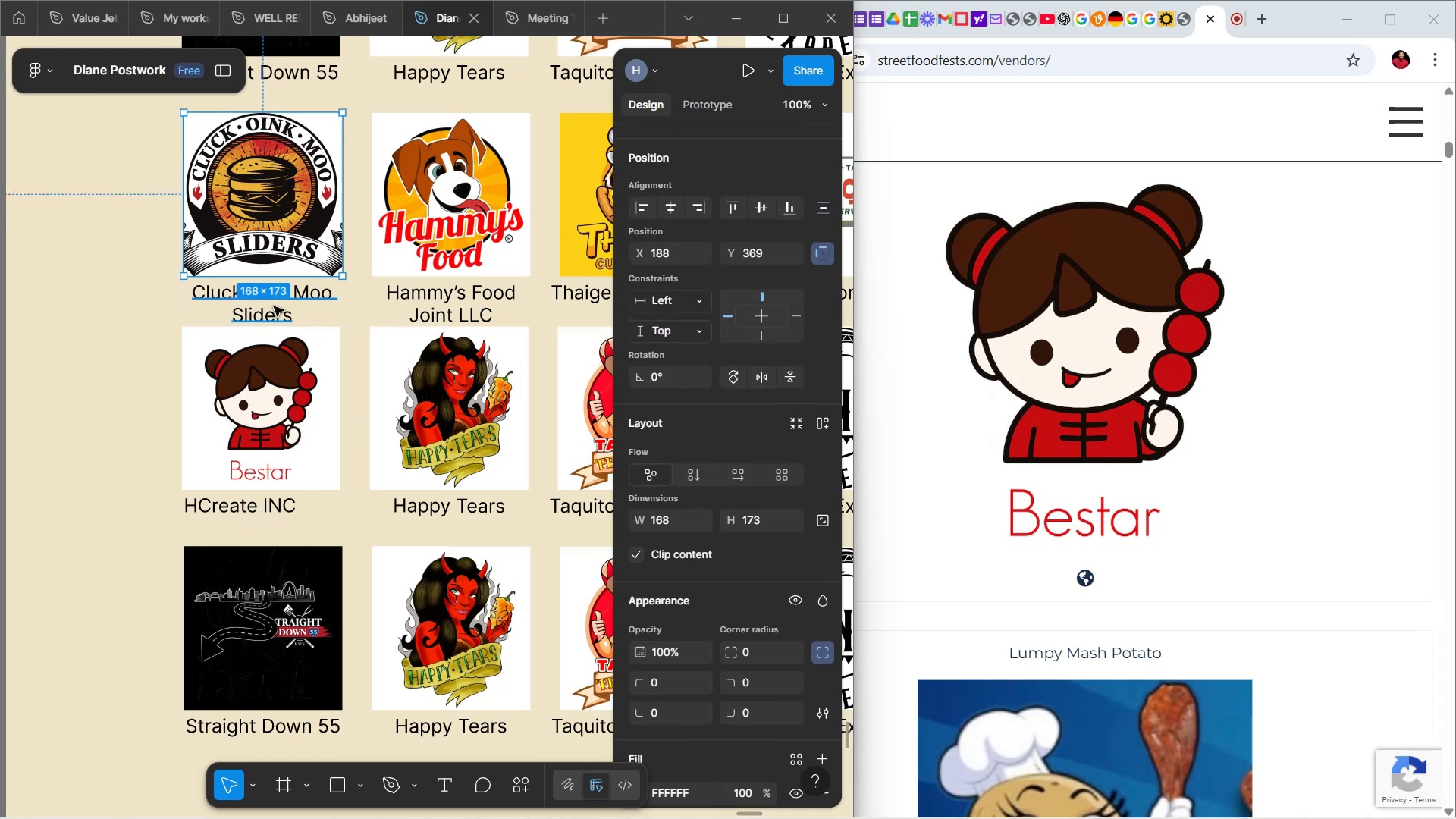 
left_click([274, 306])
 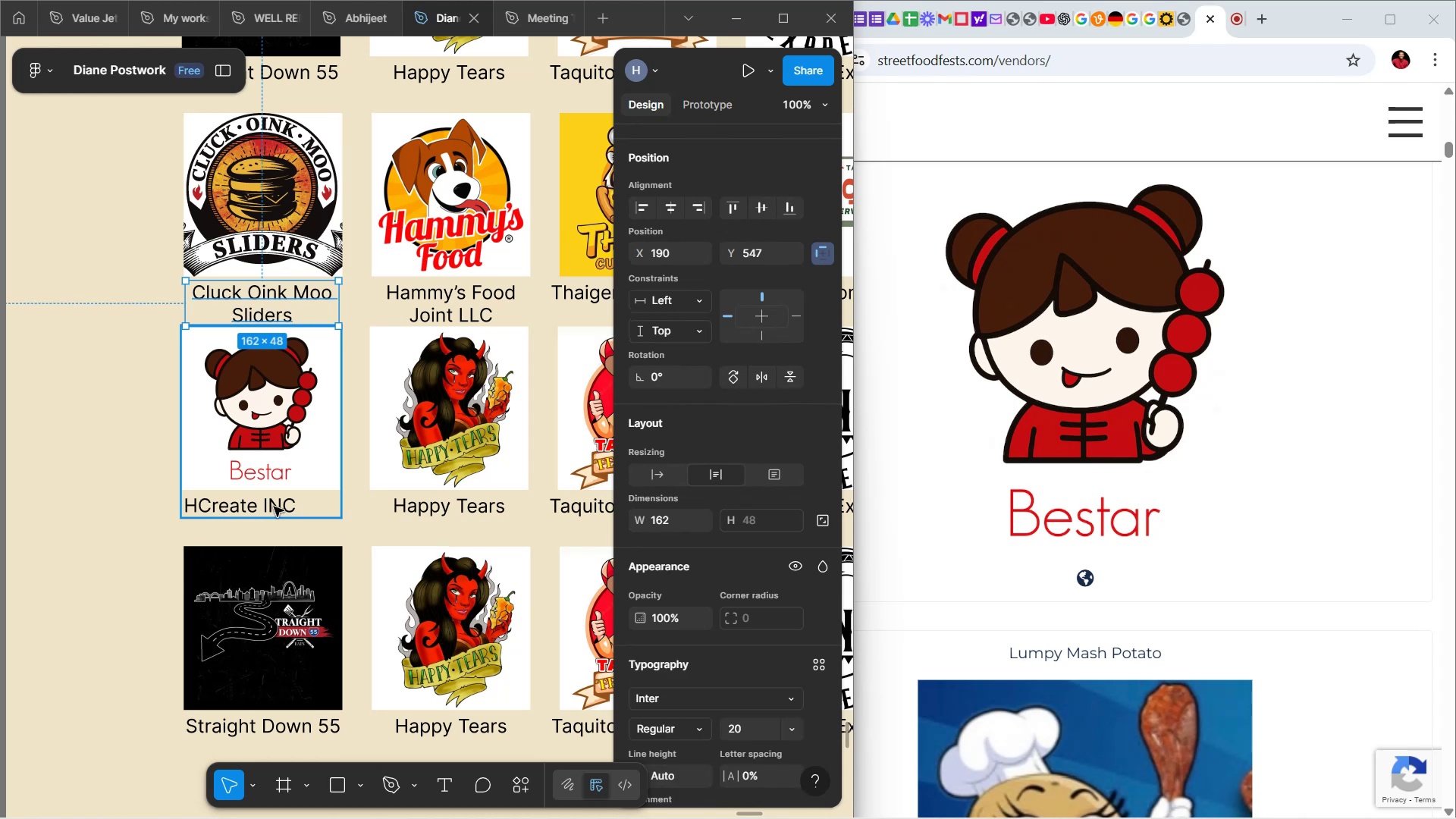 
left_click([274, 507])
 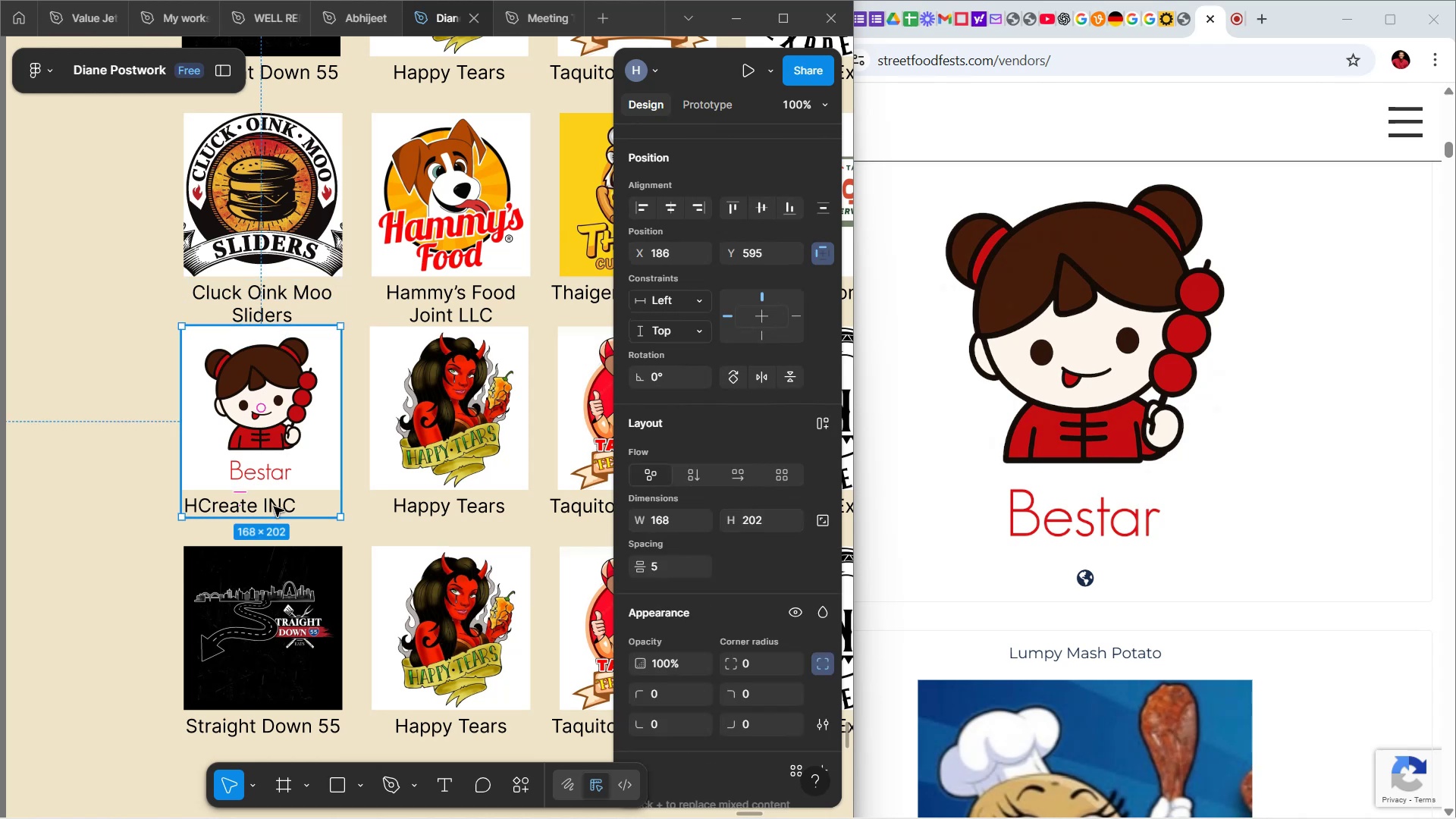 
double_click([274, 507])
 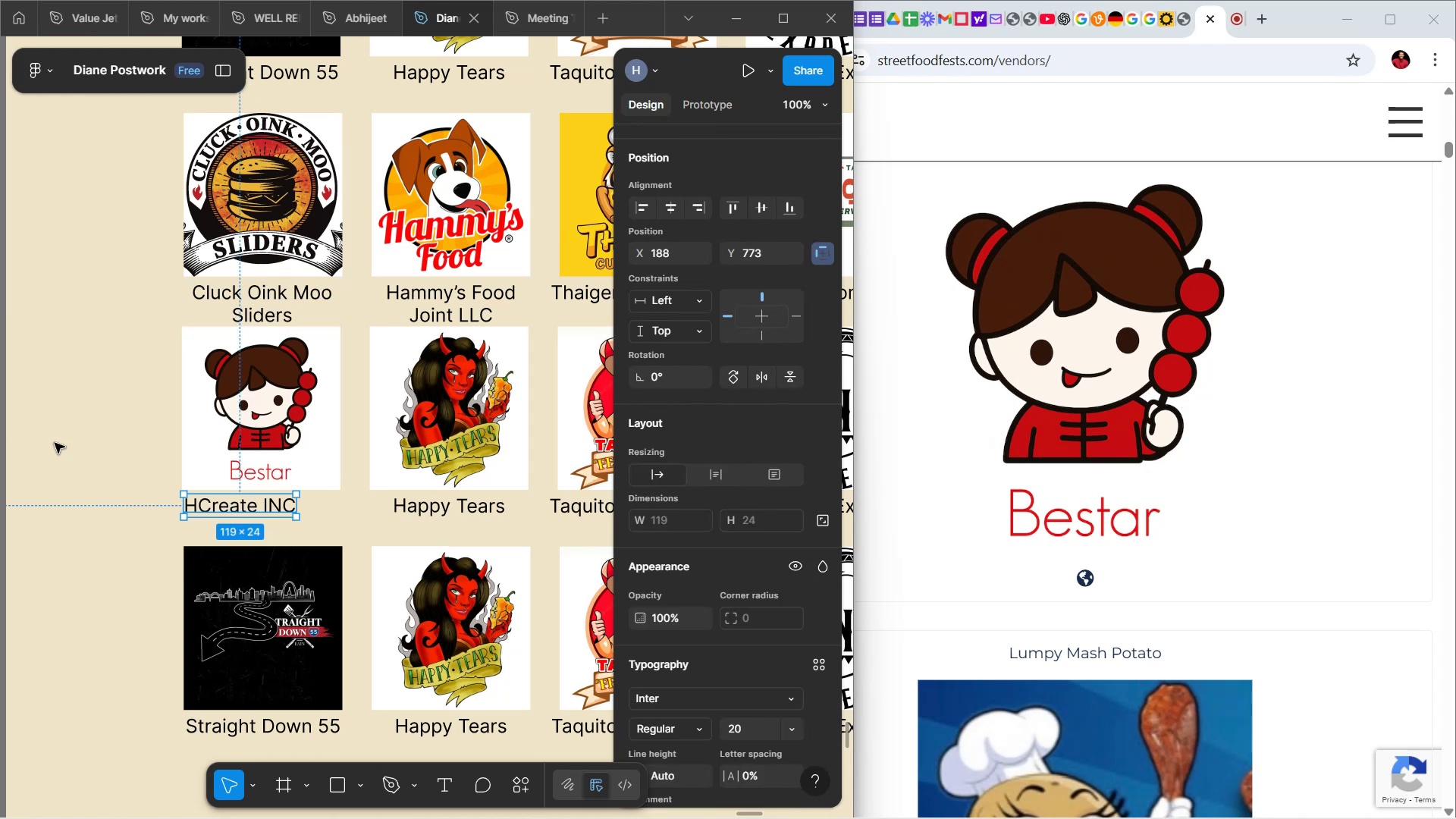 
left_click([83, 443])
 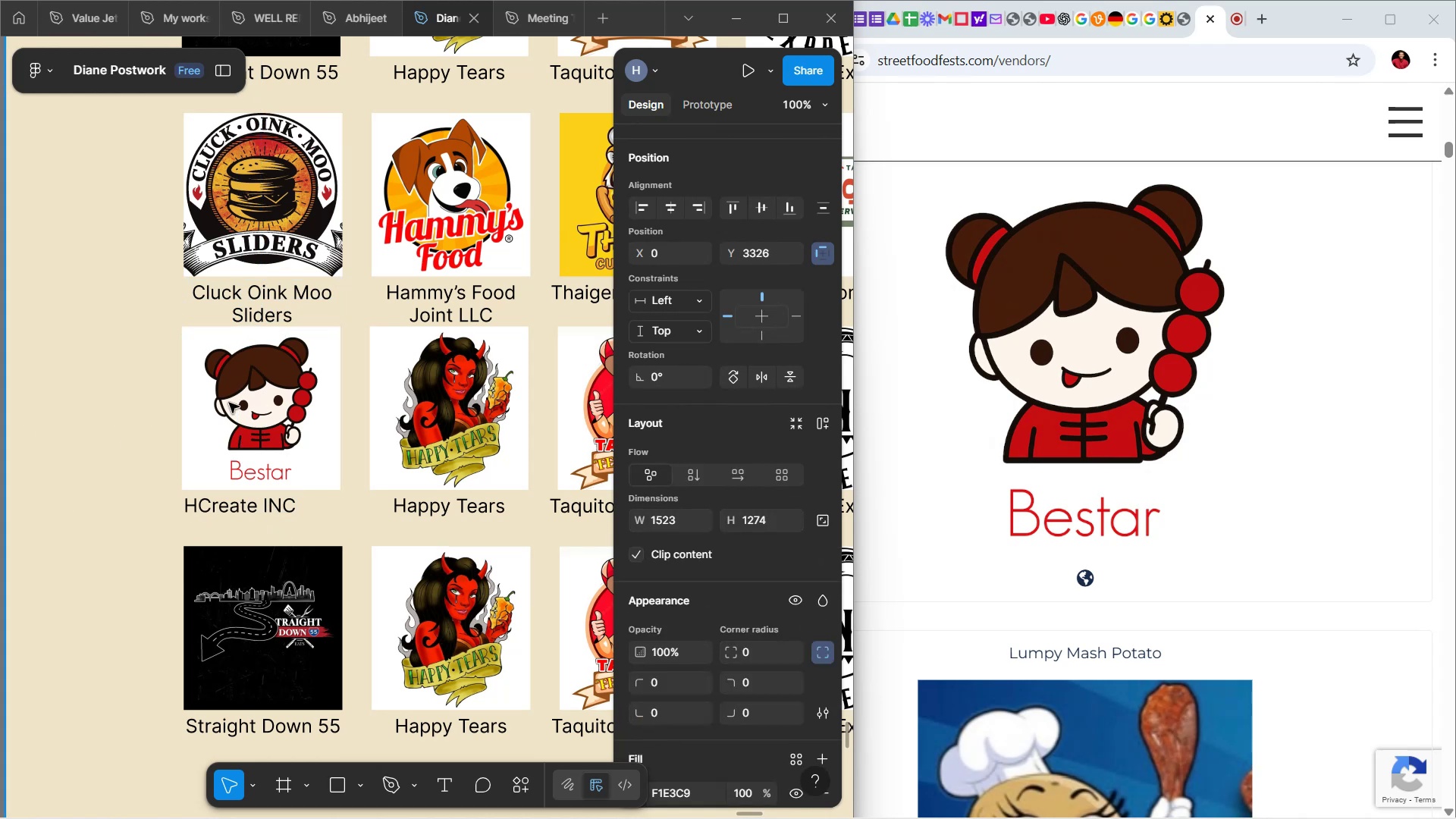 
scroll: coordinate [233, 397], scroll_direction: up, amount: 6.0
 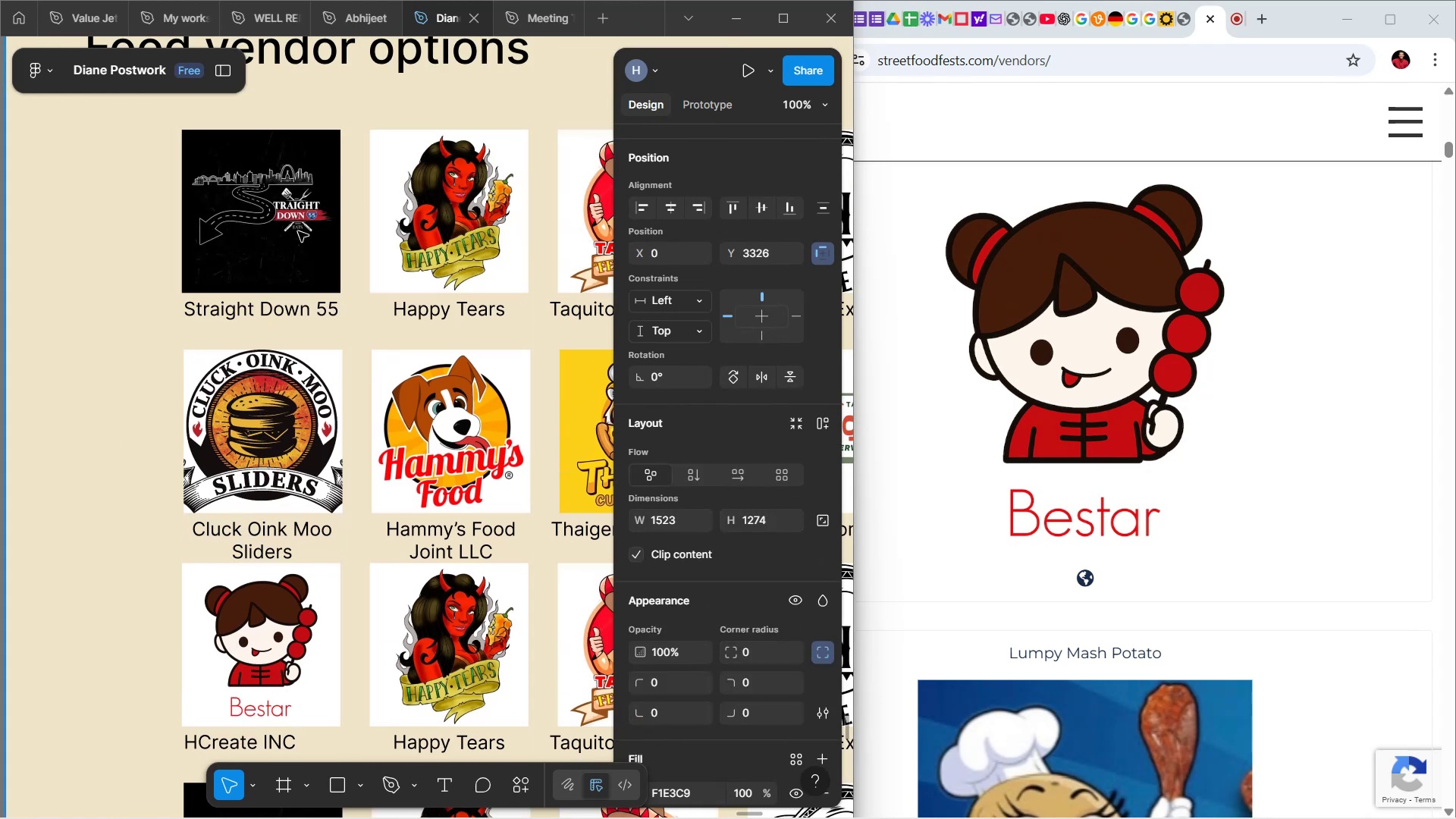 
double_click([298, 231])
 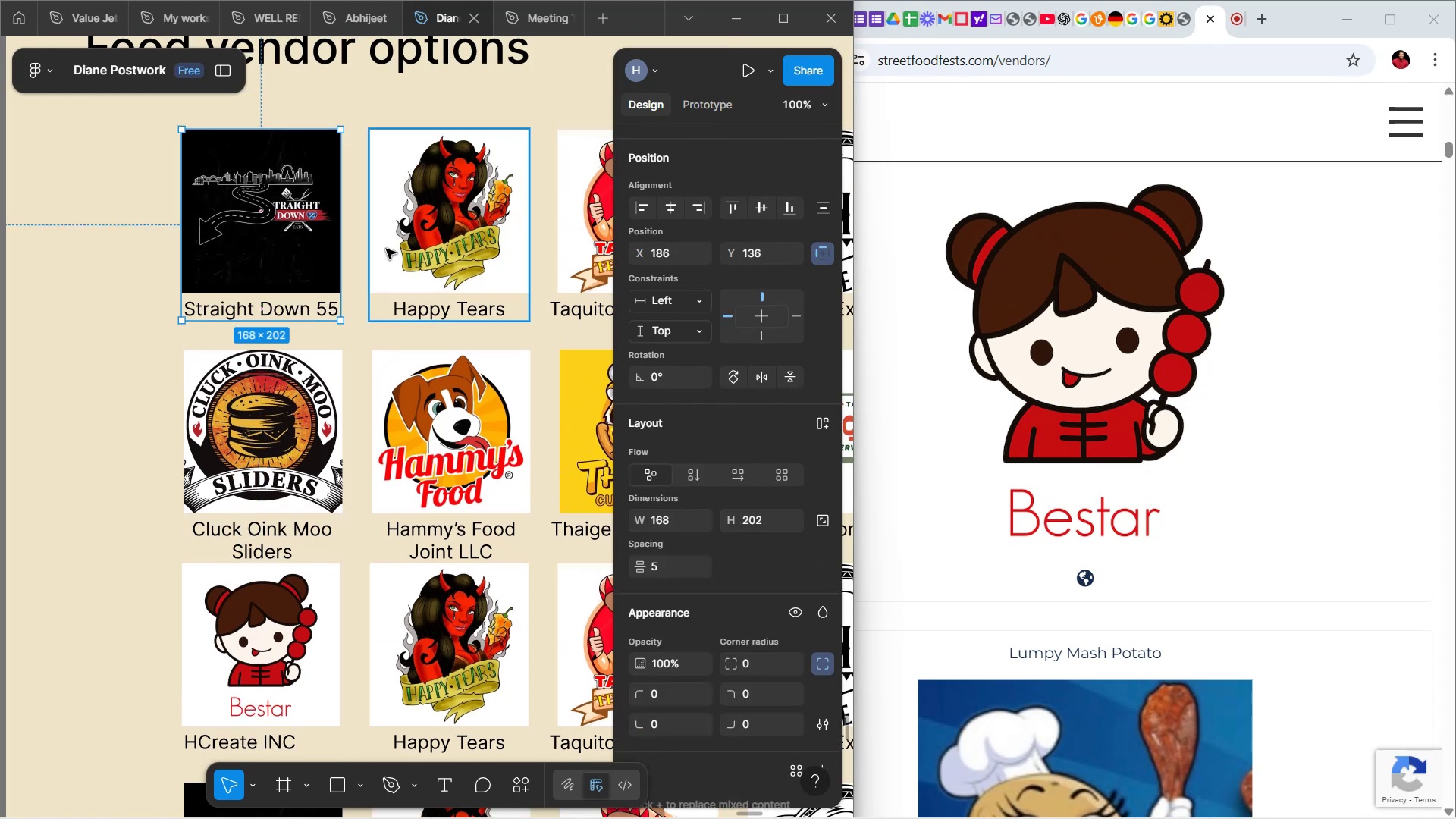 
left_click([406, 247])
 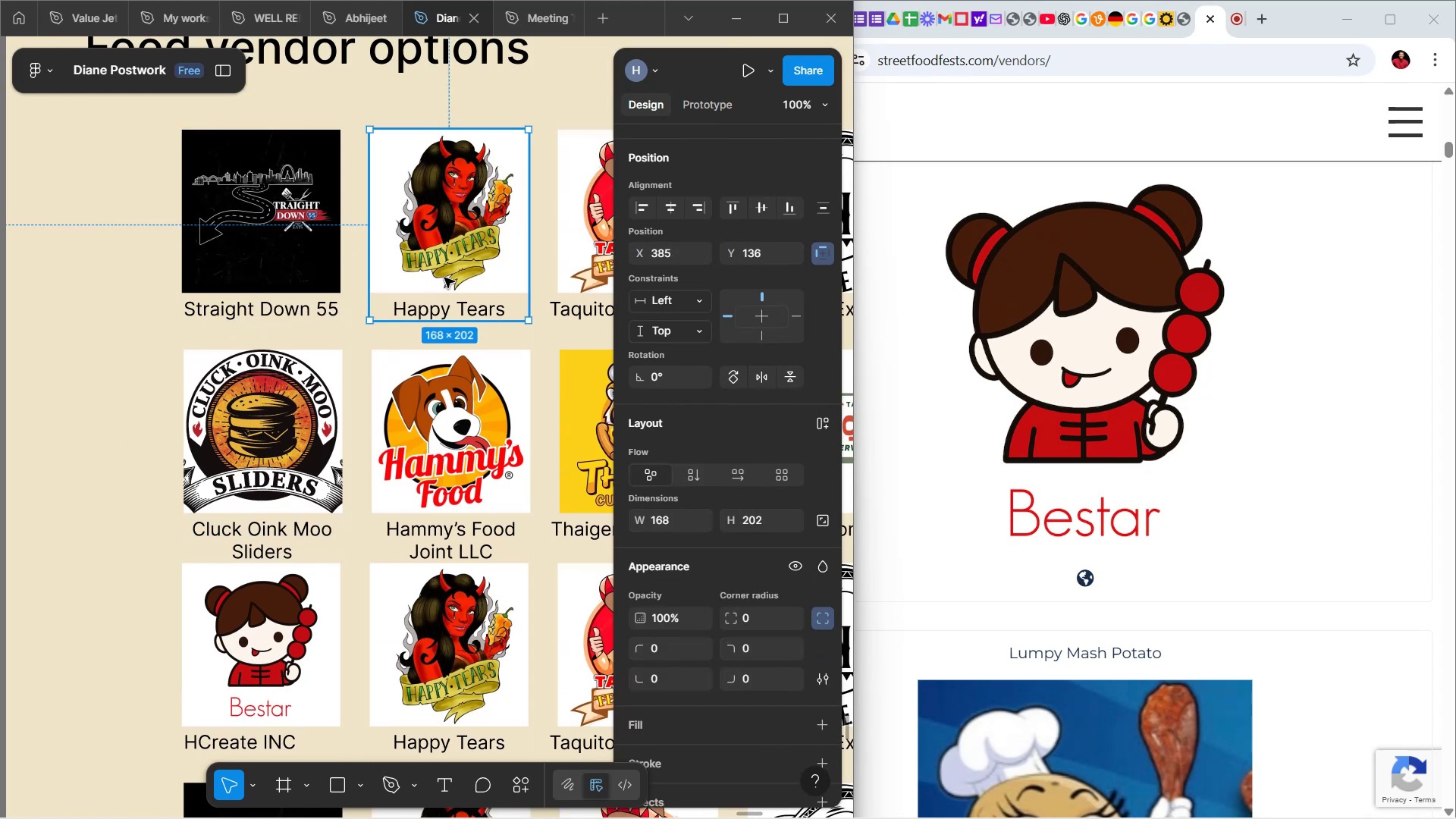 
left_click([476, 449])
 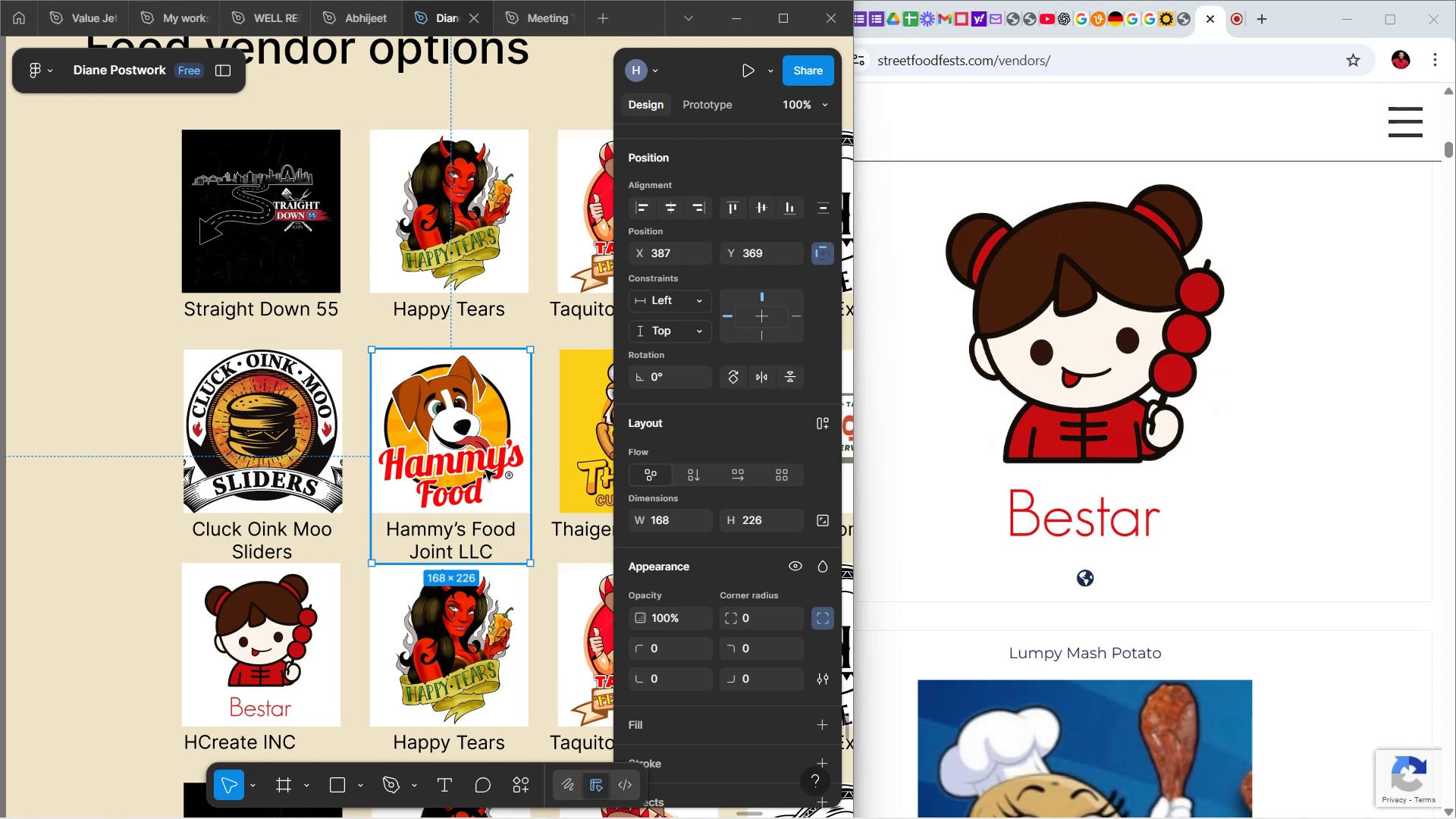 
double_click([485, 470])
 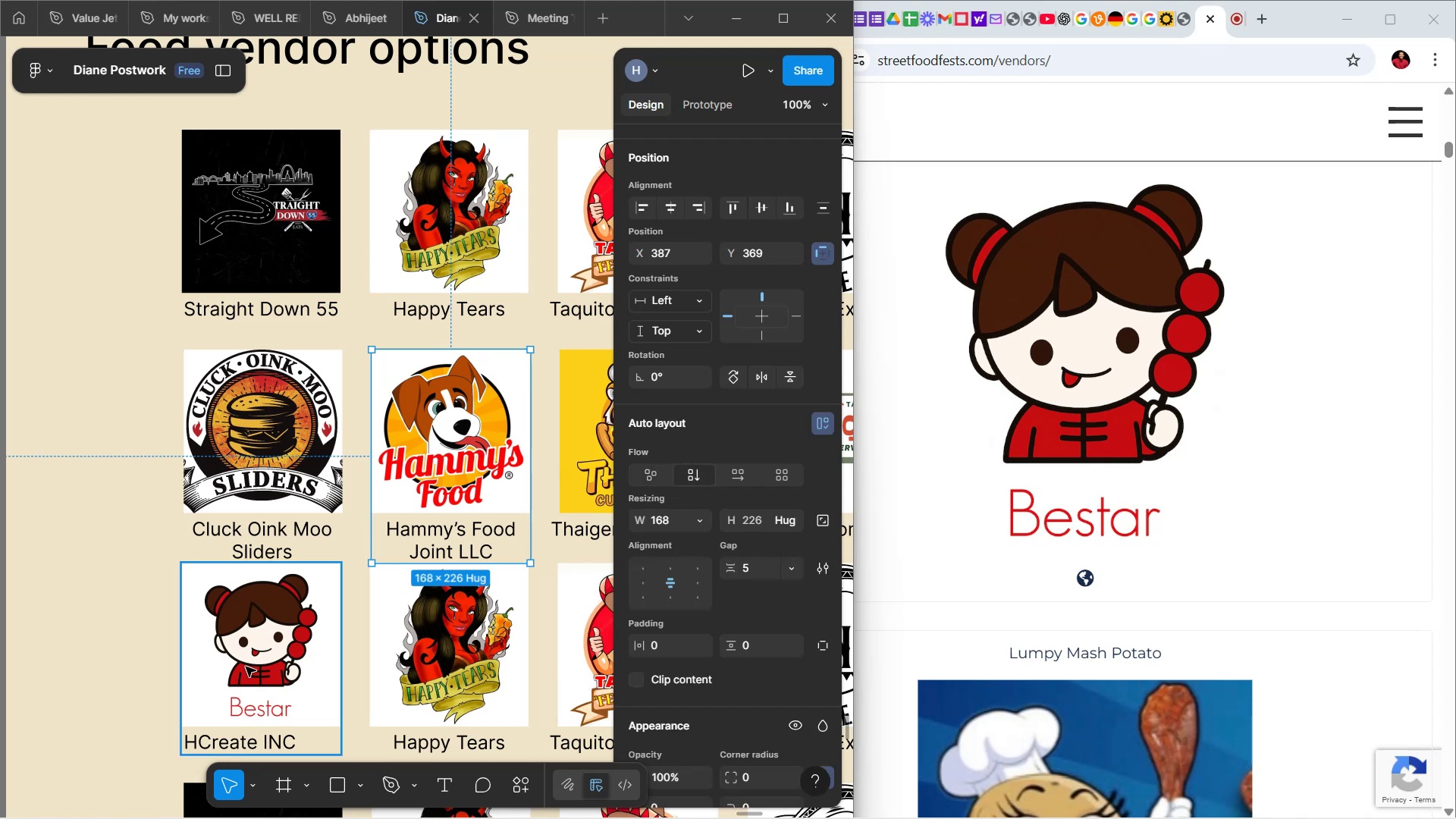 
left_click([289, 649])
 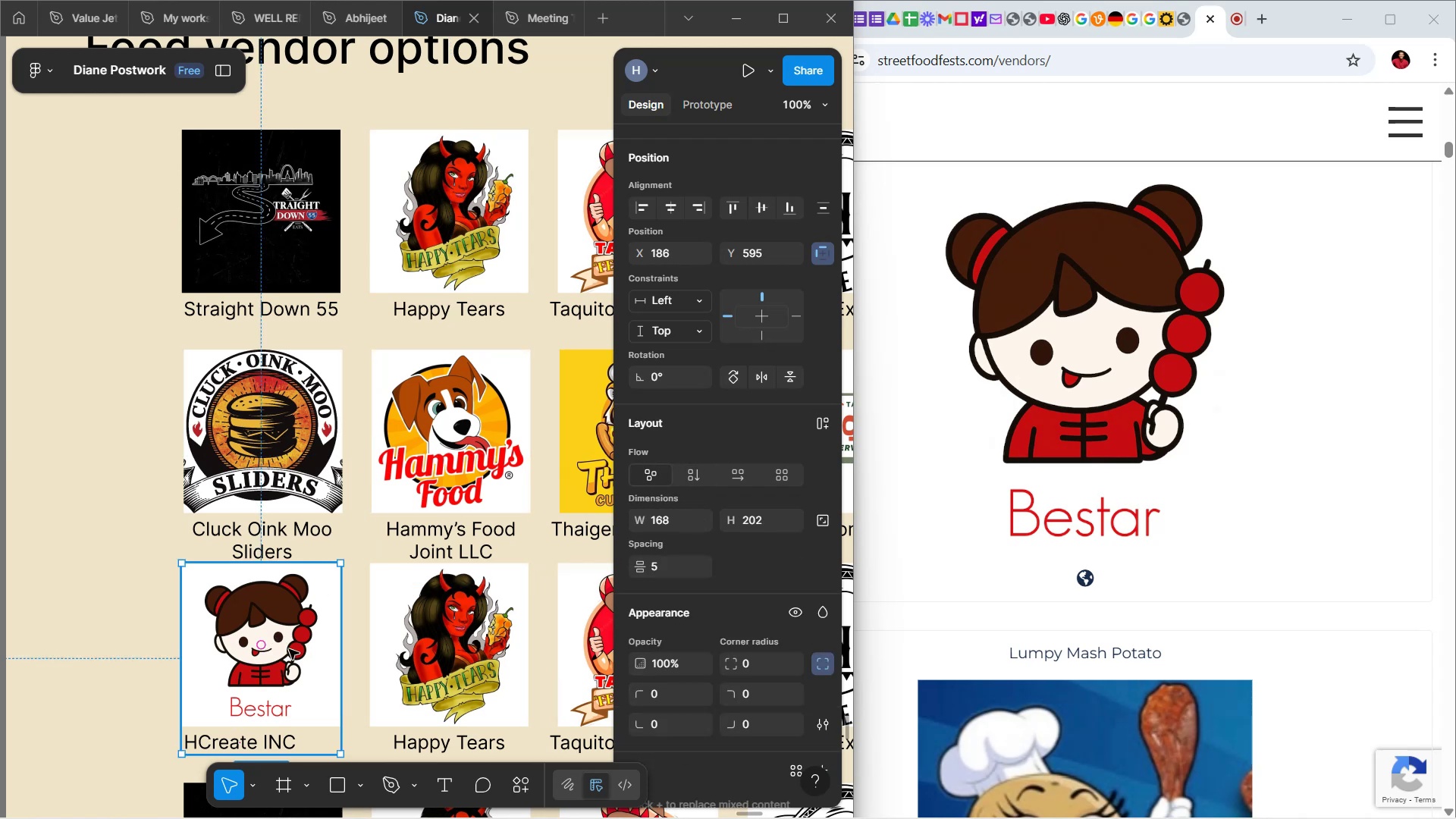 
double_click([289, 649])
 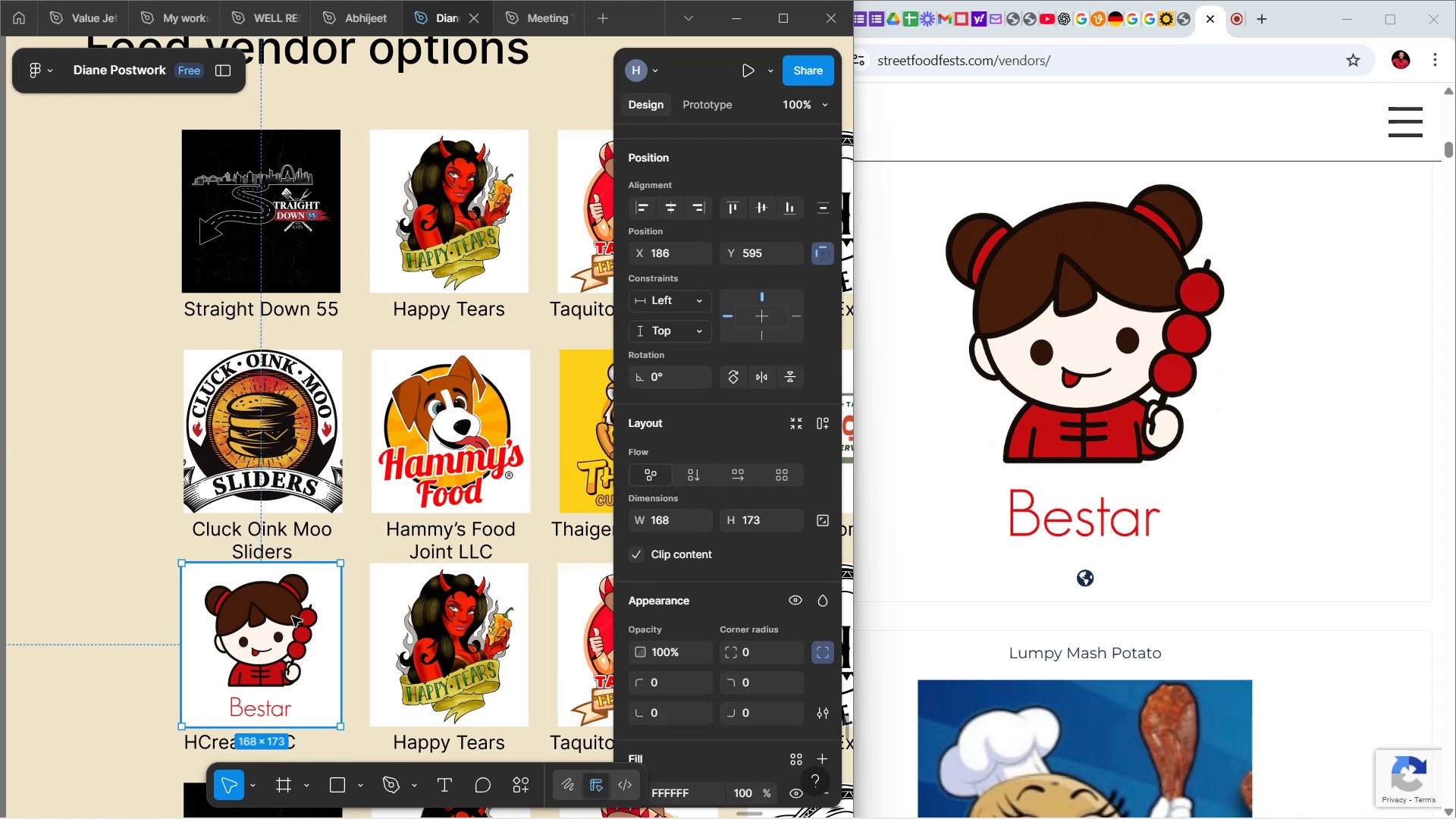 
left_click([259, 465])
 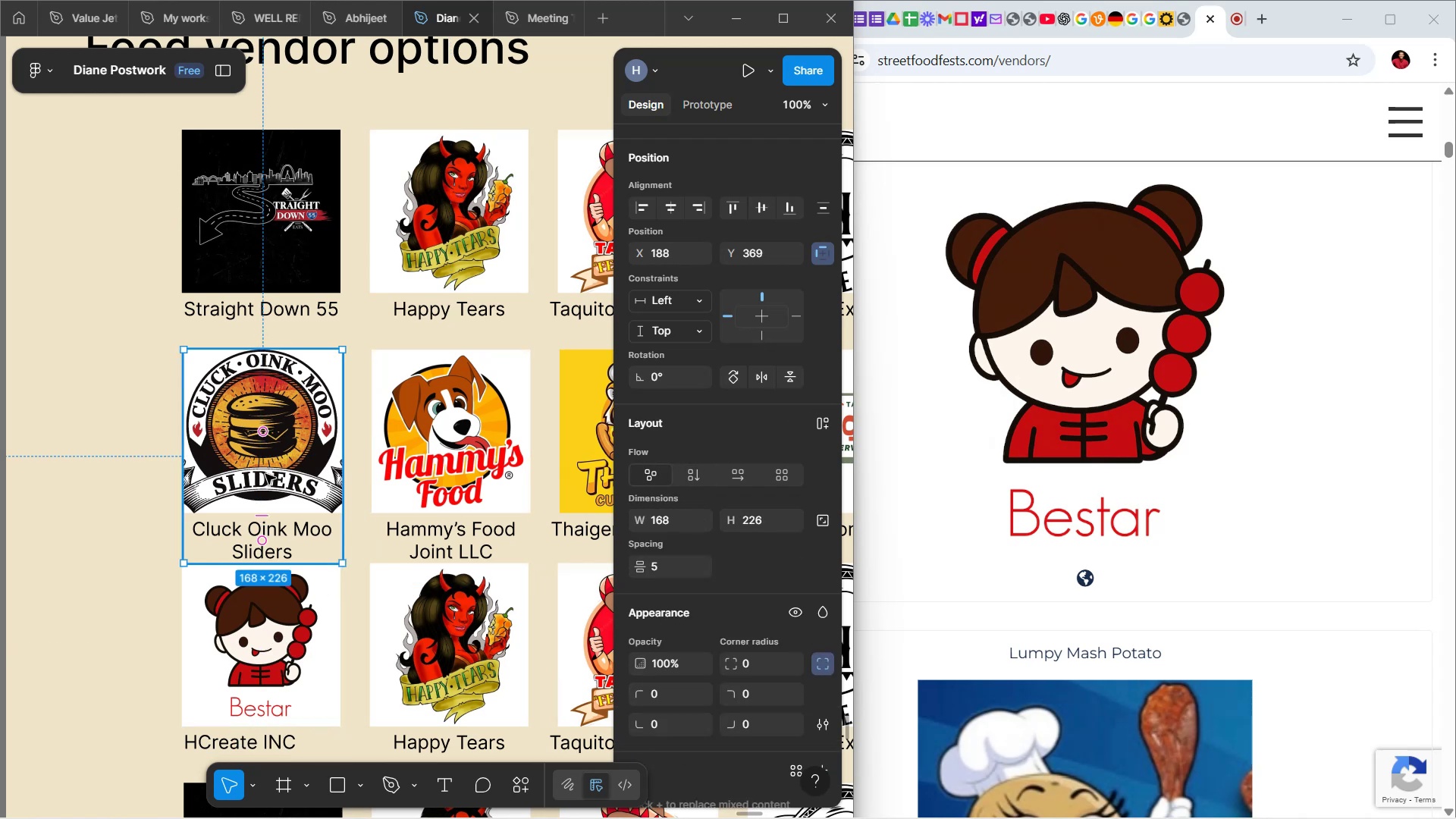 
double_click([265, 474])
 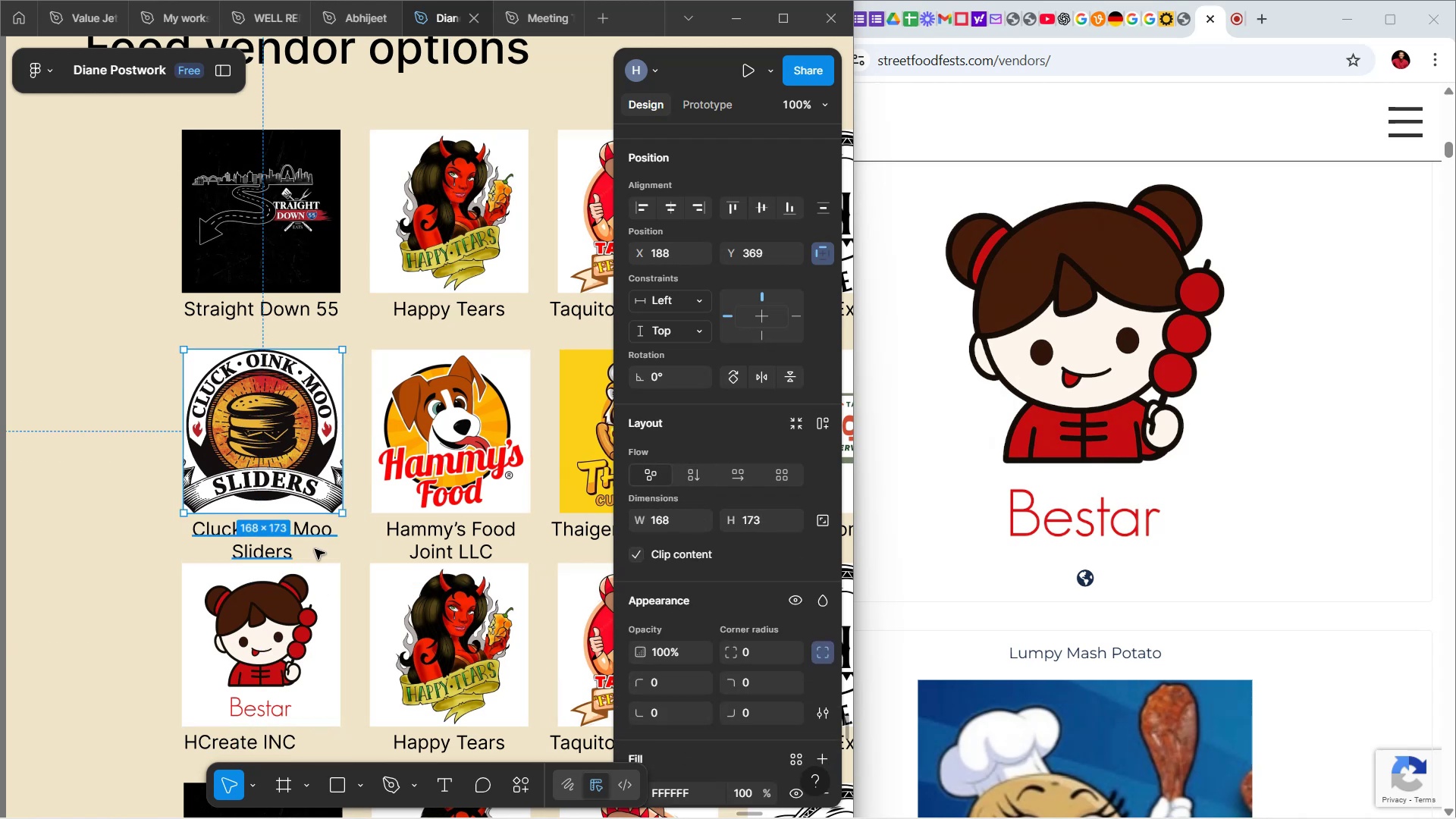 
double_click([306, 623])
 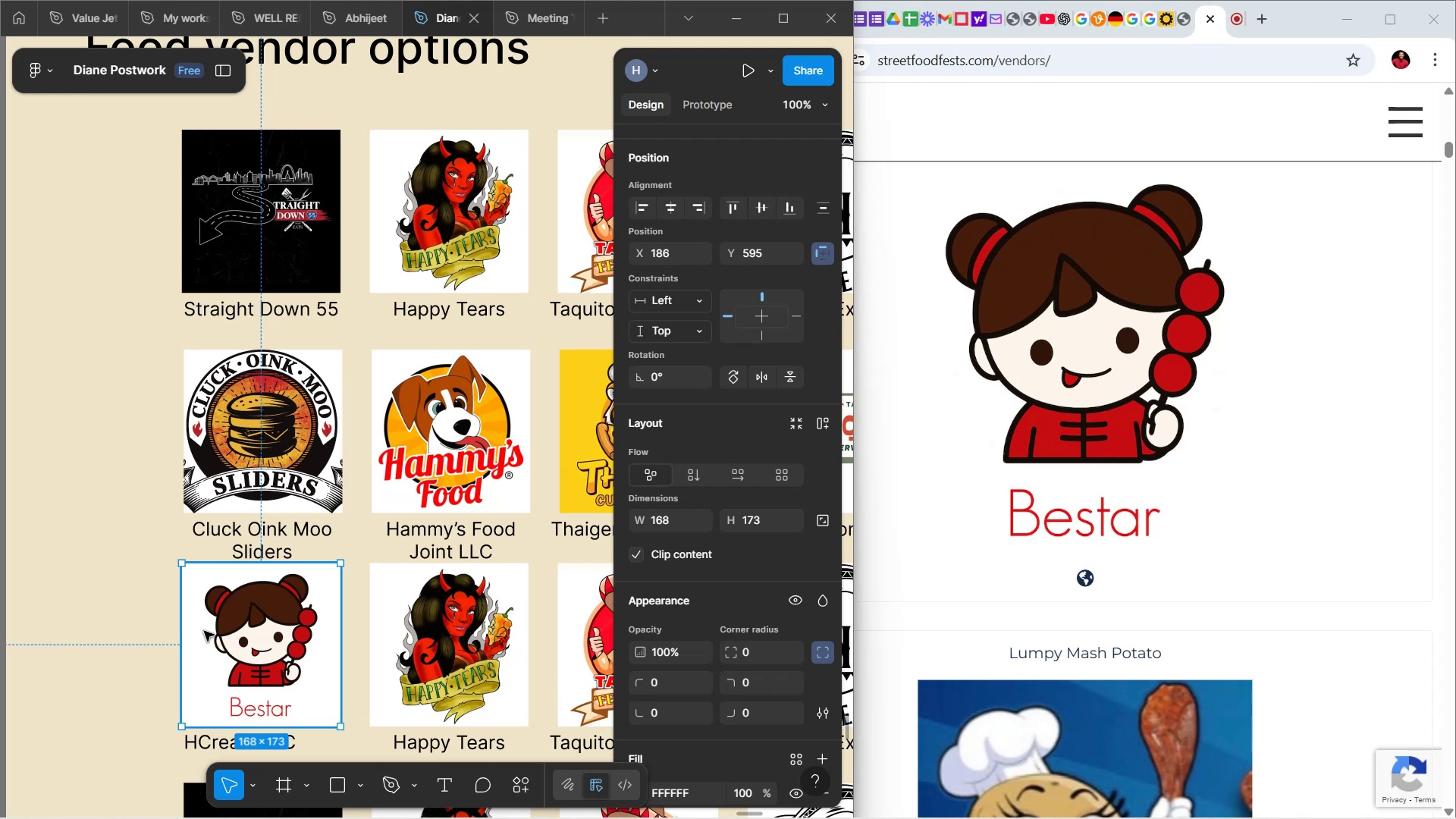 
left_click([114, 595])
 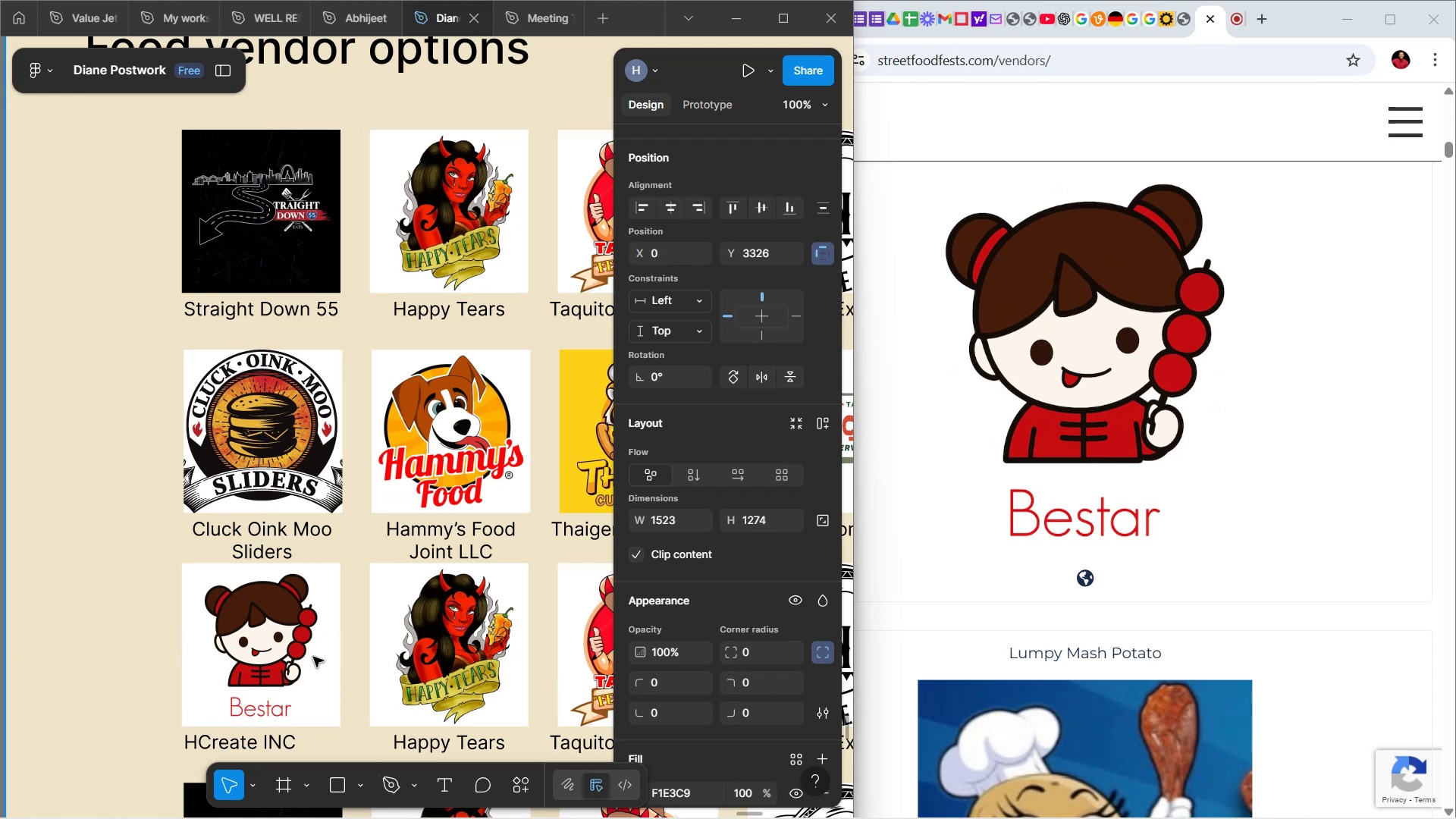 
left_click([313, 657])
 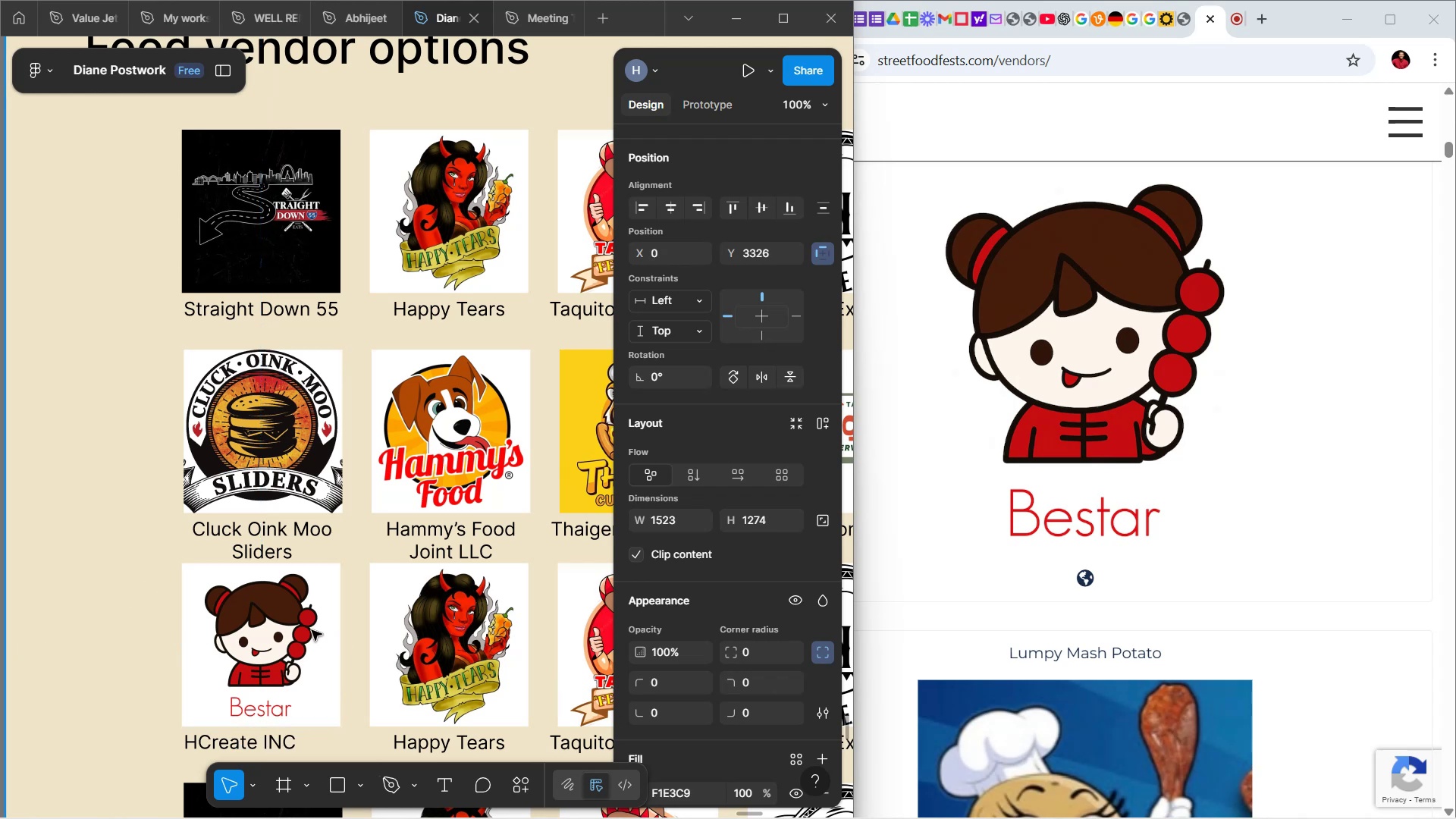 
scroll: coordinate [312, 630], scroll_direction: down, amount: 3.0
 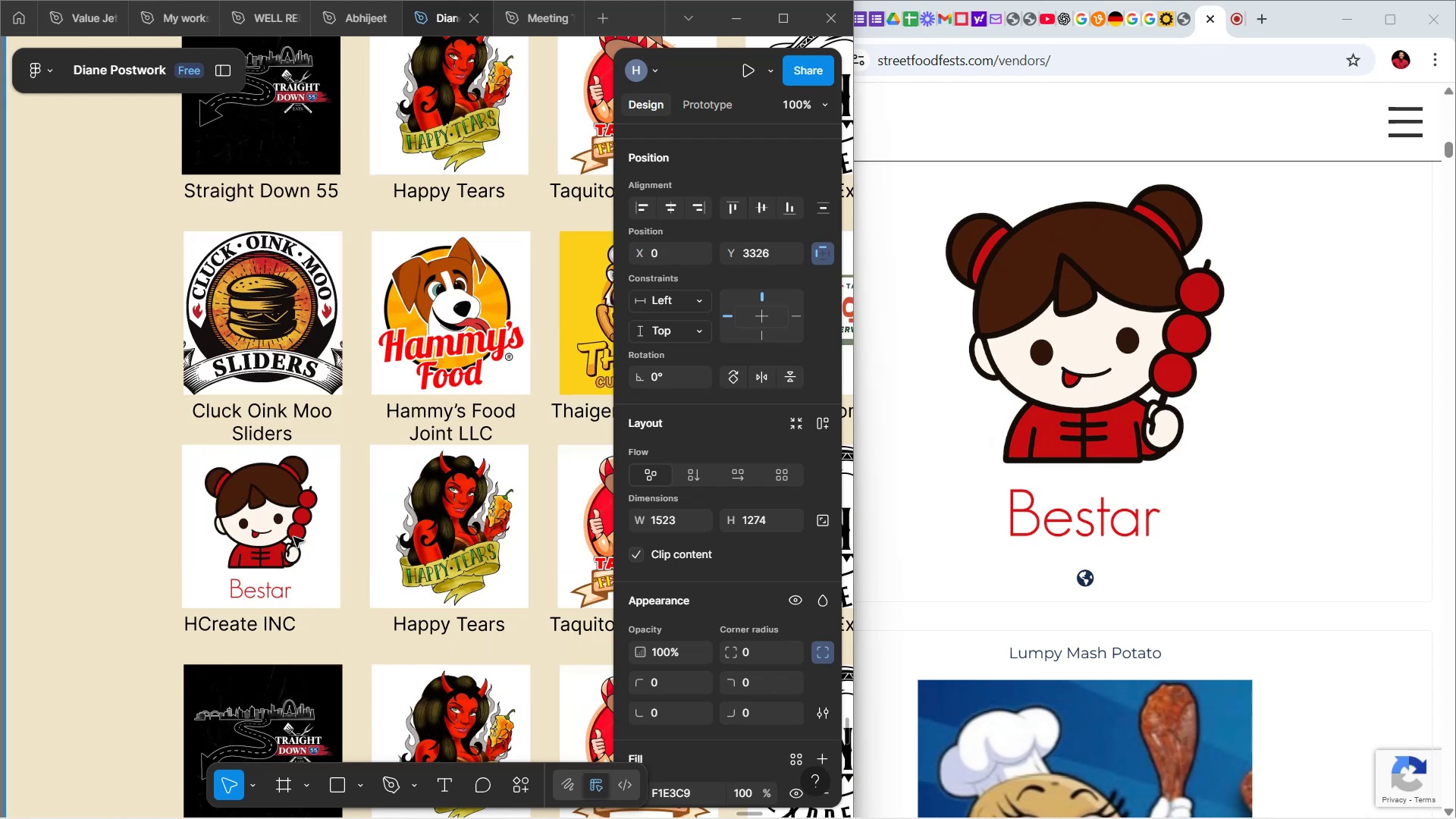 
double_click([293, 537])
 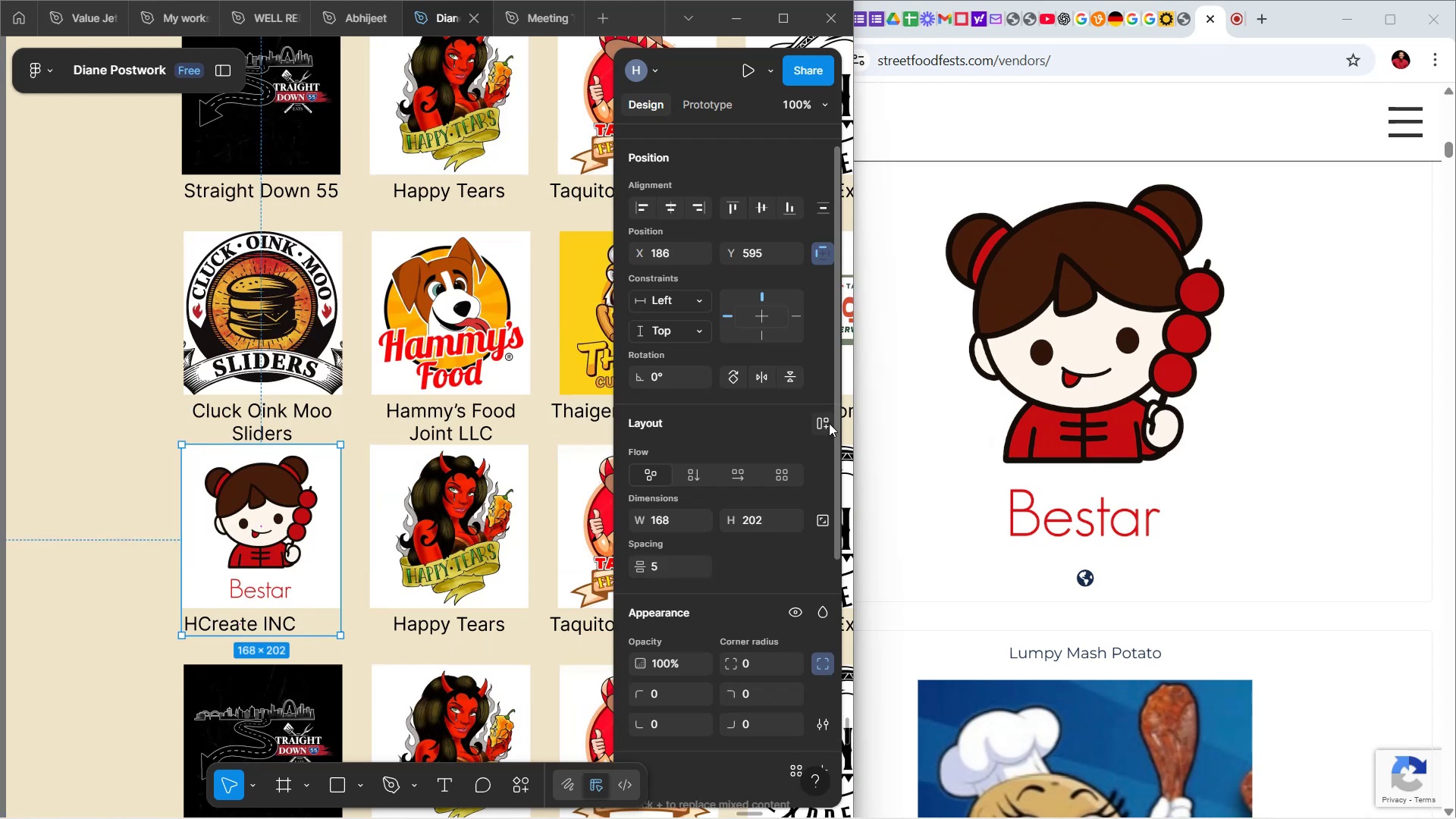 
left_click([827, 425])
 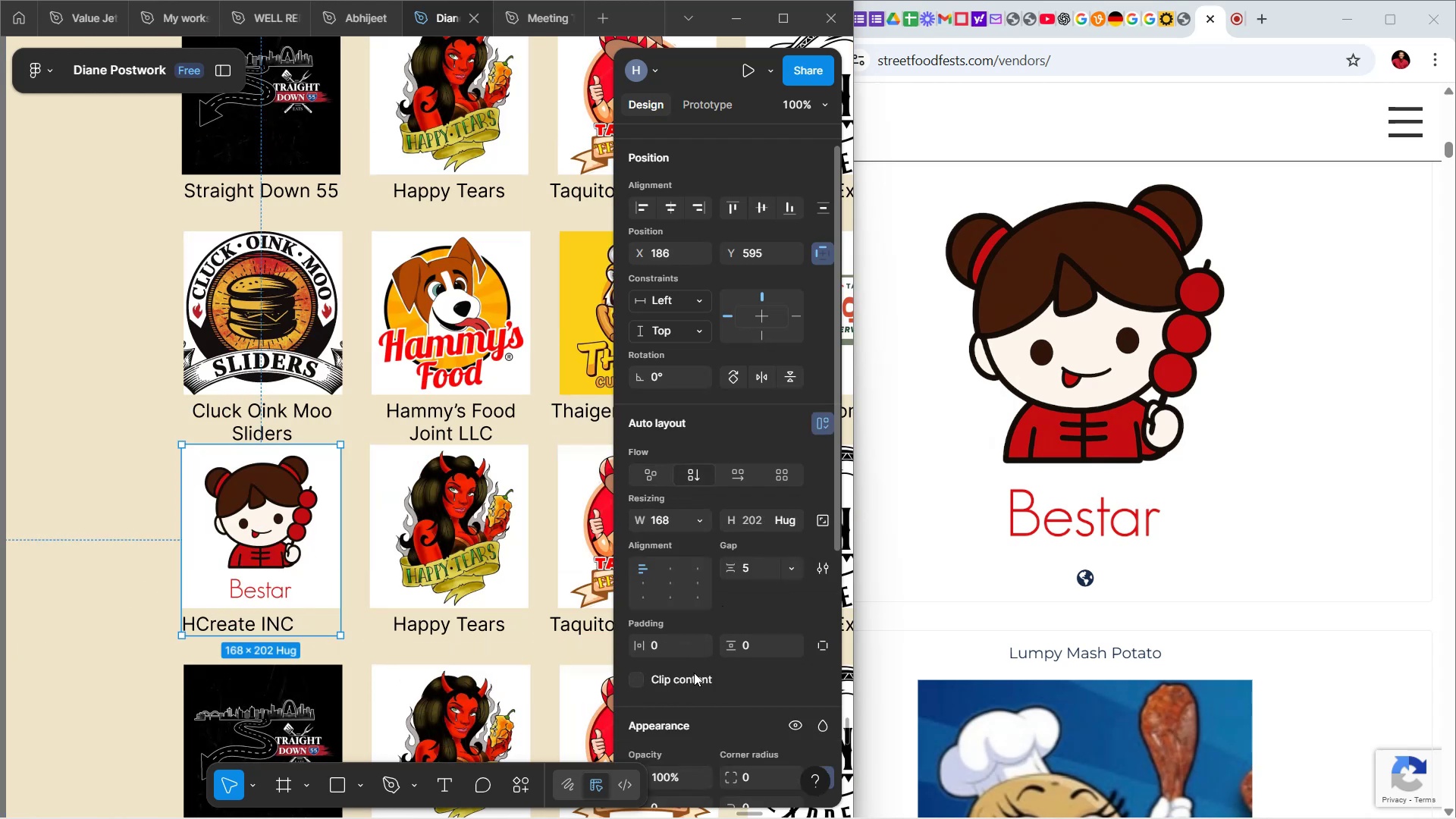 
left_click([670, 585])
 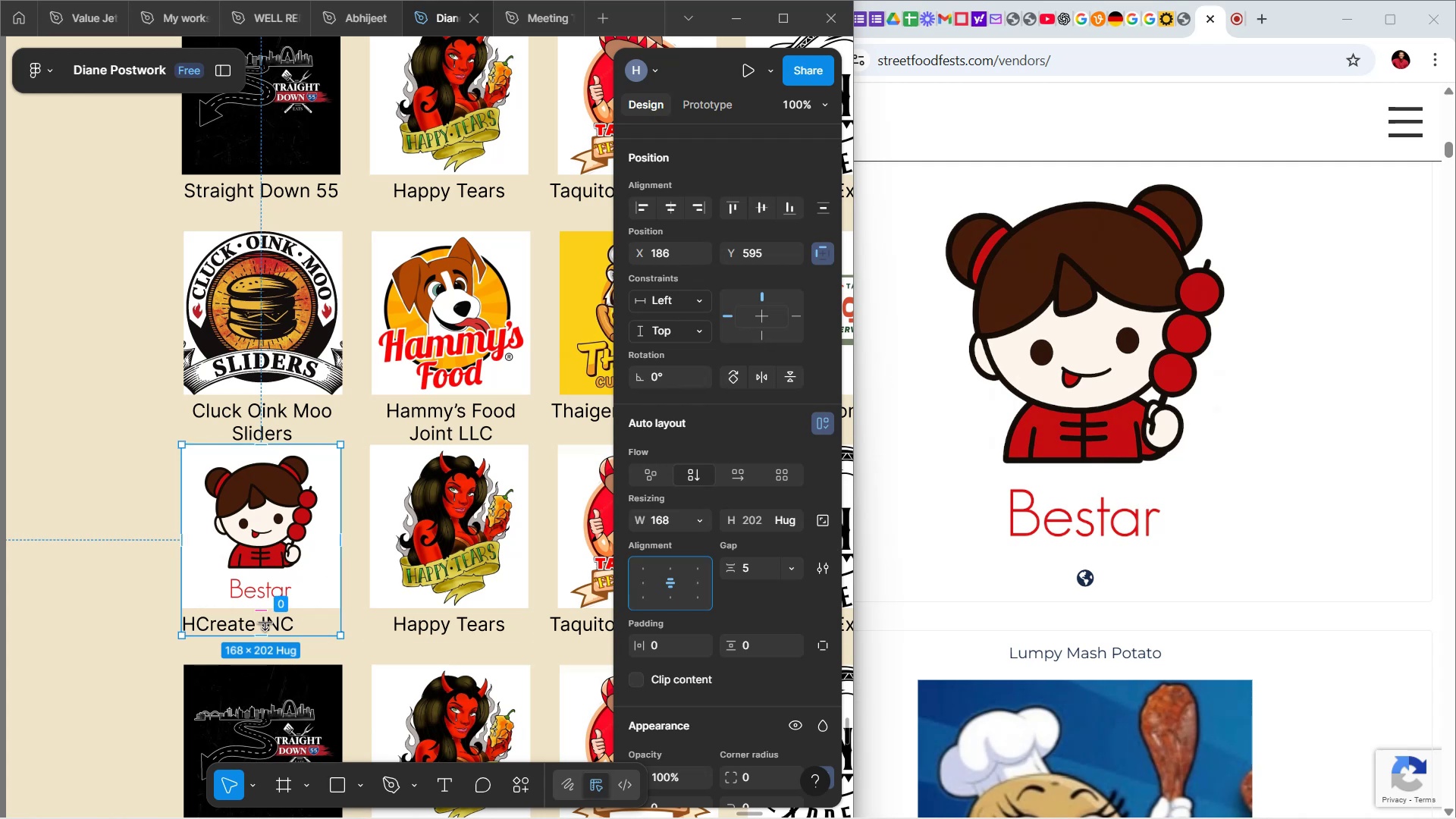 
double_click([265, 623])
 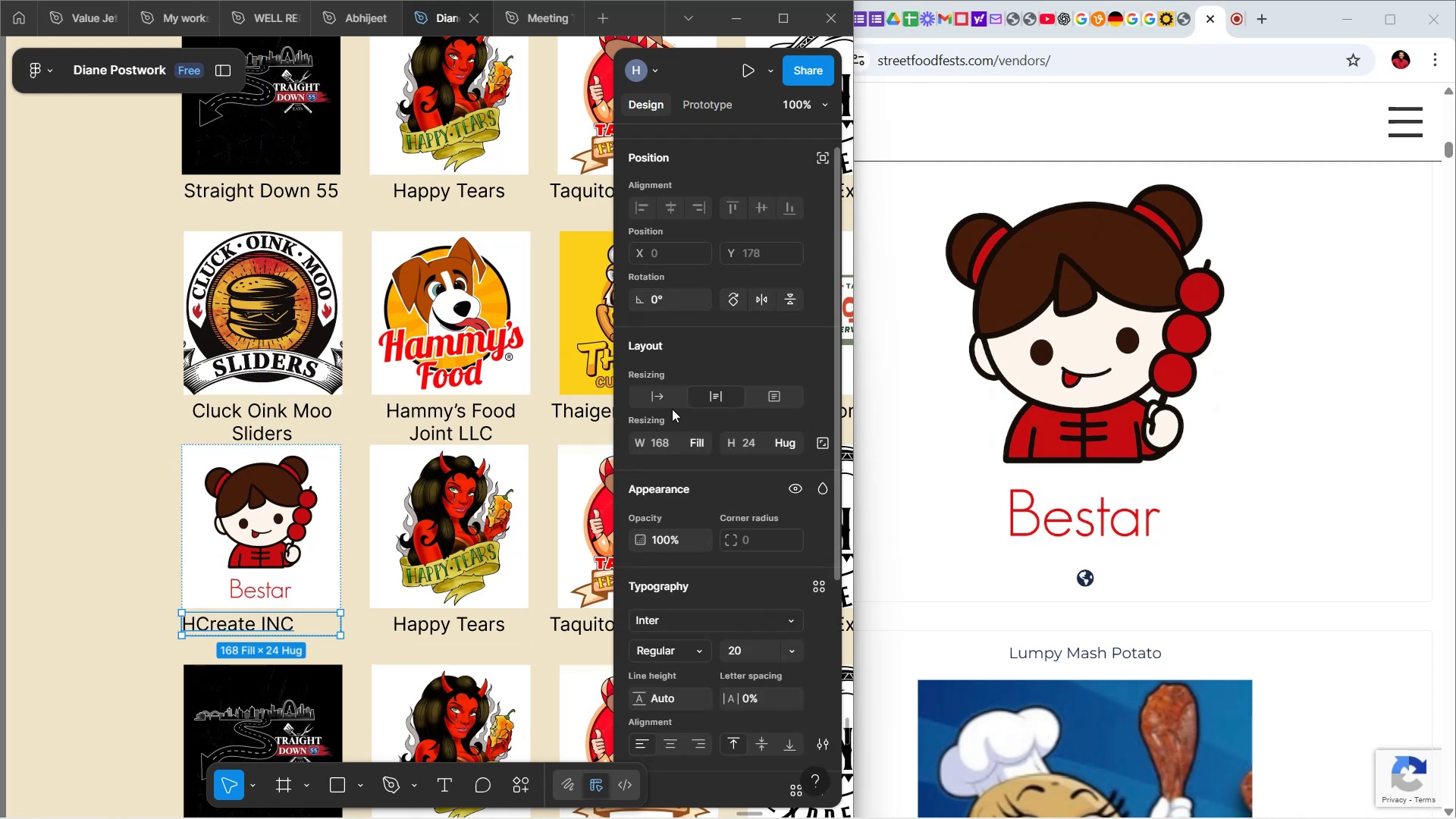 
left_click([654, 398])
 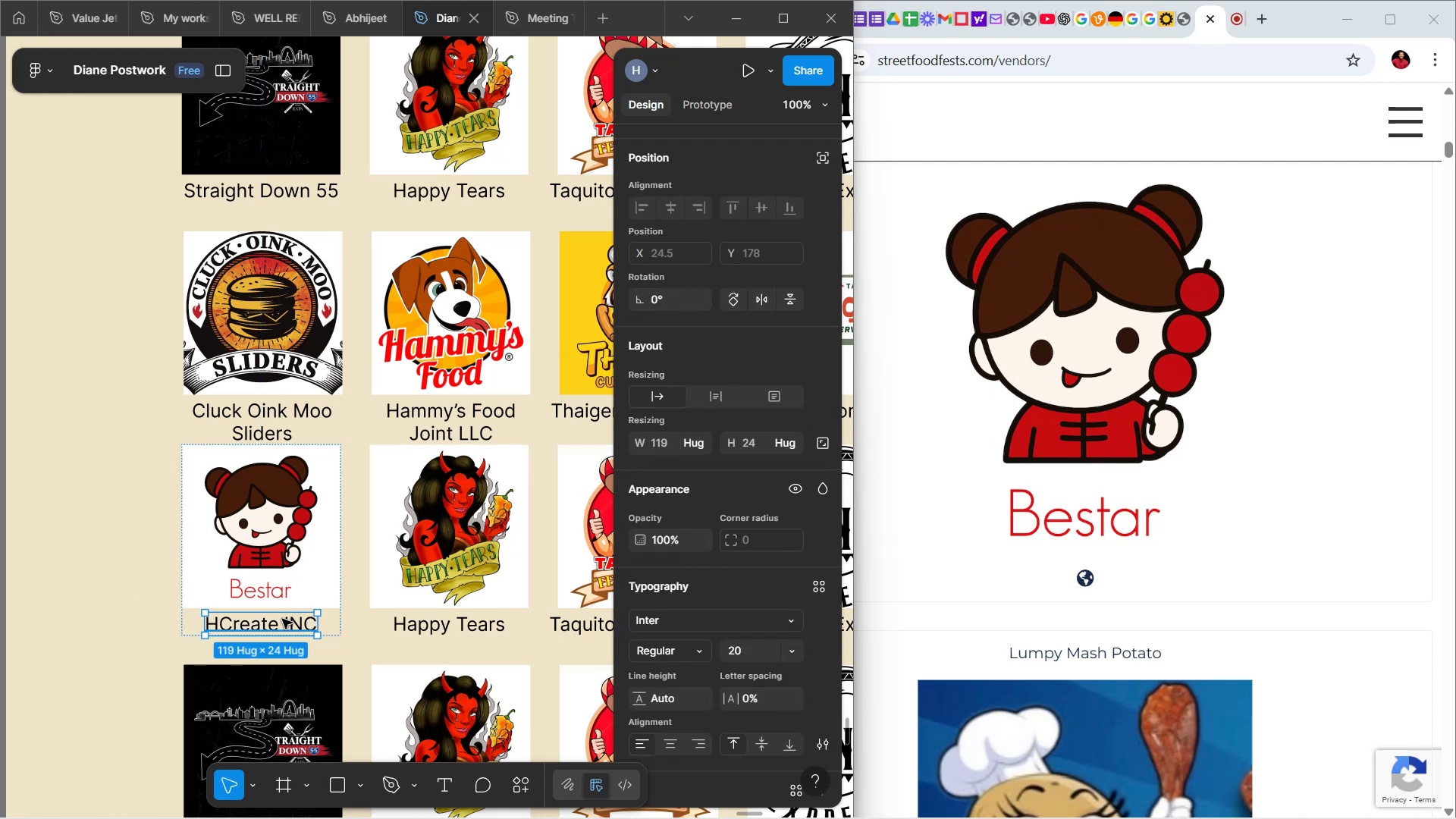 
left_click([38, 544])
 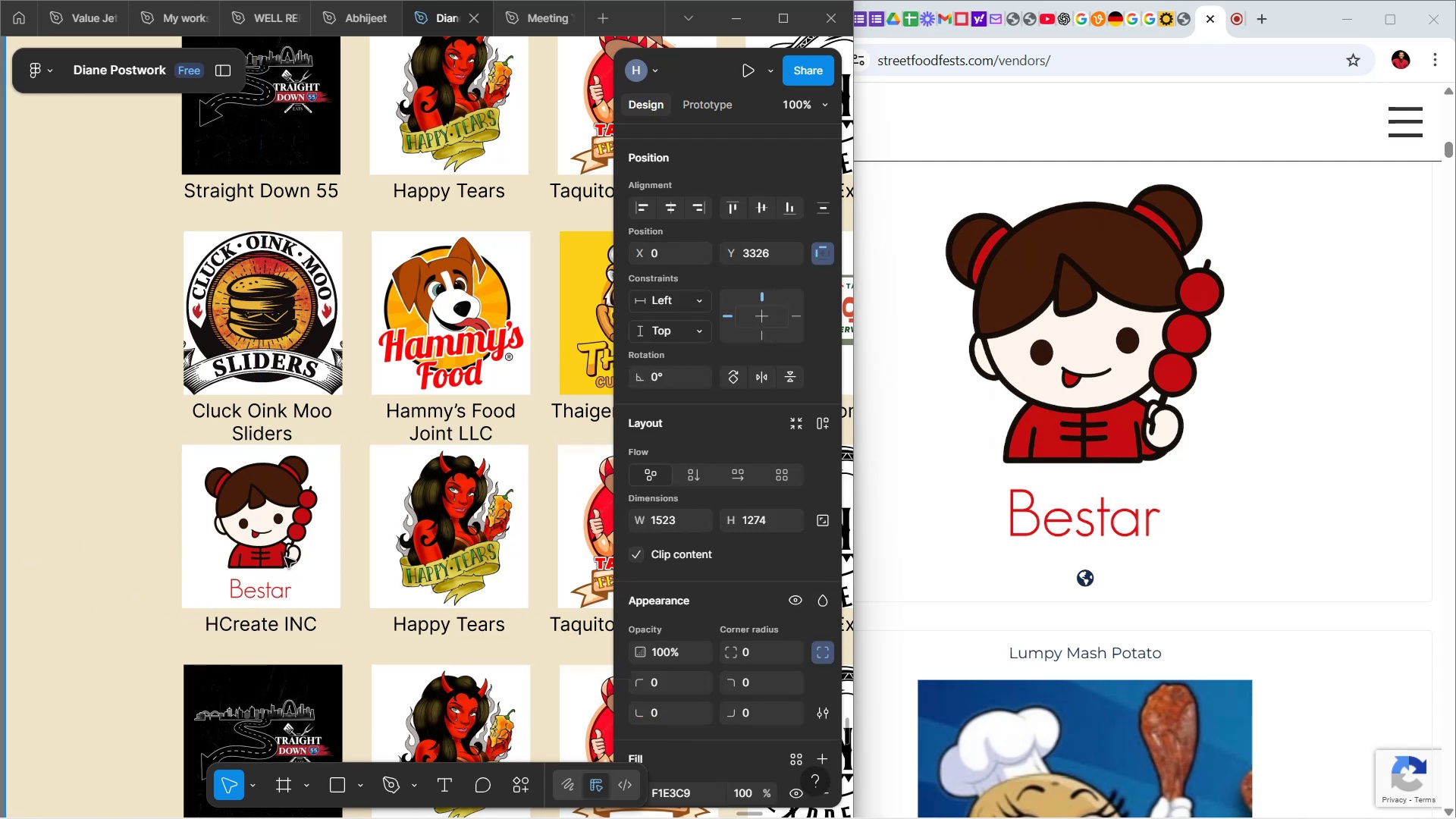 
hold_key(key=ControlLeft, duration=1.54)
scroll: coordinate [287, 541], scroll_direction: down, amount: 3.0
 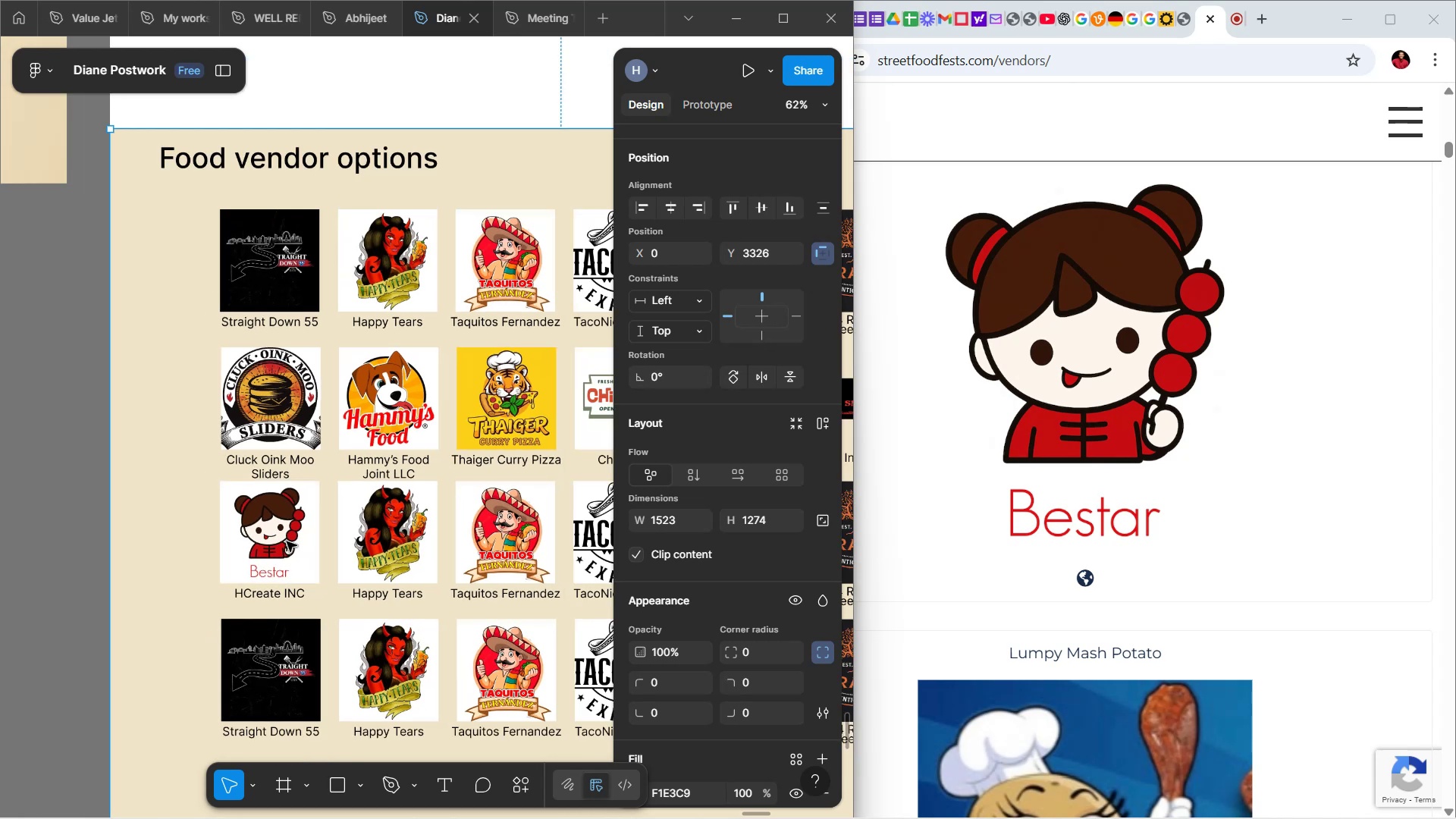 
hold_key(key=ShiftLeft, duration=1.53)
scroll: coordinate [313, 522], scroll_direction: down, amount: 11.0
 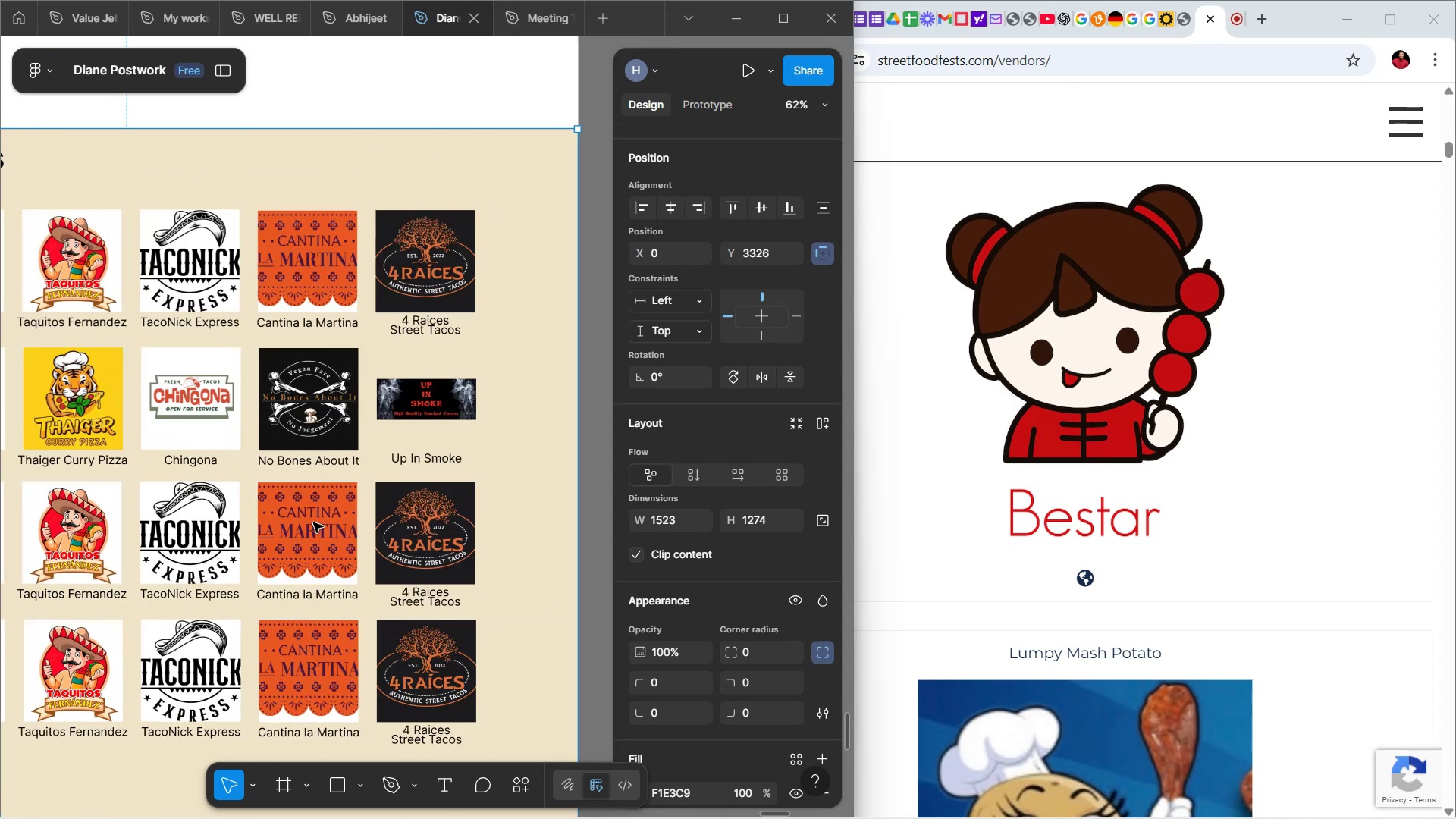 
hold_key(key=ShiftLeft, duration=0.44)
 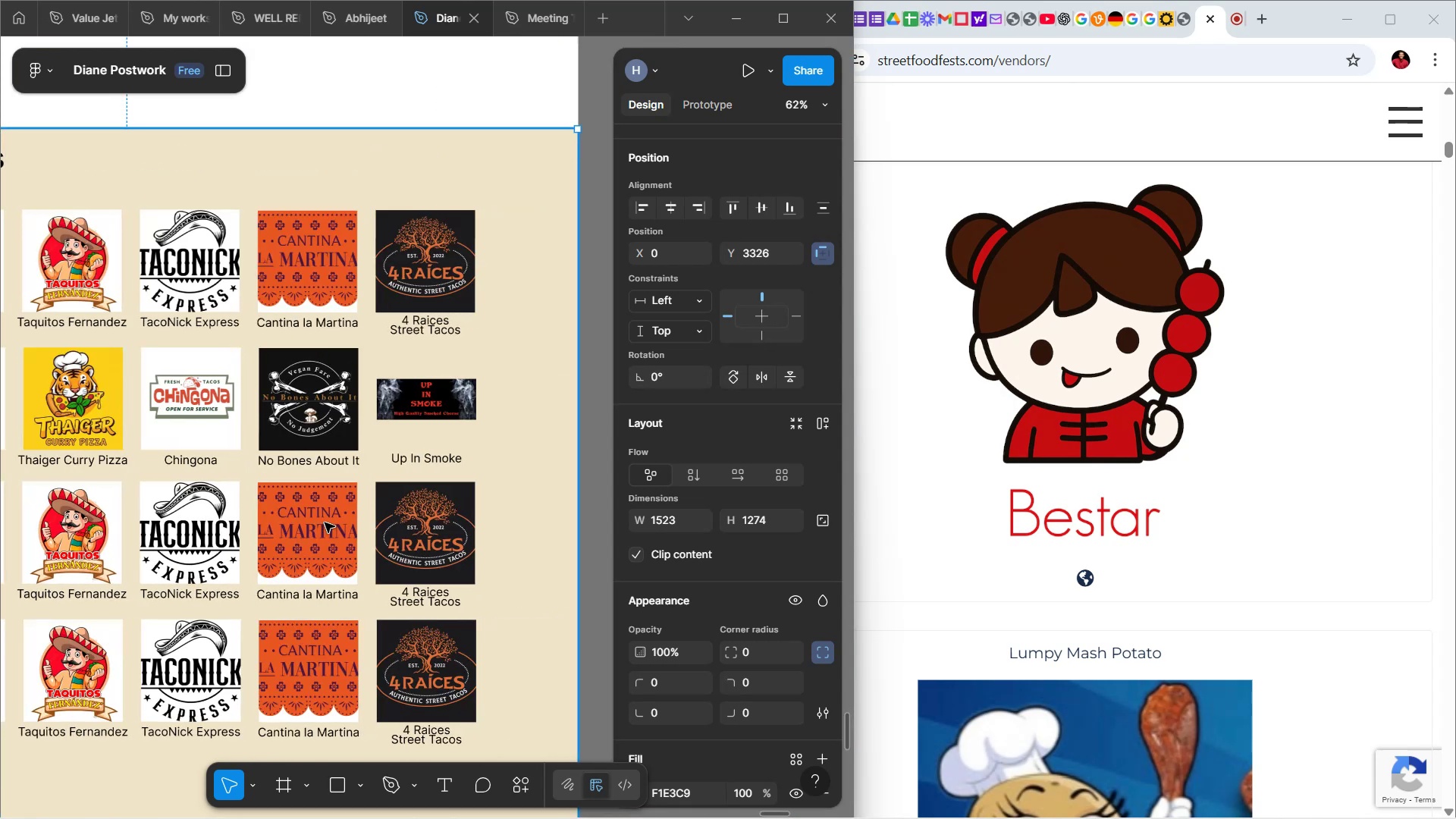 
hold_key(key=ShiftLeft, duration=0.85)
scroll: coordinate [330, 522], scroll_direction: down, amount: 4.0
 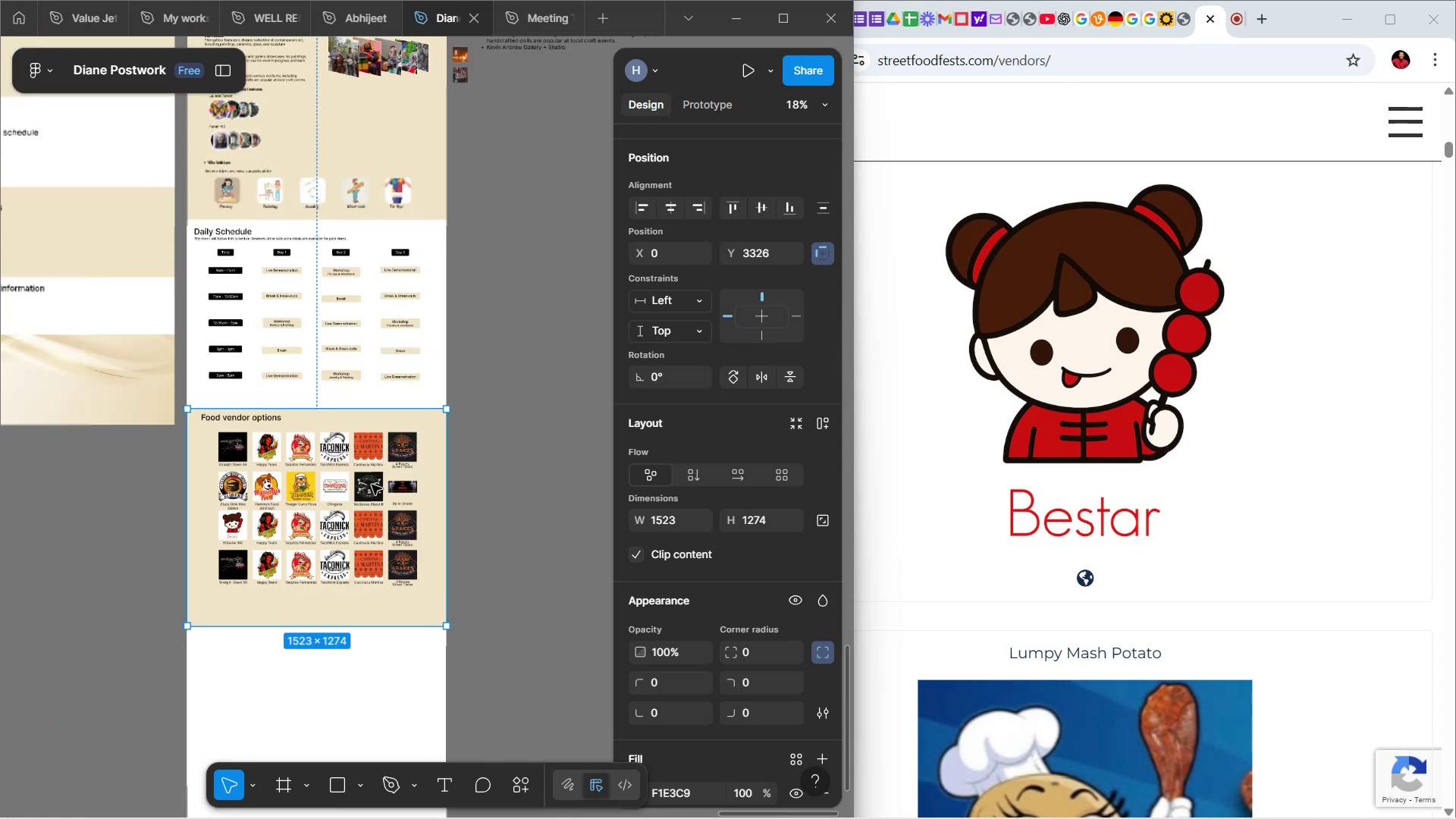 
hold_key(key=ControlLeft, duration=0.88)
 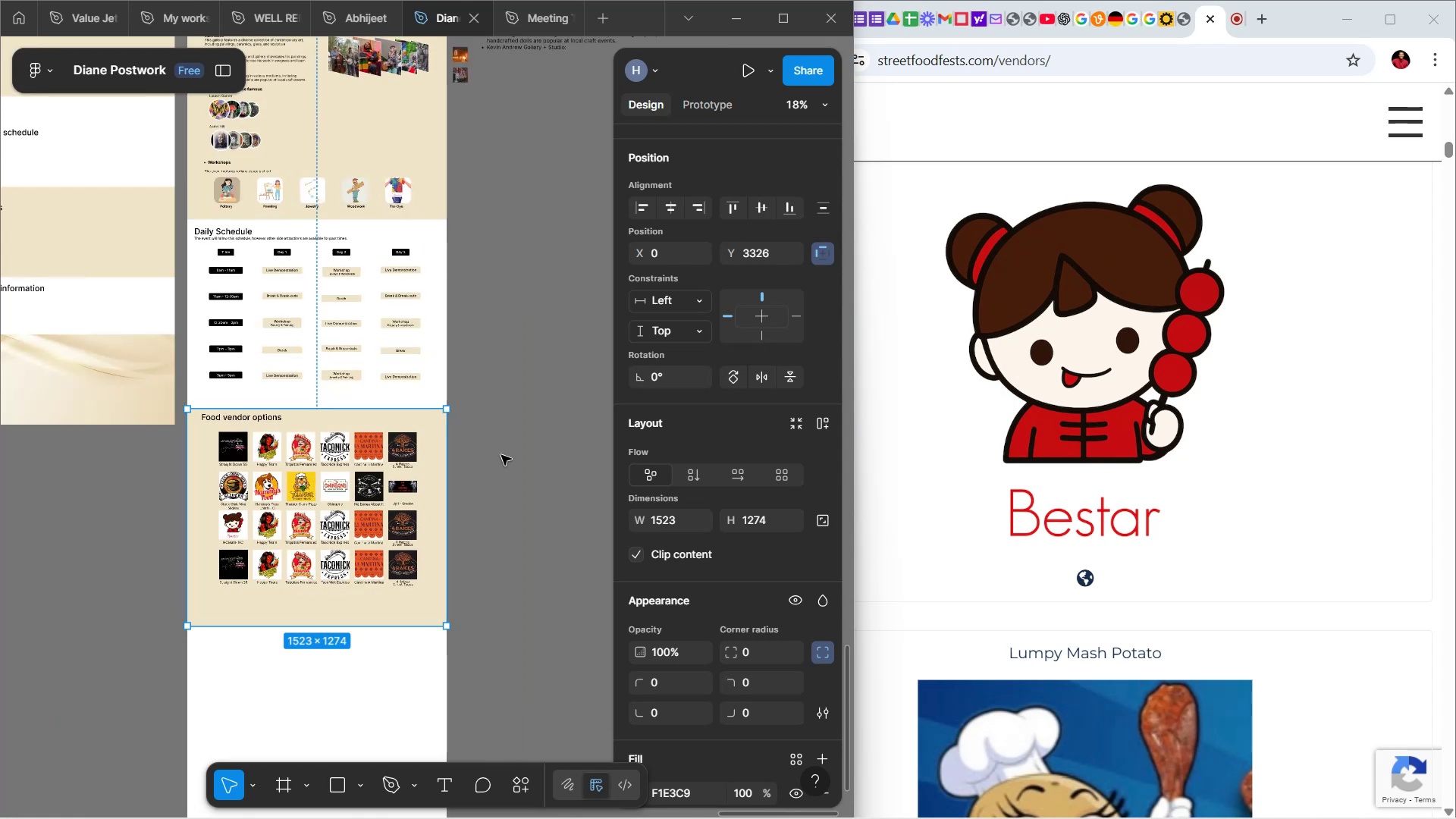 
left_click([501, 455])
 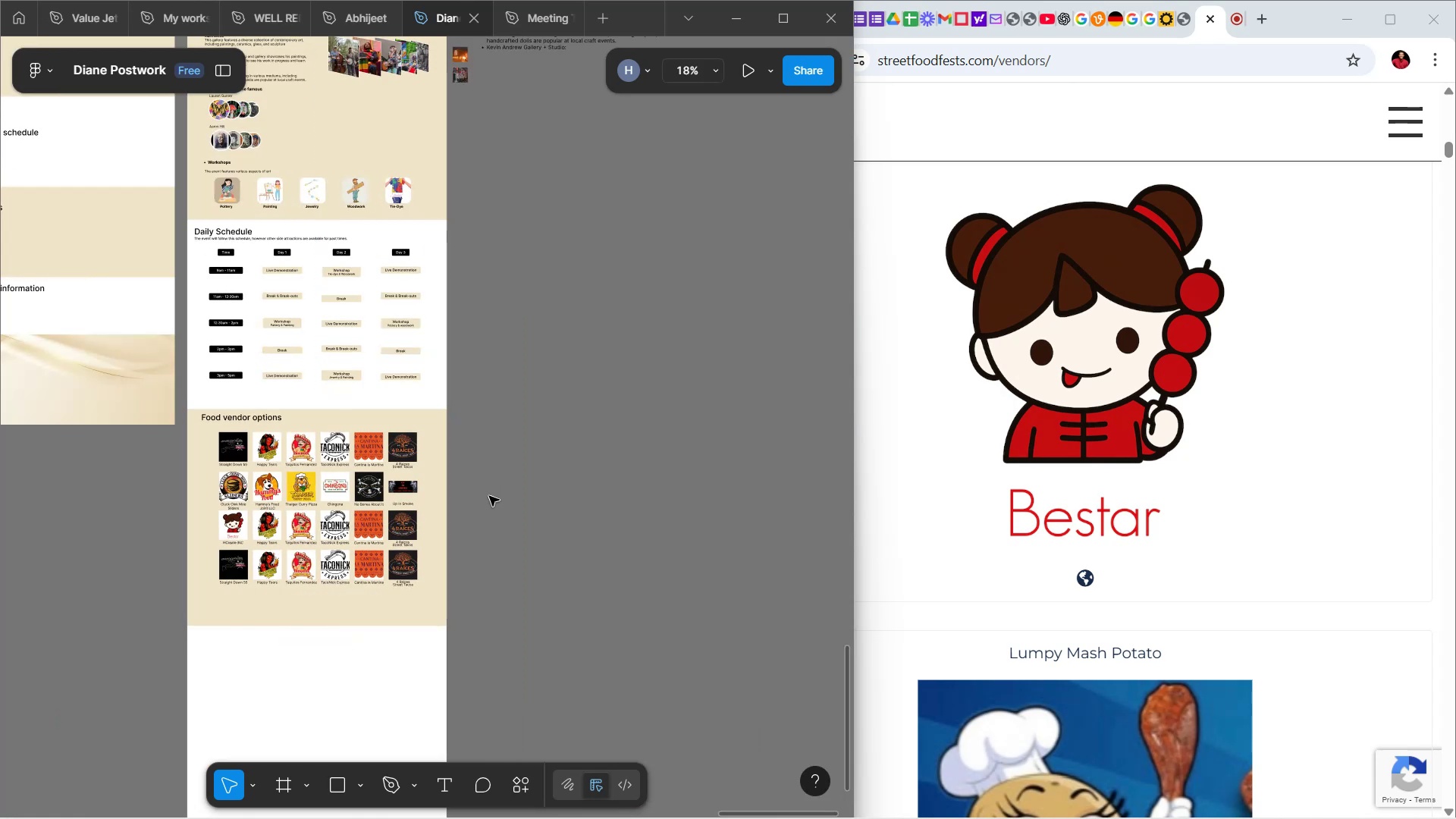 
hold_key(key=ControlLeft, duration=1.51)
scroll: coordinate [329, 514], scroll_direction: up, amount: 4.0
 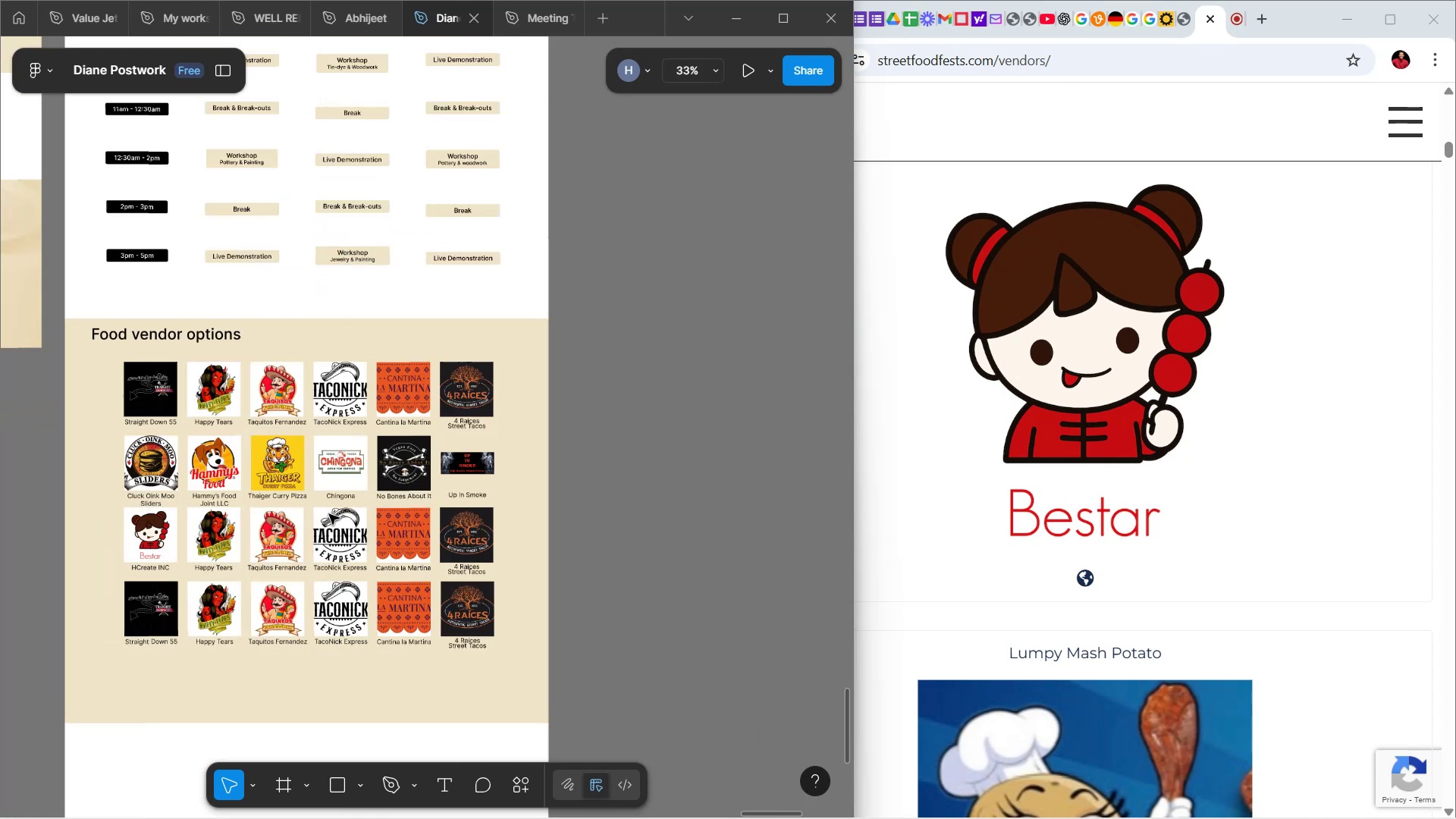 
hold_key(key=ControlLeft, duration=1.51)
scroll: coordinate [329, 514], scroll_direction: up, amount: 1.0
 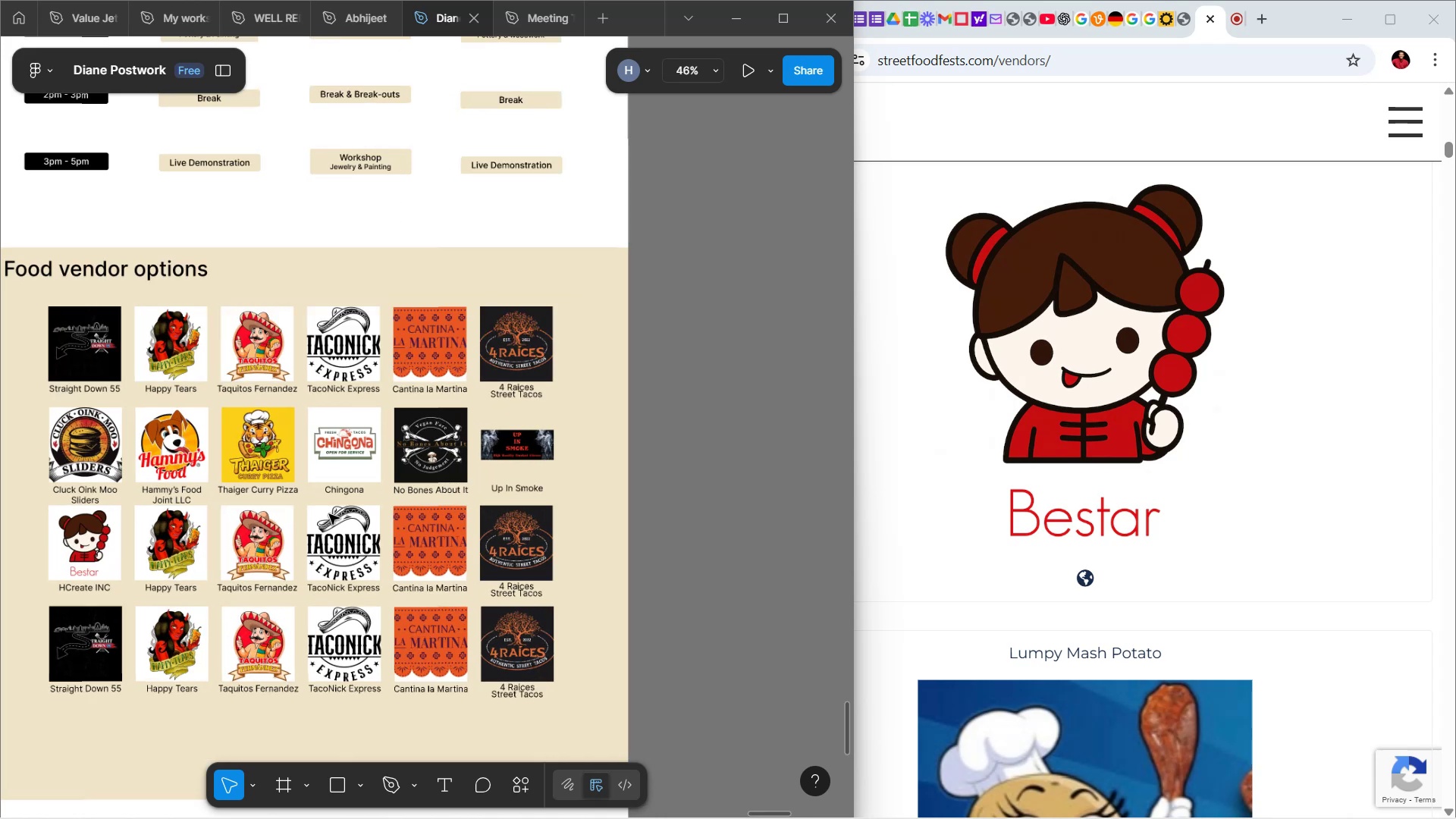 
hold_key(key=ControlLeft, duration=1.51)
scroll: coordinate [329, 514], scroll_direction: down, amount: 2.0
 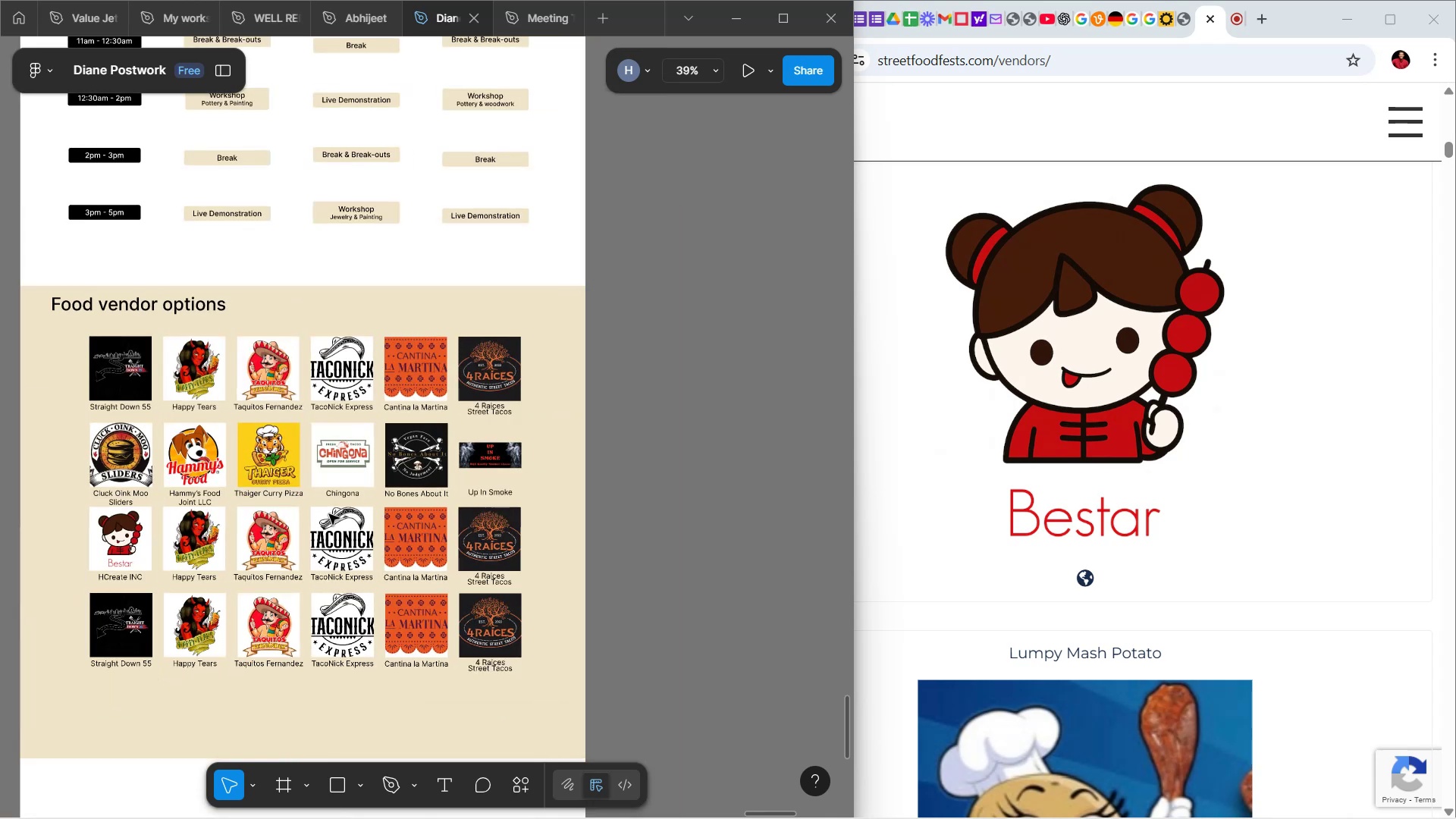 
key(Control+ControlLeft)
 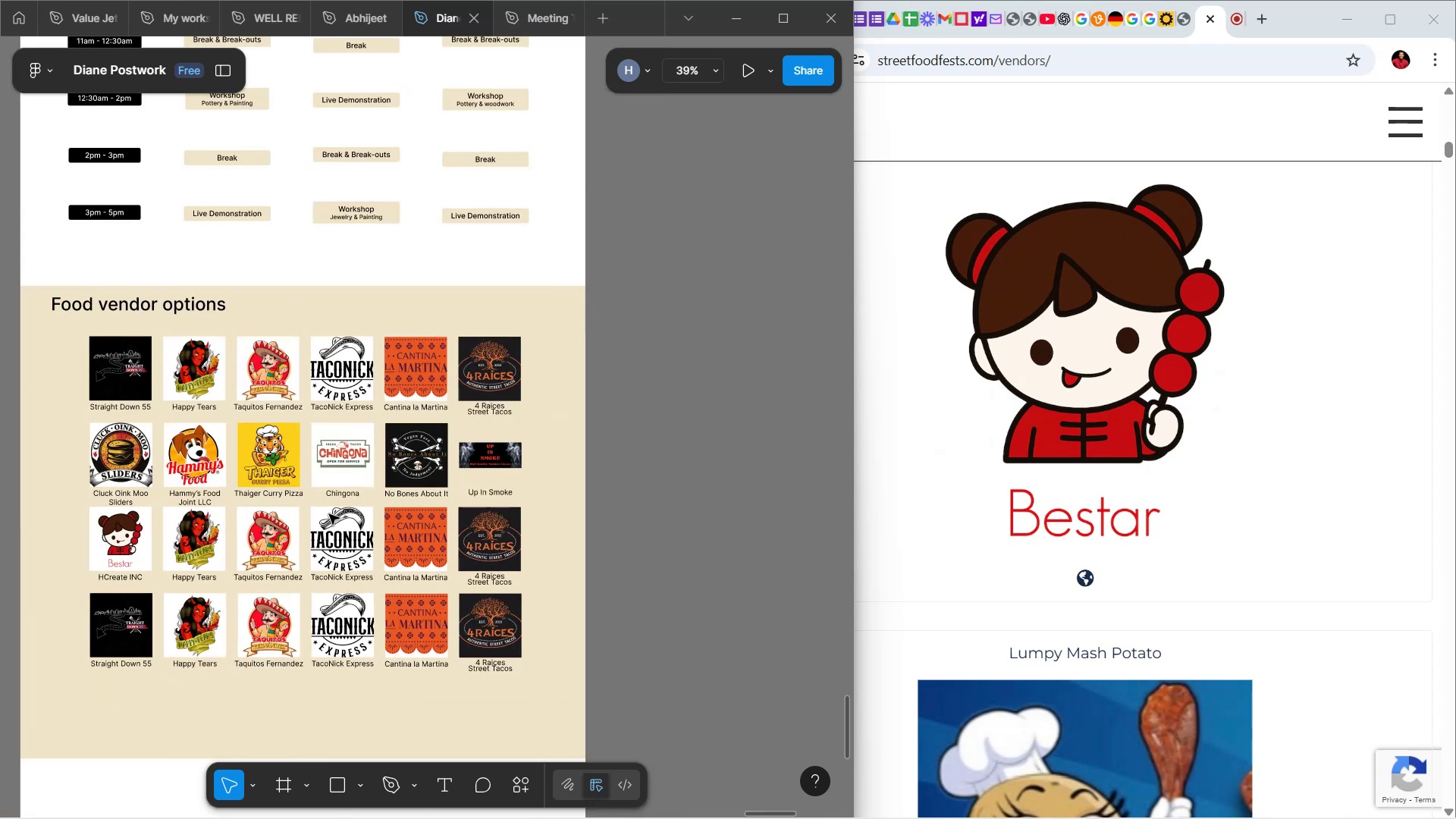 
key(Control+ControlLeft)
 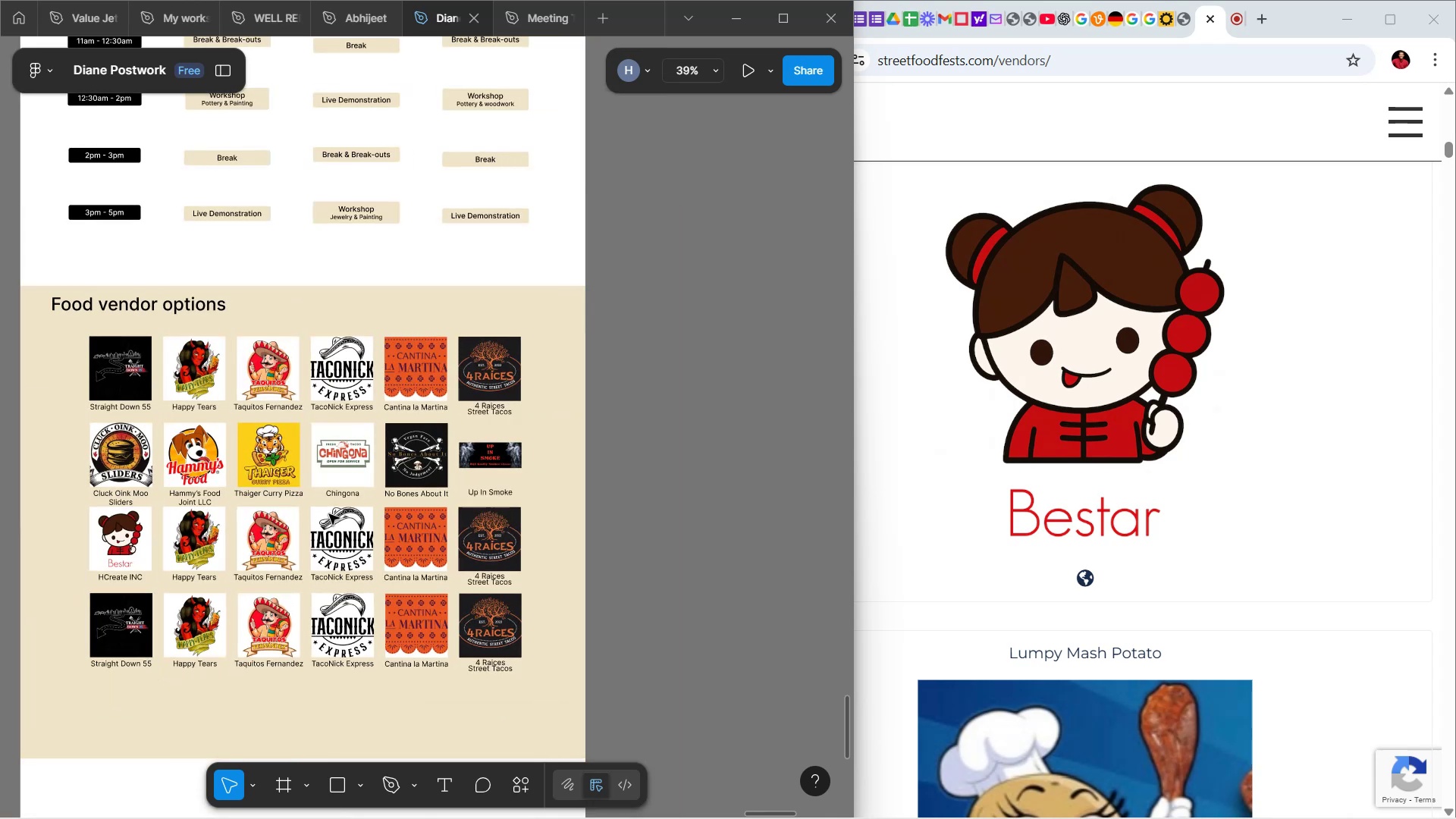 
key(Control+ControlLeft)
 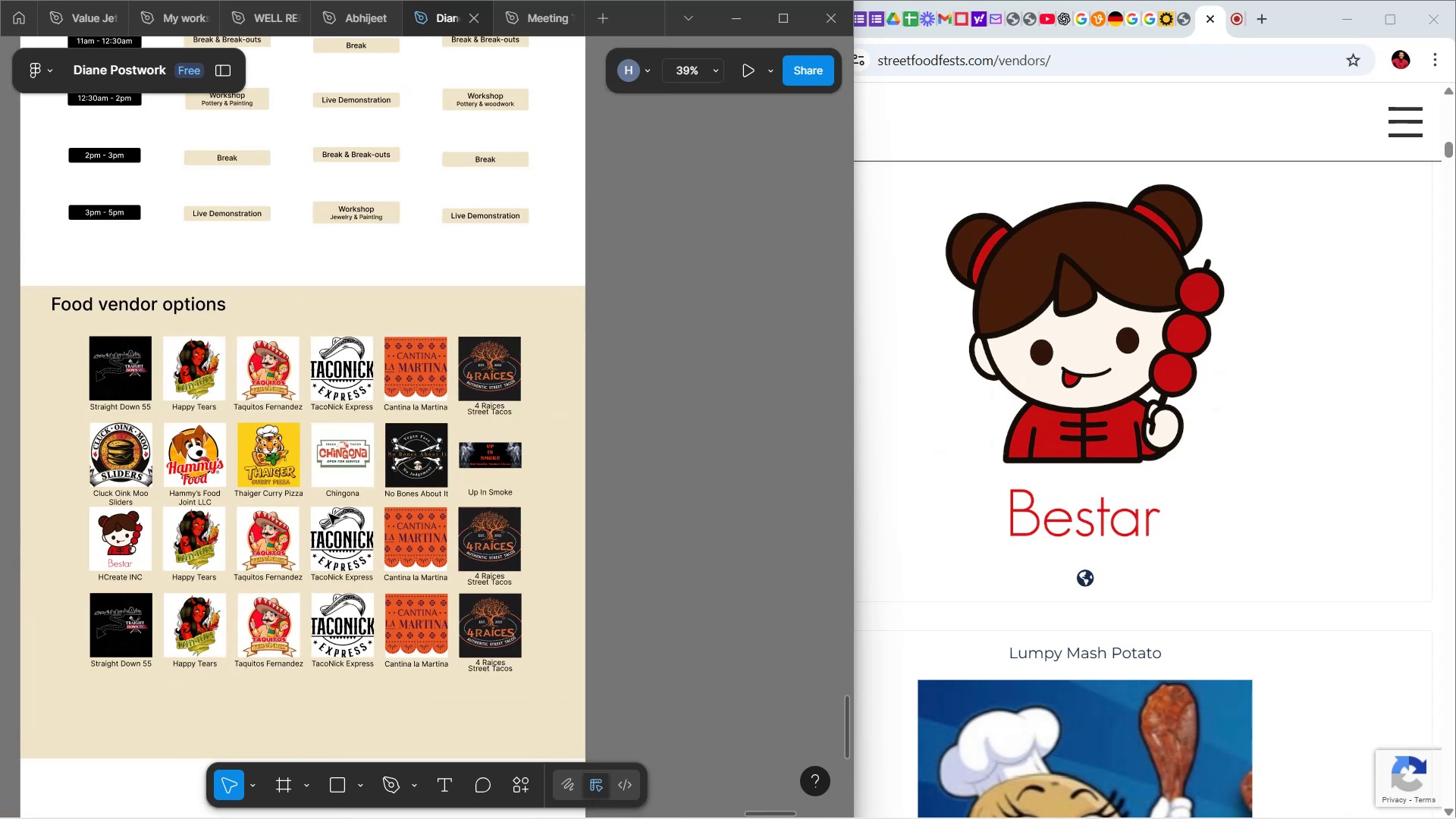 
key(Control+ControlLeft)
 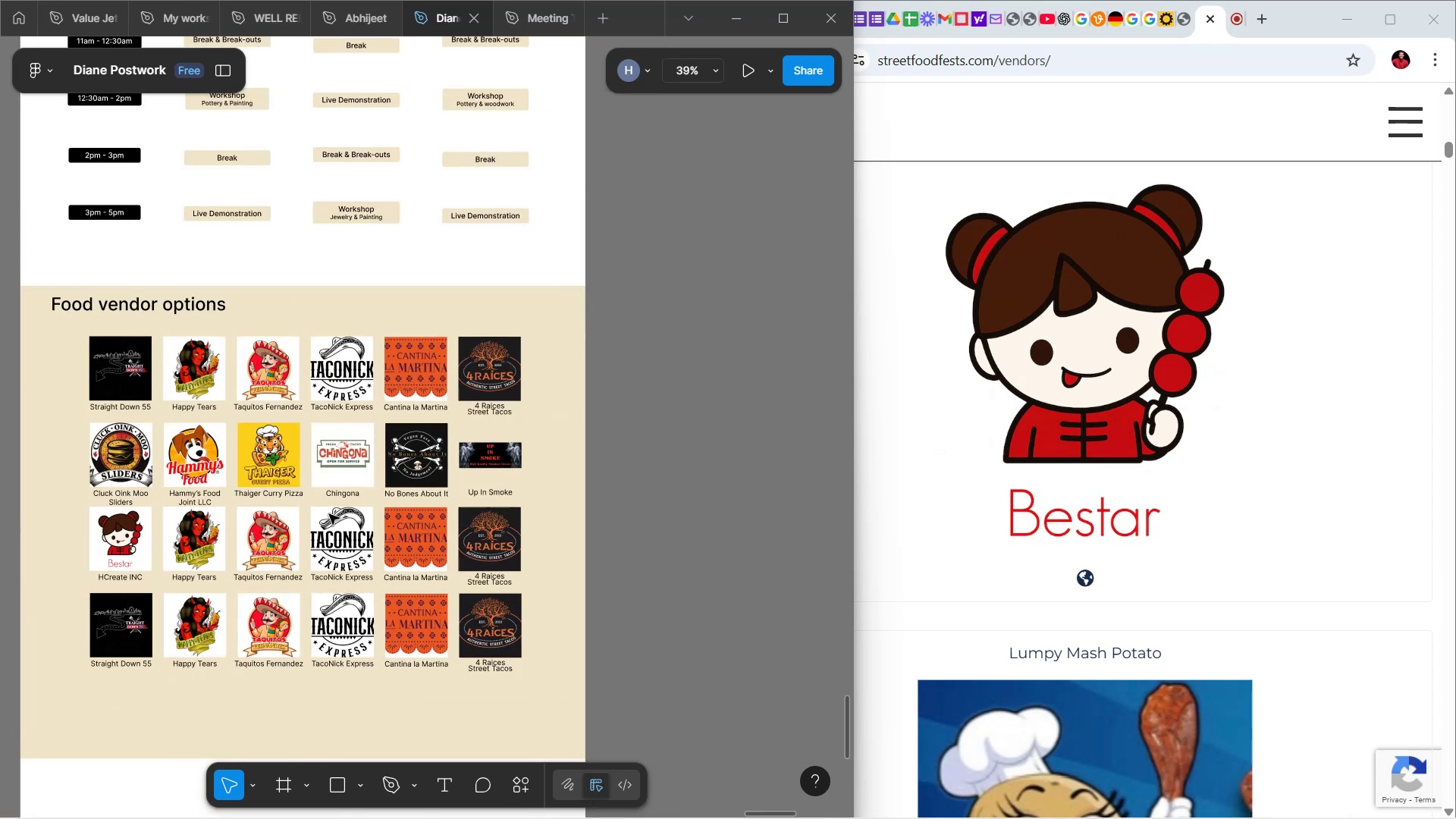 
key(Control+ControlLeft)
 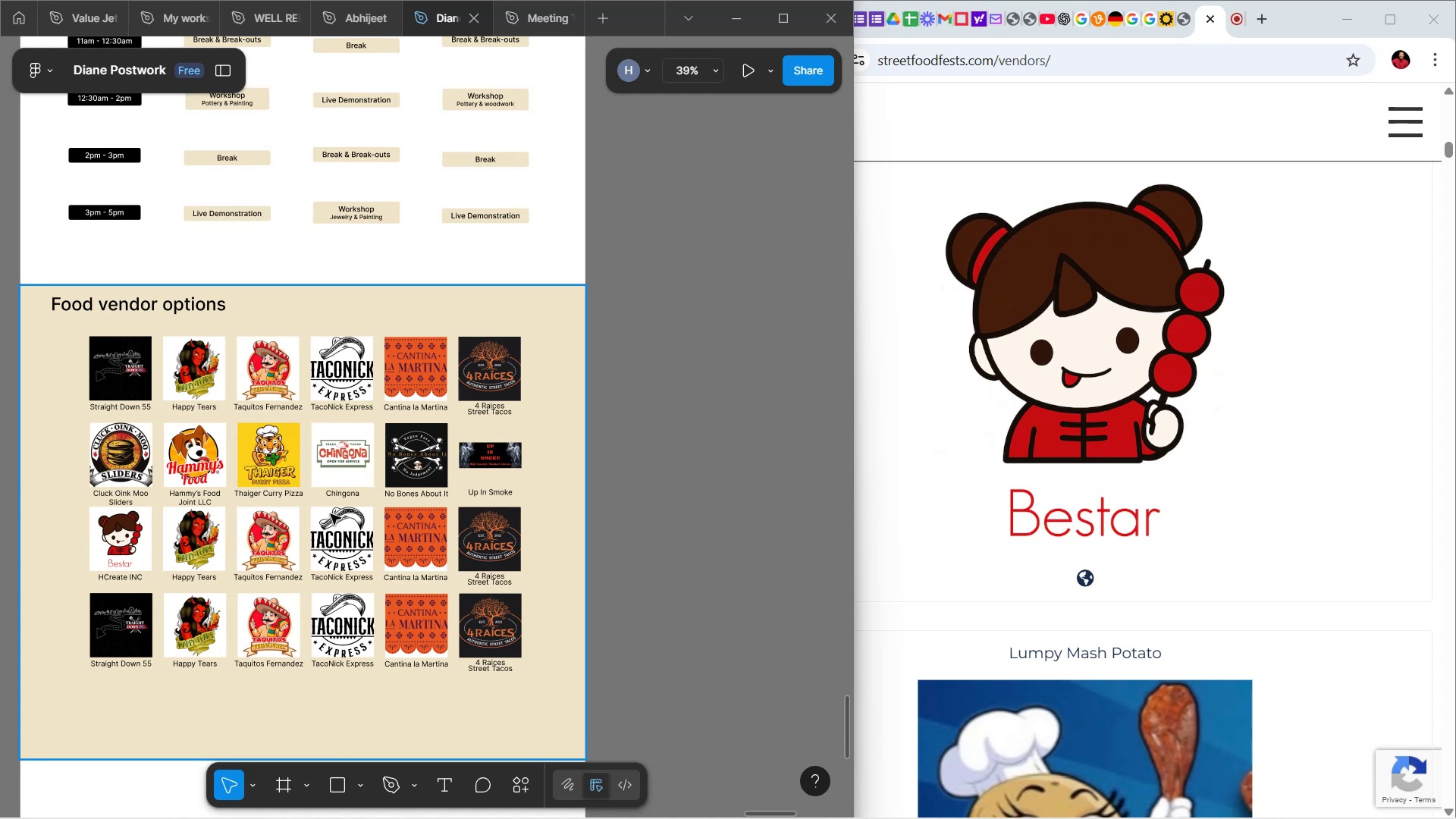 
wait(28.06)
 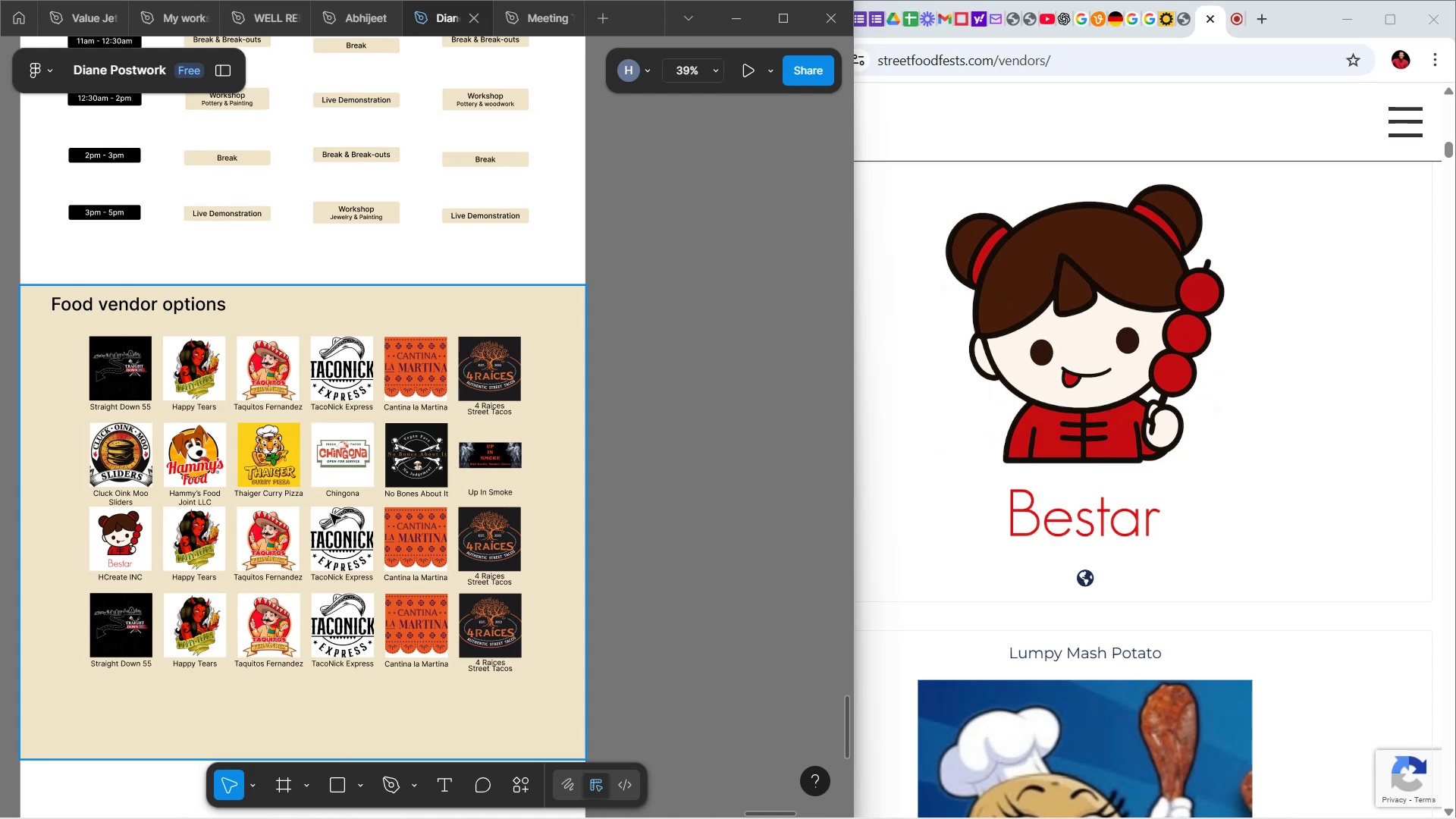 
scroll: coordinate [510, 499], scroll_direction: down, amount: 14.0
 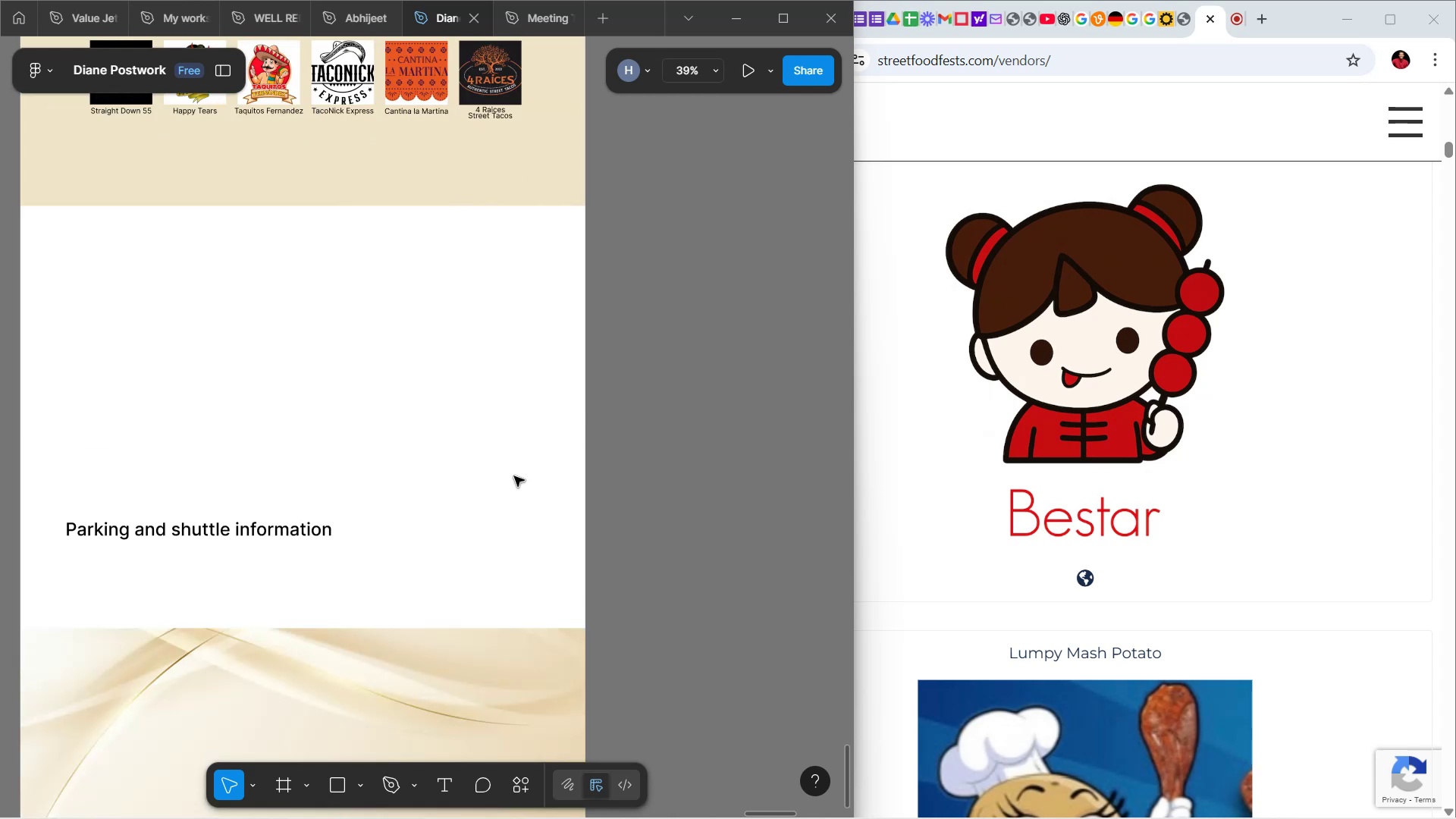 
scroll: coordinate [536, 425], scroll_direction: up, amount: 3.0
 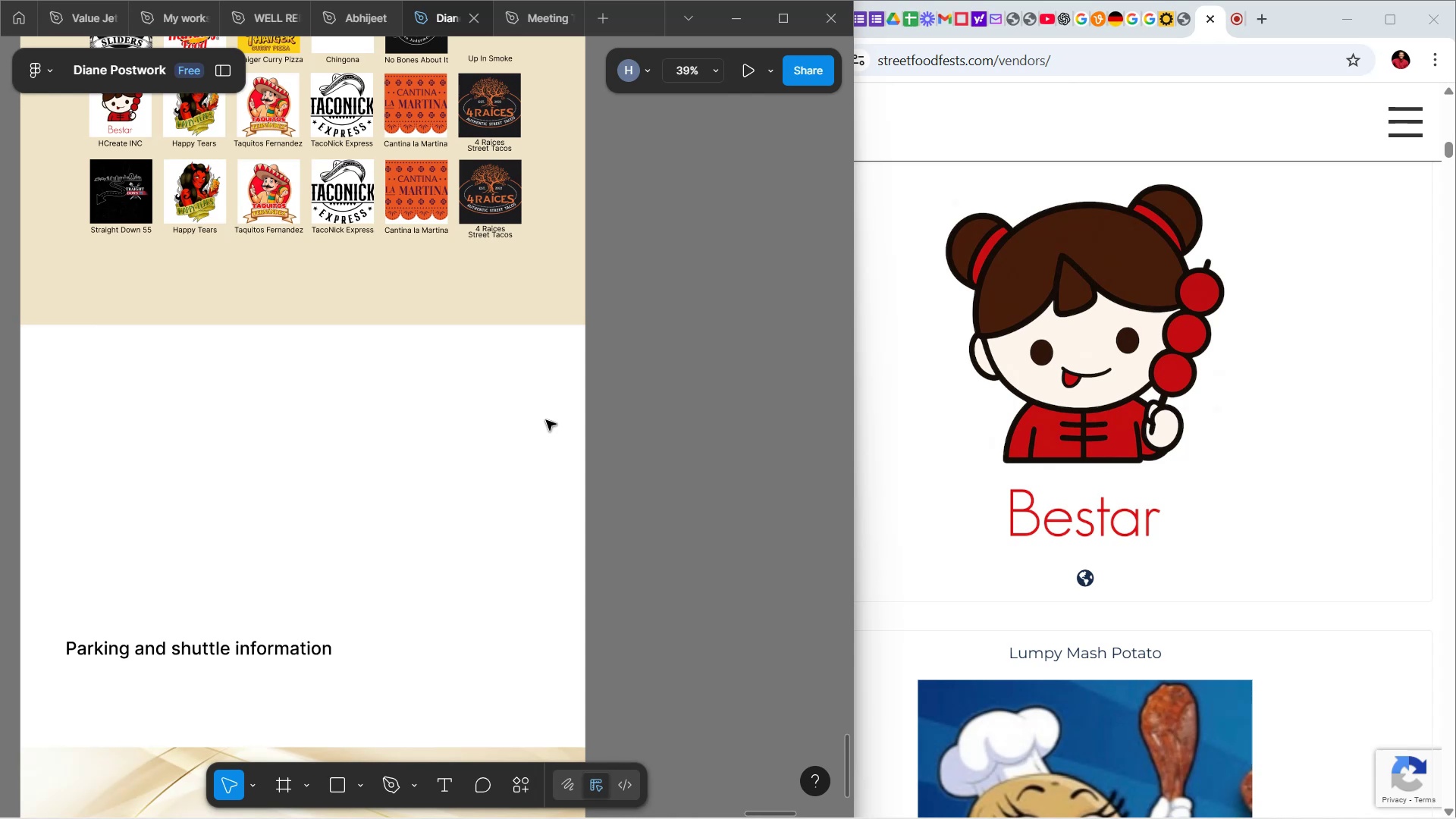 
wait(16.91)
 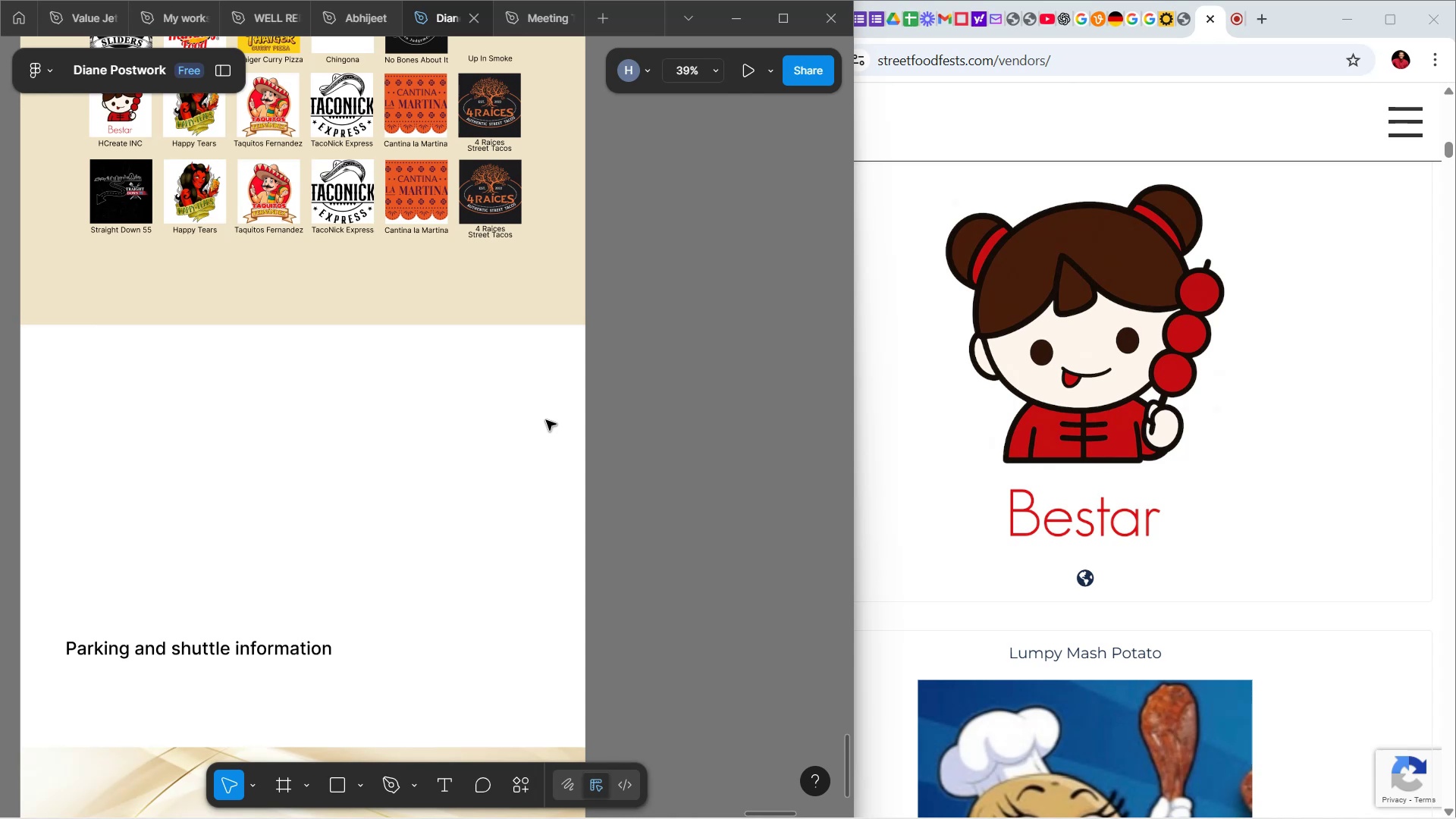 
scroll: coordinate [546, 420], scroll_direction: up, amount: 7.0
 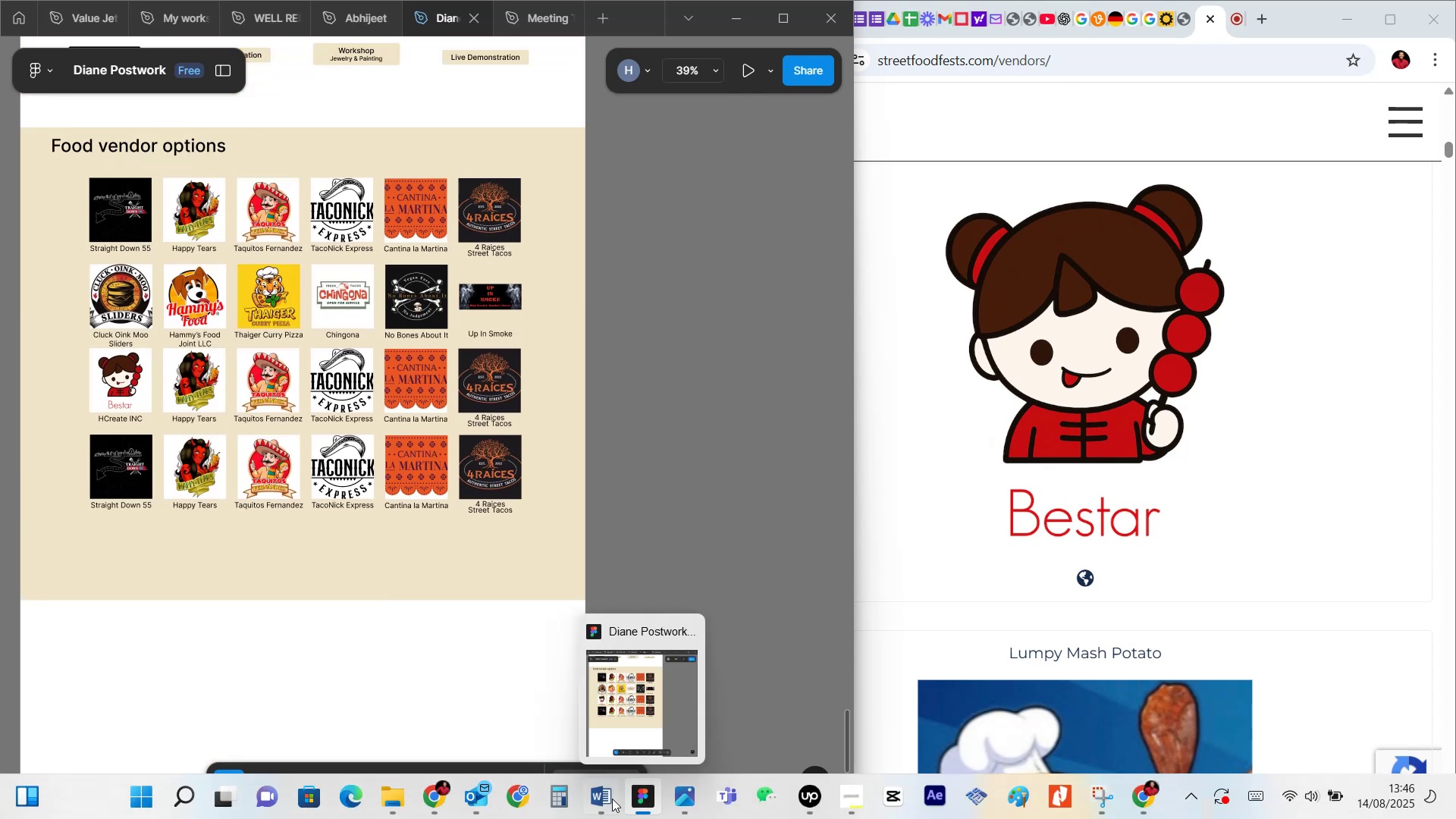 
left_click([610, 798])
 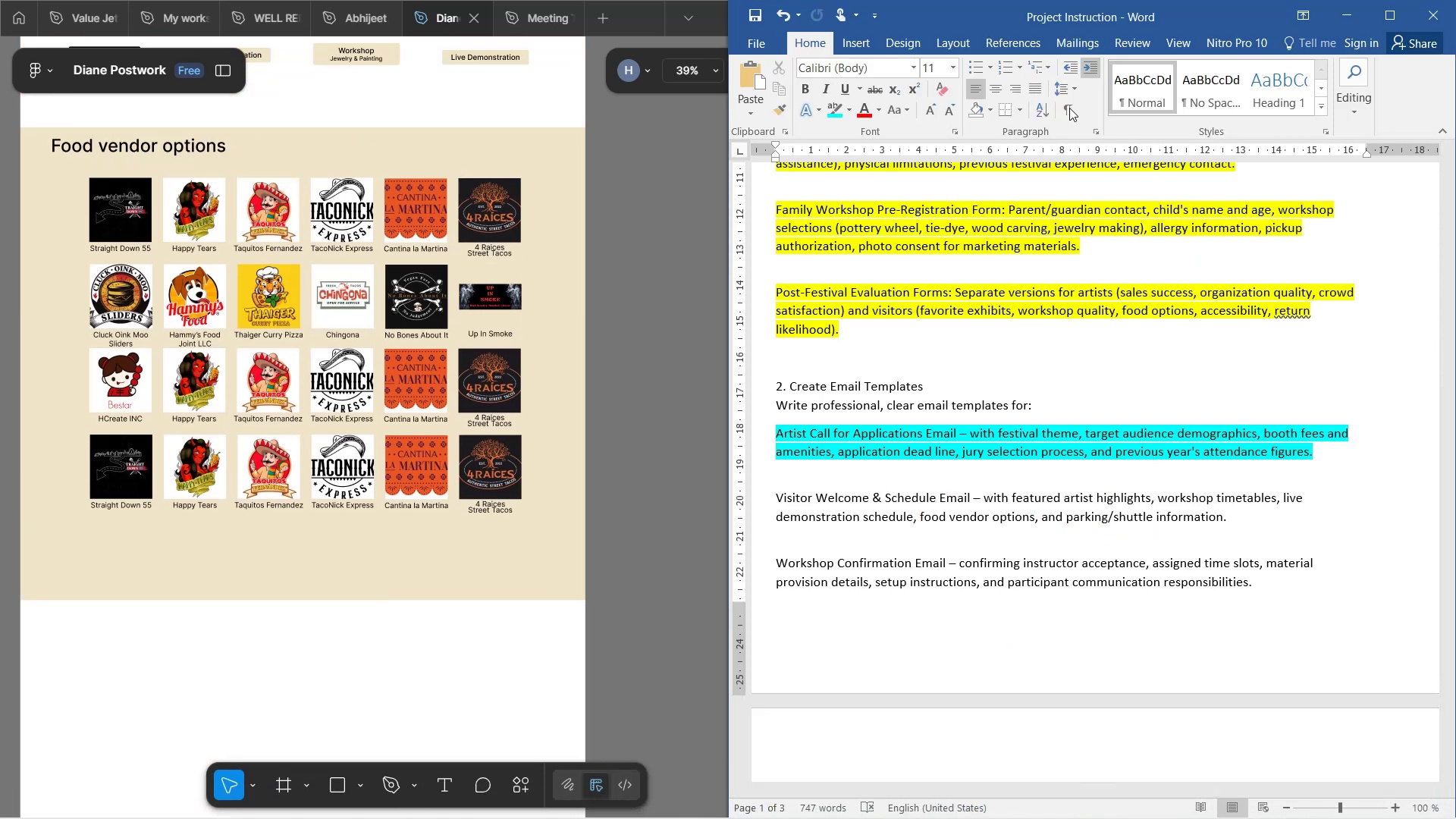 
scroll: coordinate [466, 481], scroll_direction: up, amount: 4.0
 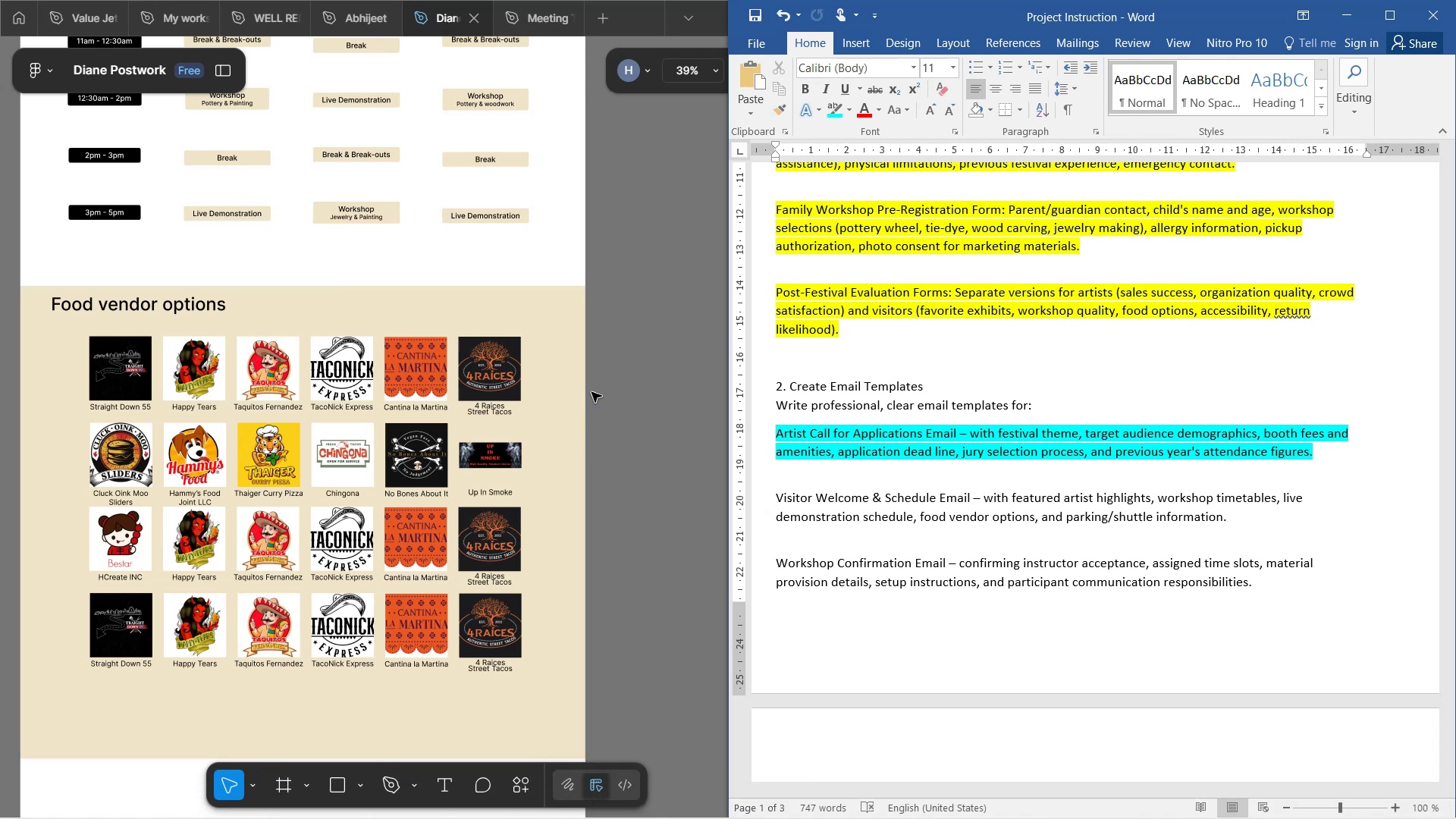 
wait(155.42)
 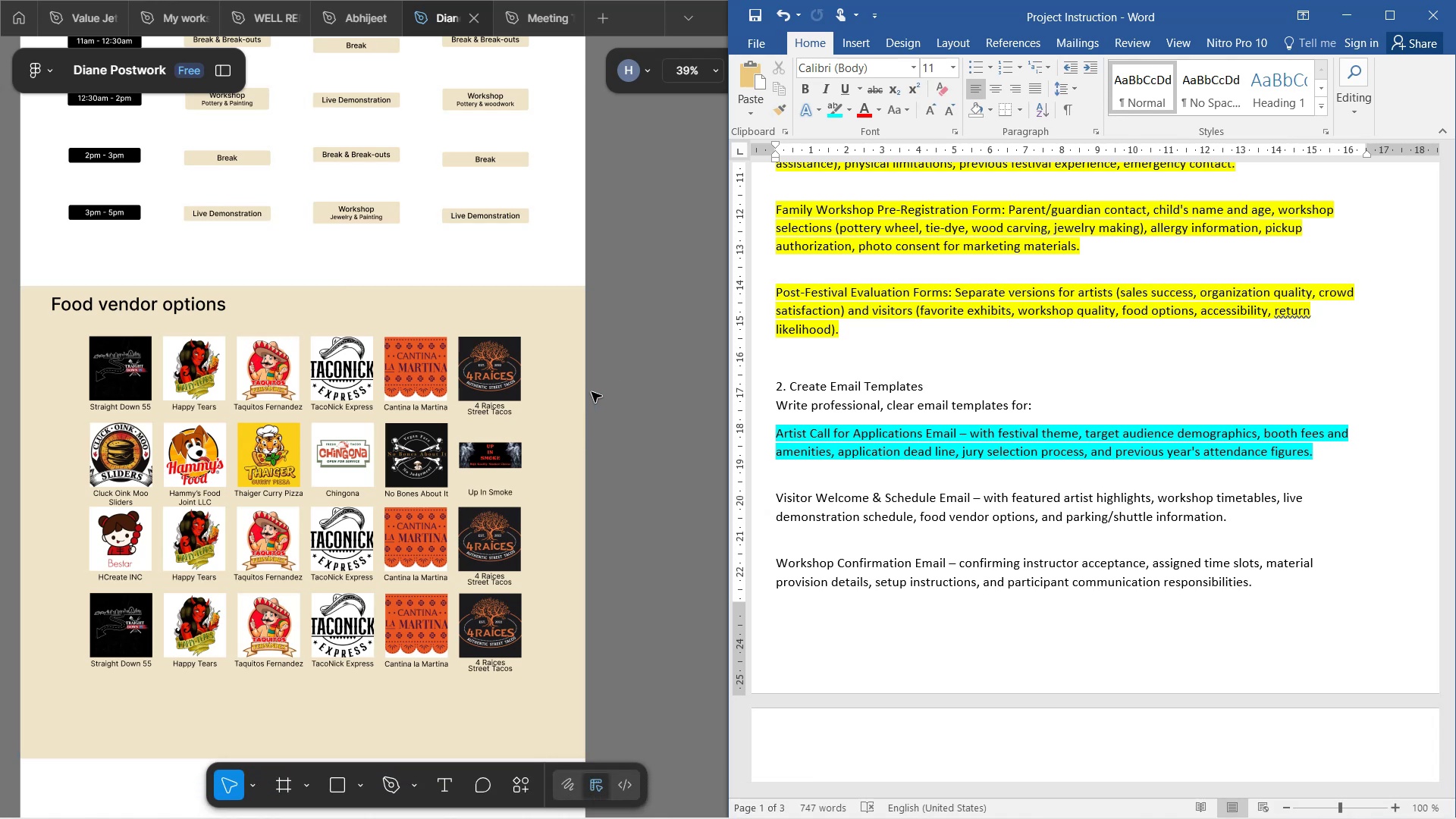 
scroll: coordinate [539, 482], scroll_direction: up, amount: 35.0
 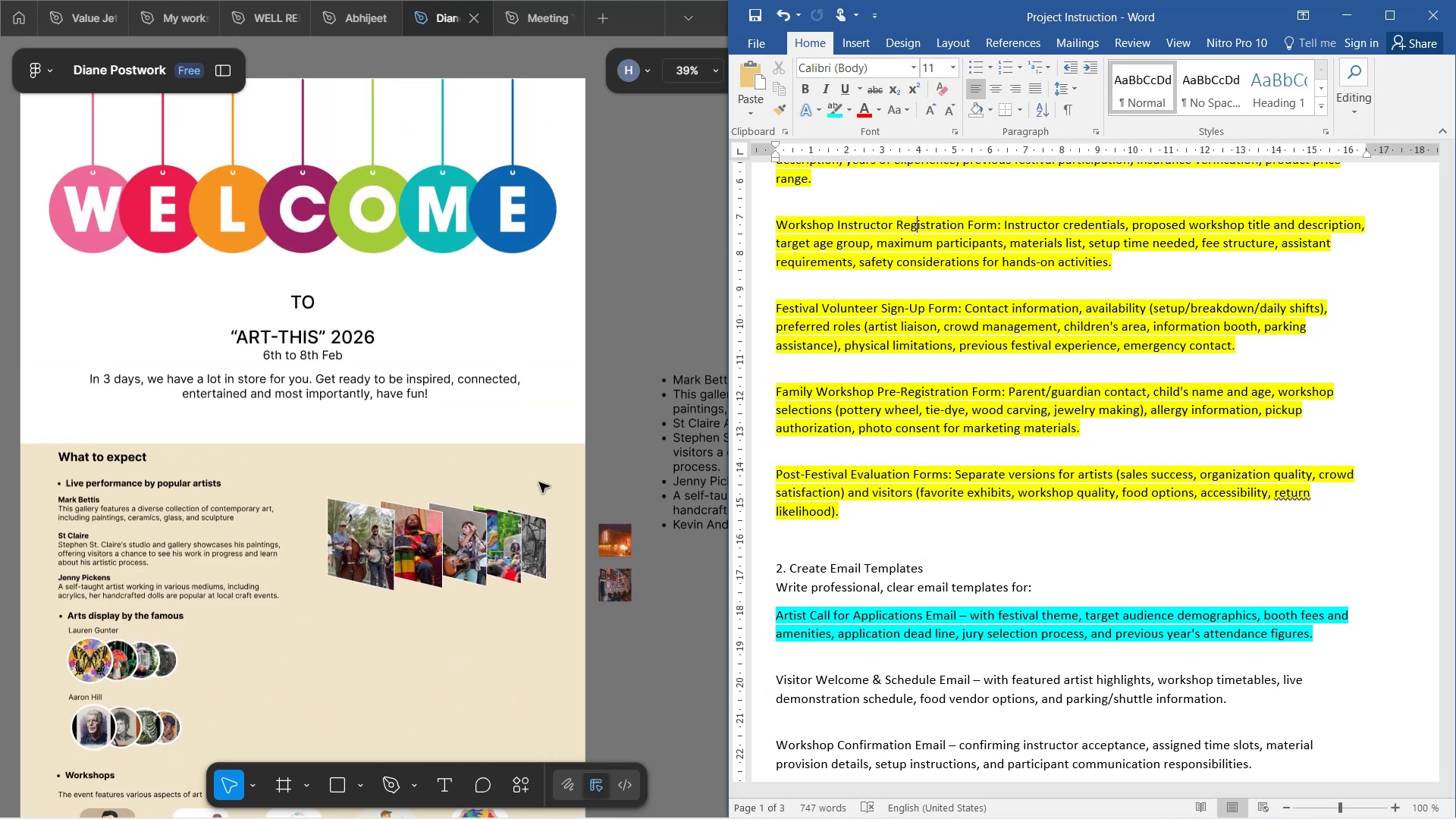 
scroll: coordinate [539, 479], scroll_direction: down, amount: 5.0
 